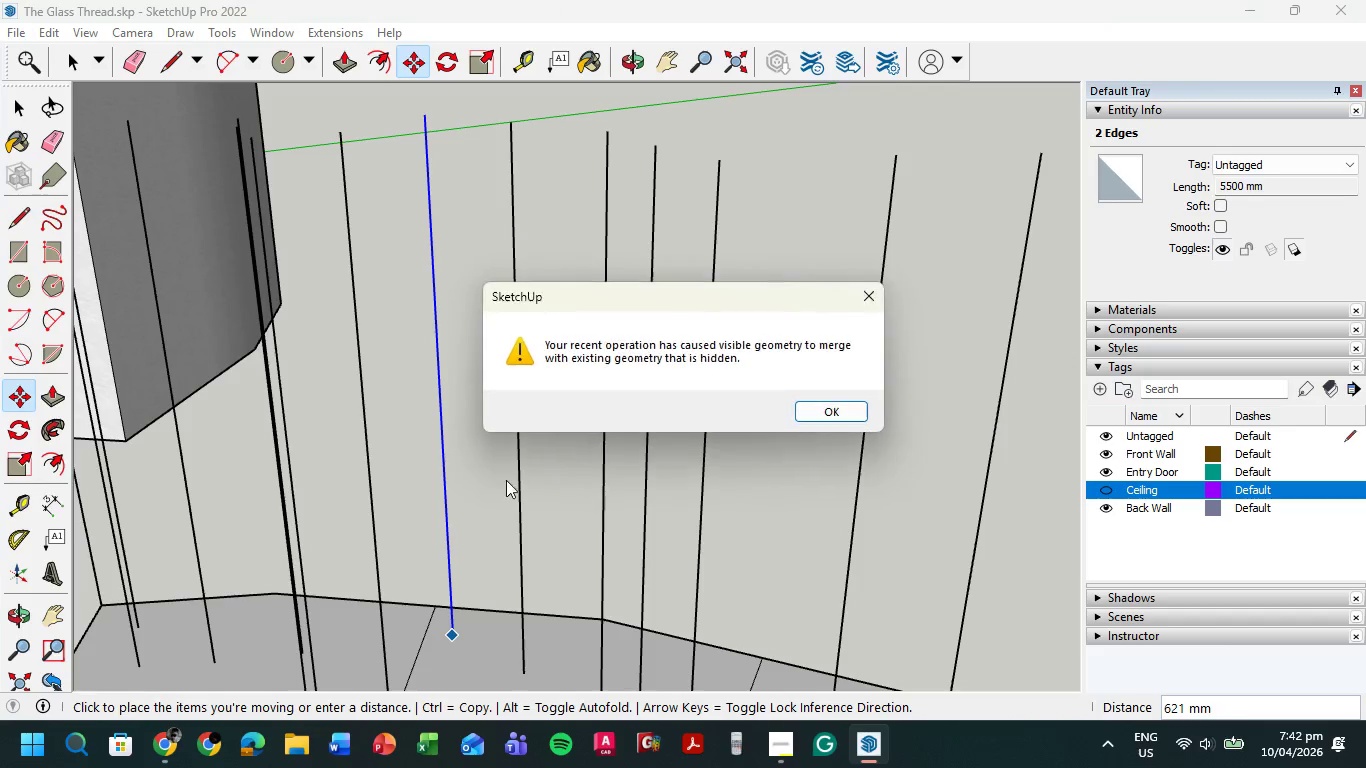 
scroll: coordinate [507, 479], scroll_direction: down, amount: 1.0
 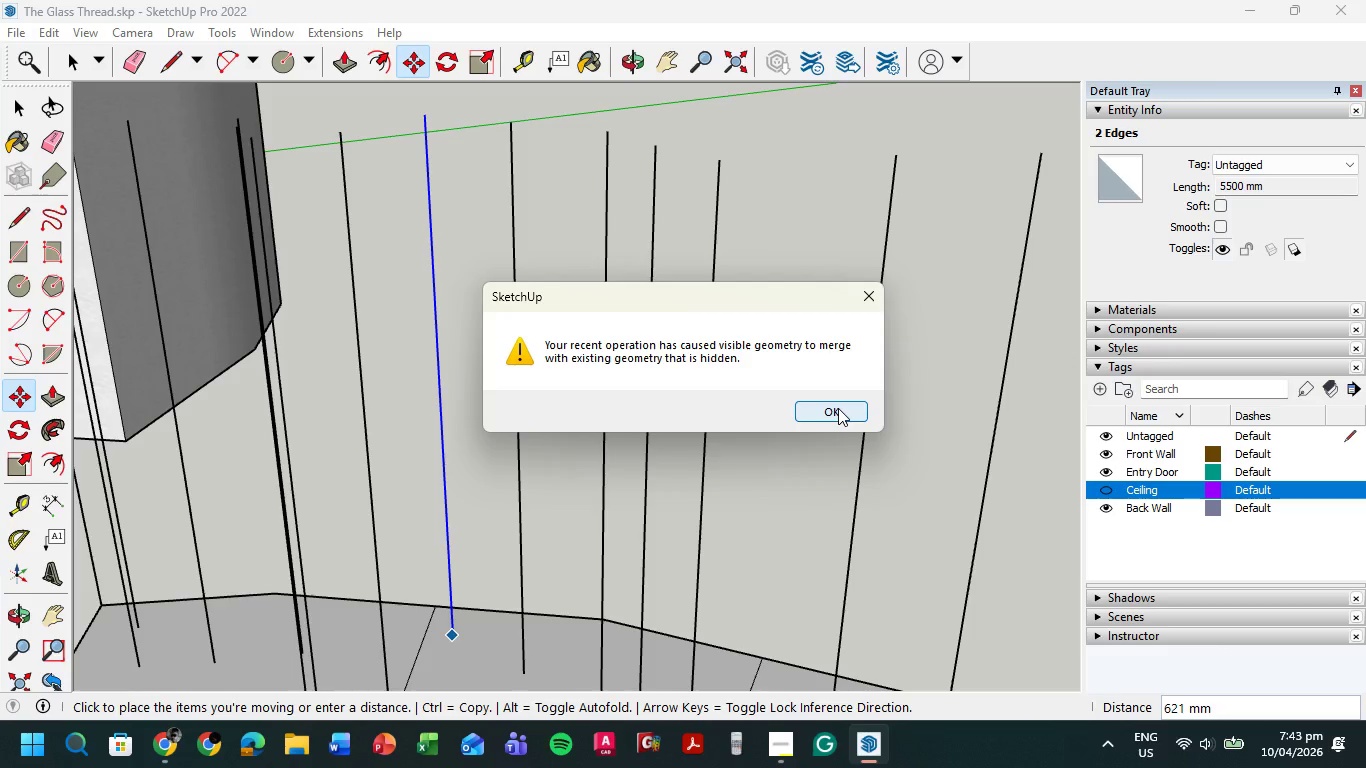 
left_click([837, 410])
 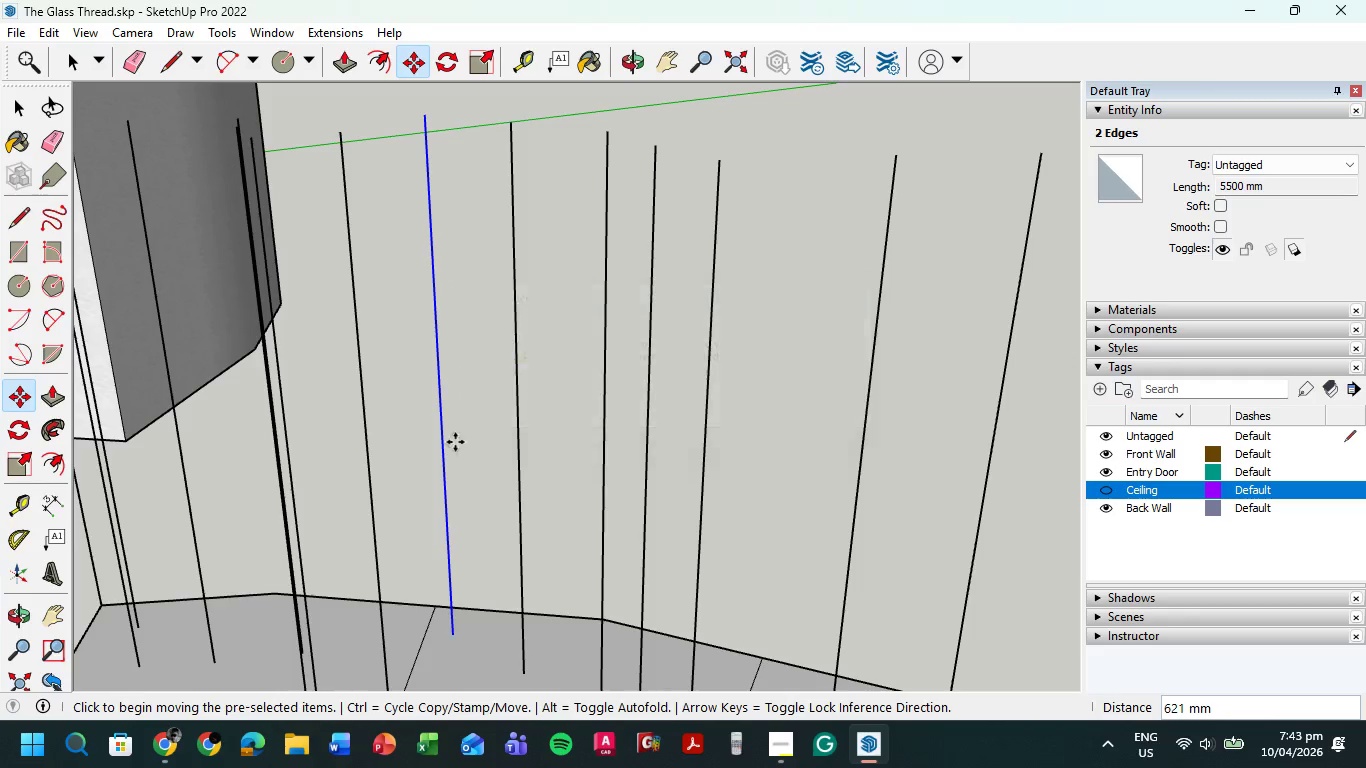 
scroll: coordinate [423, 452], scroll_direction: down, amount: 6.0
 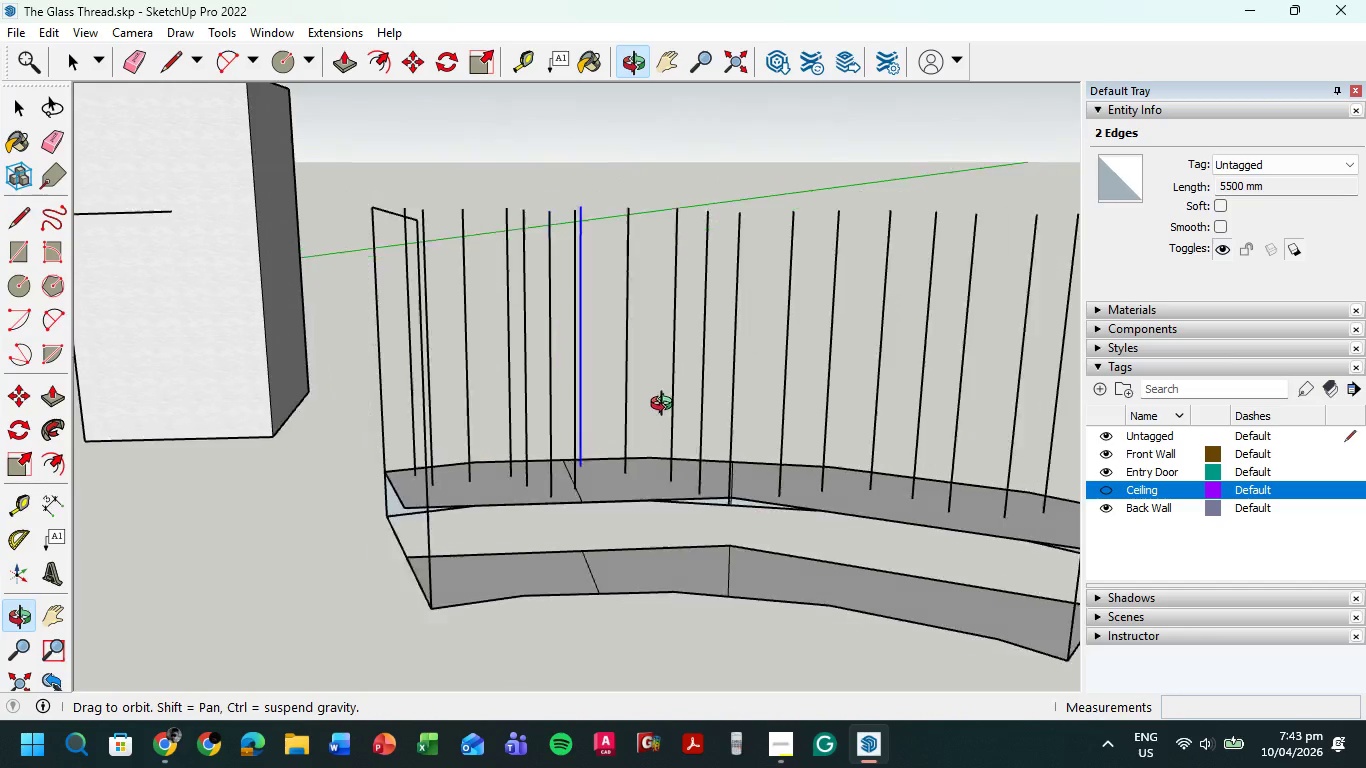 
hold_key(key=ShiftLeft, duration=0.42)
 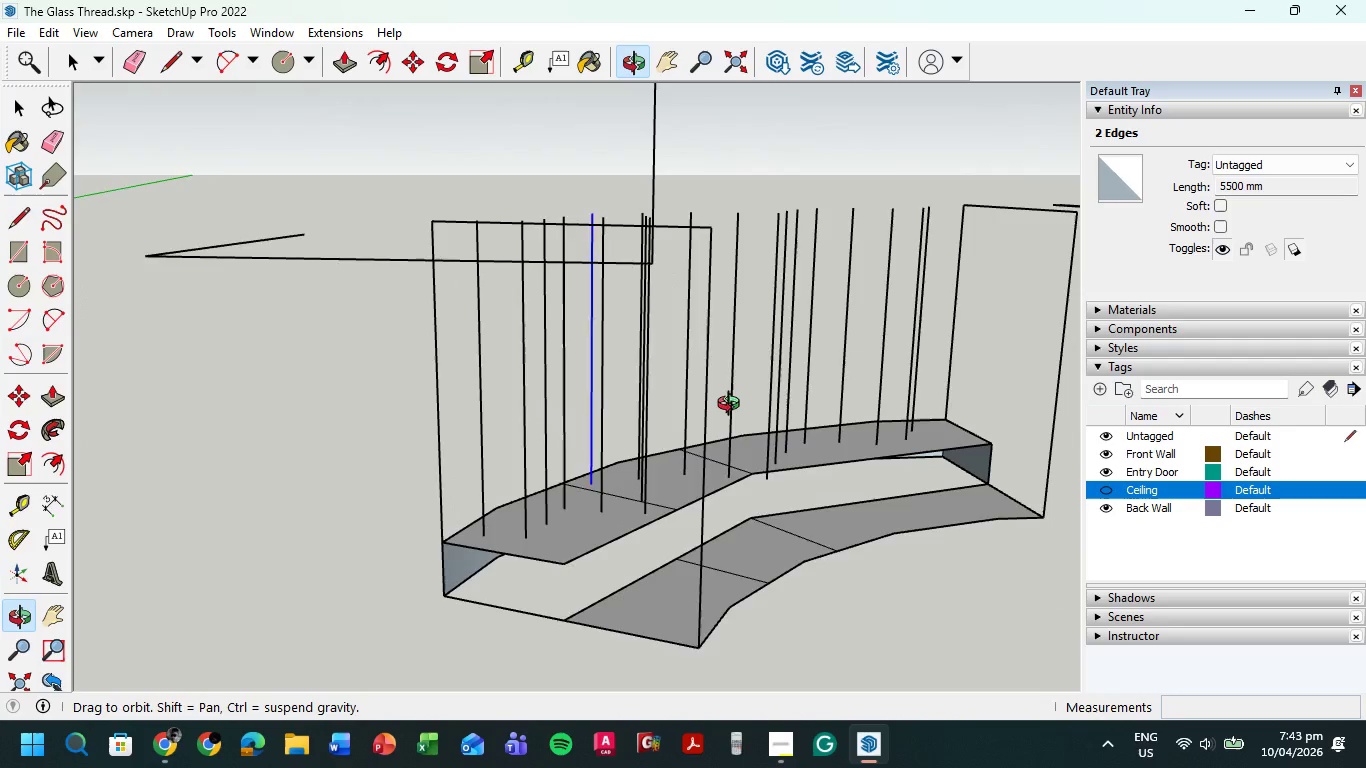 
key(Shift+ShiftLeft)
 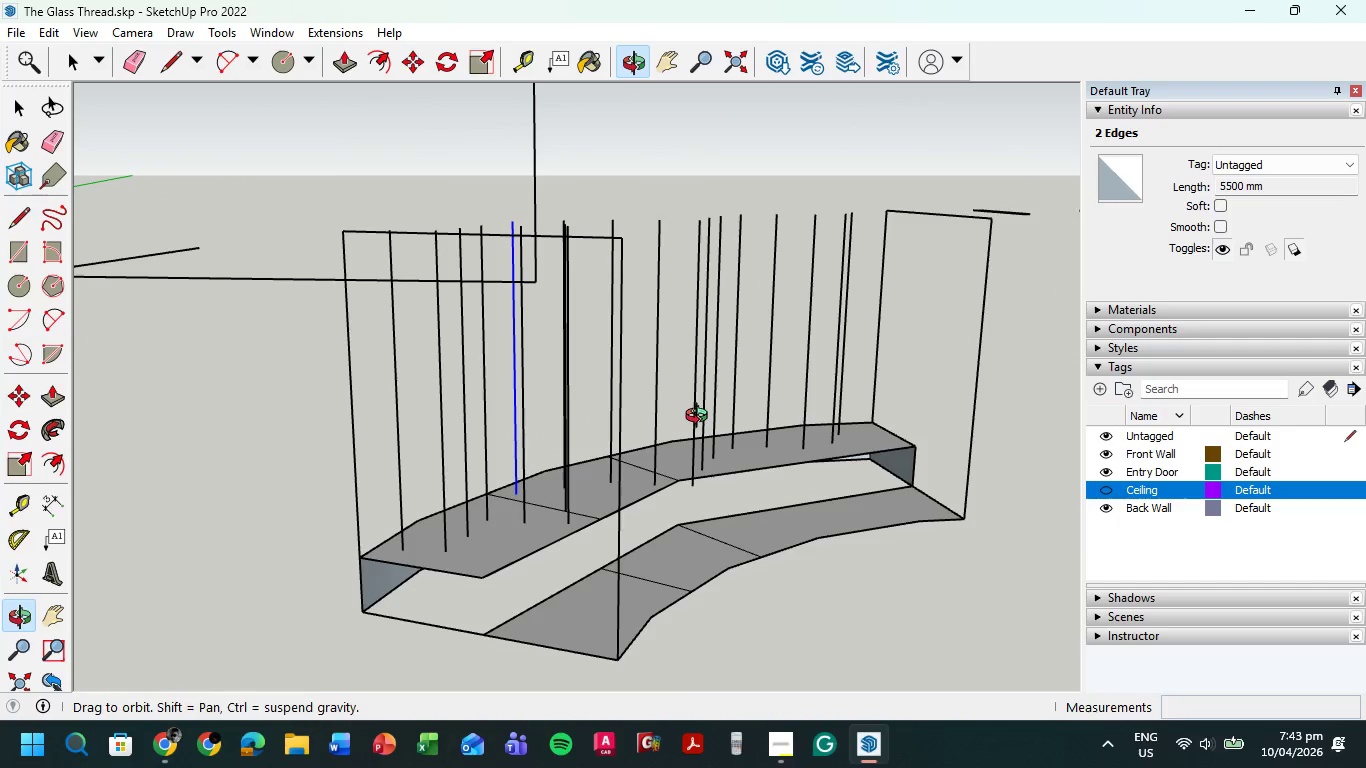 
scroll: coordinate [657, 420], scroll_direction: down, amount: 4.0
 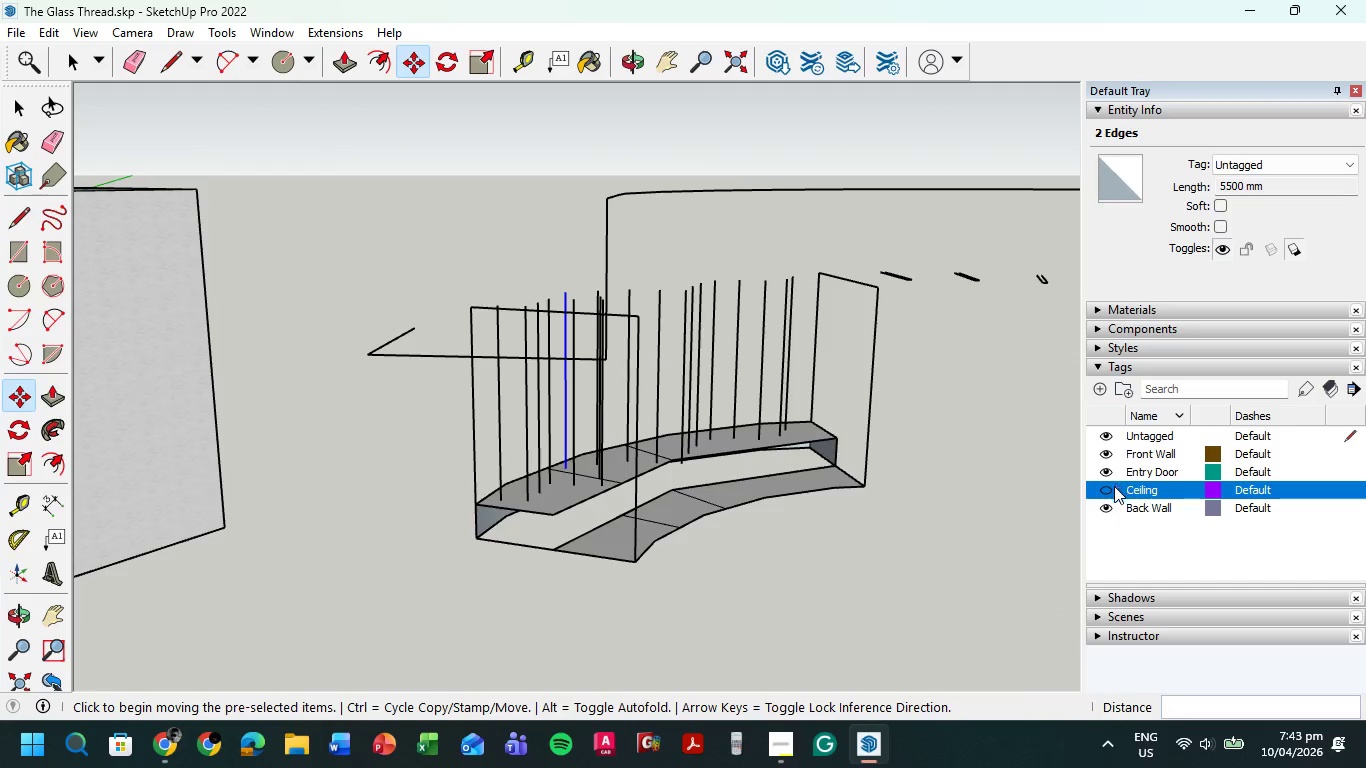 
left_click([1105, 491])
 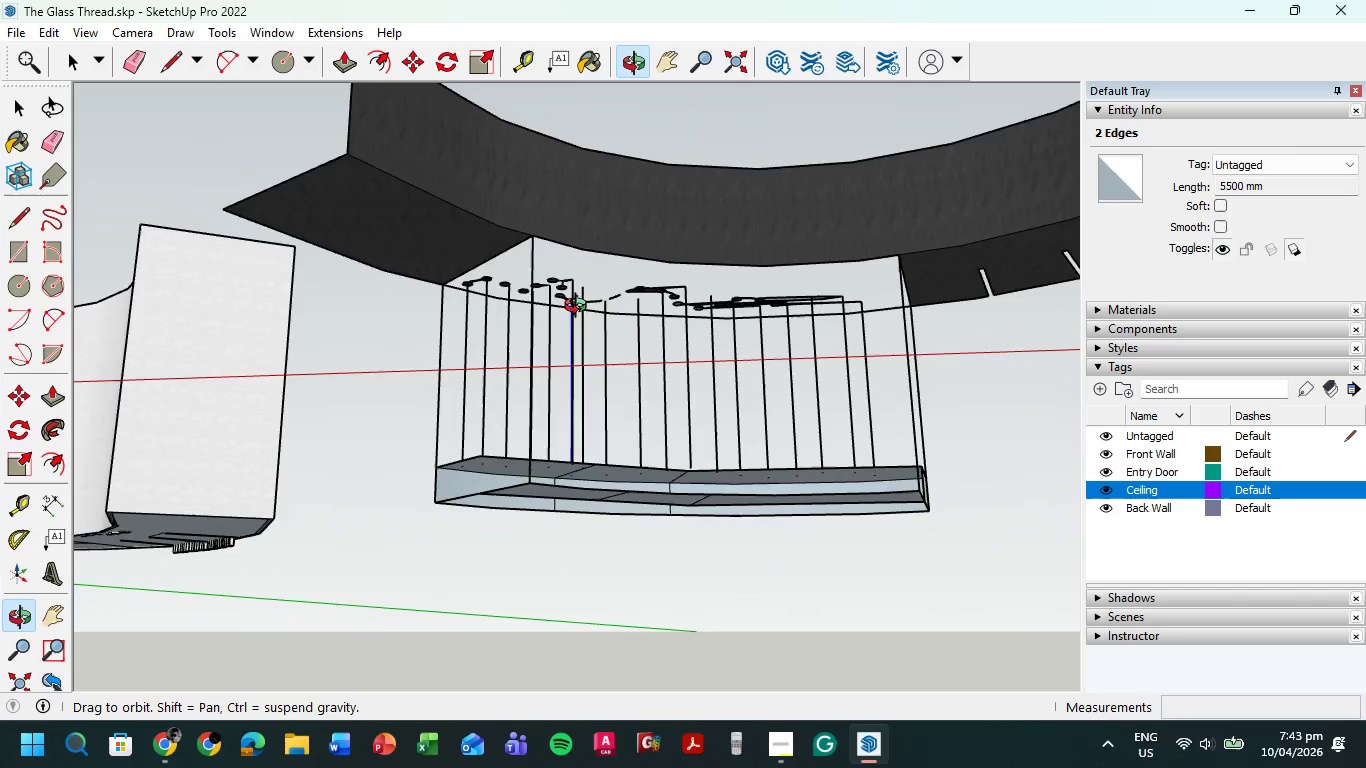 
scroll: coordinate [529, 224], scroll_direction: up, amount: 23.0
 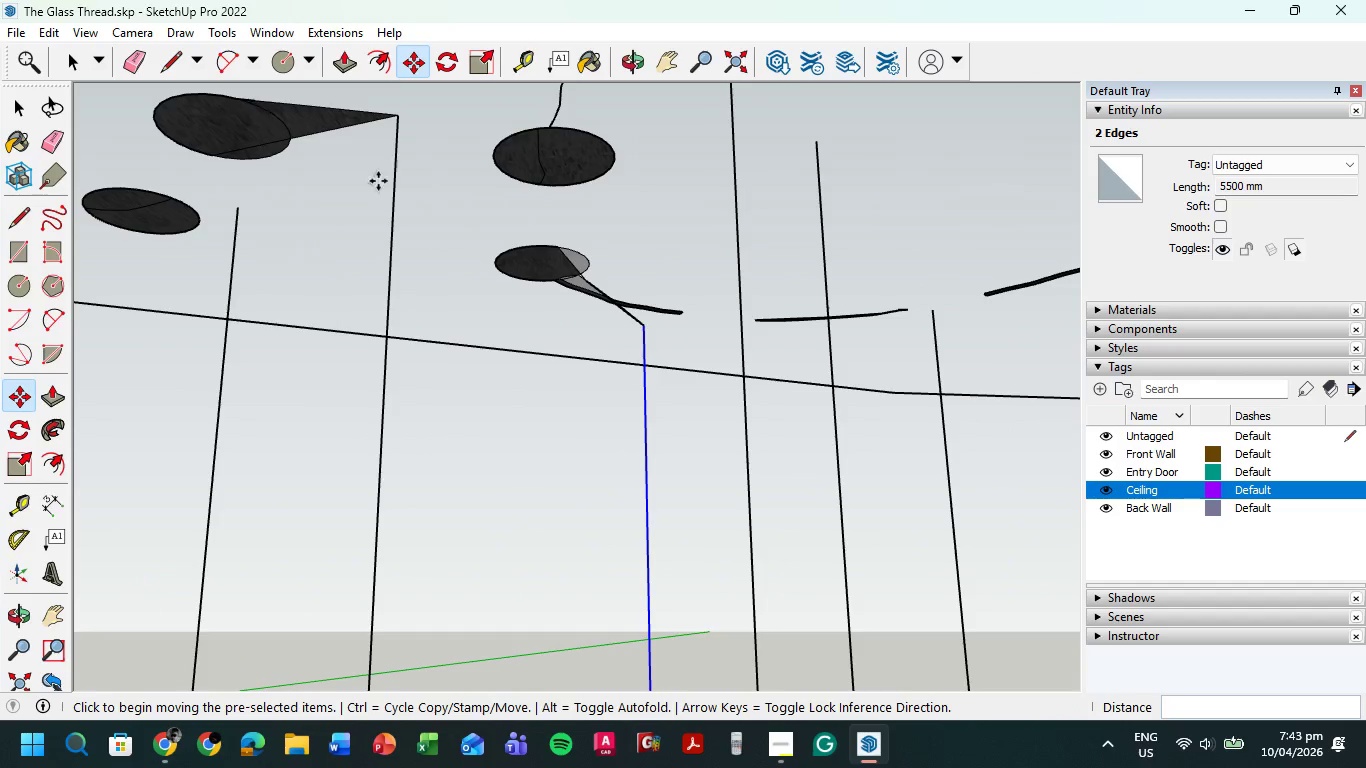 
scroll: coordinate [195, 119], scroll_direction: down, amount: 2.0
 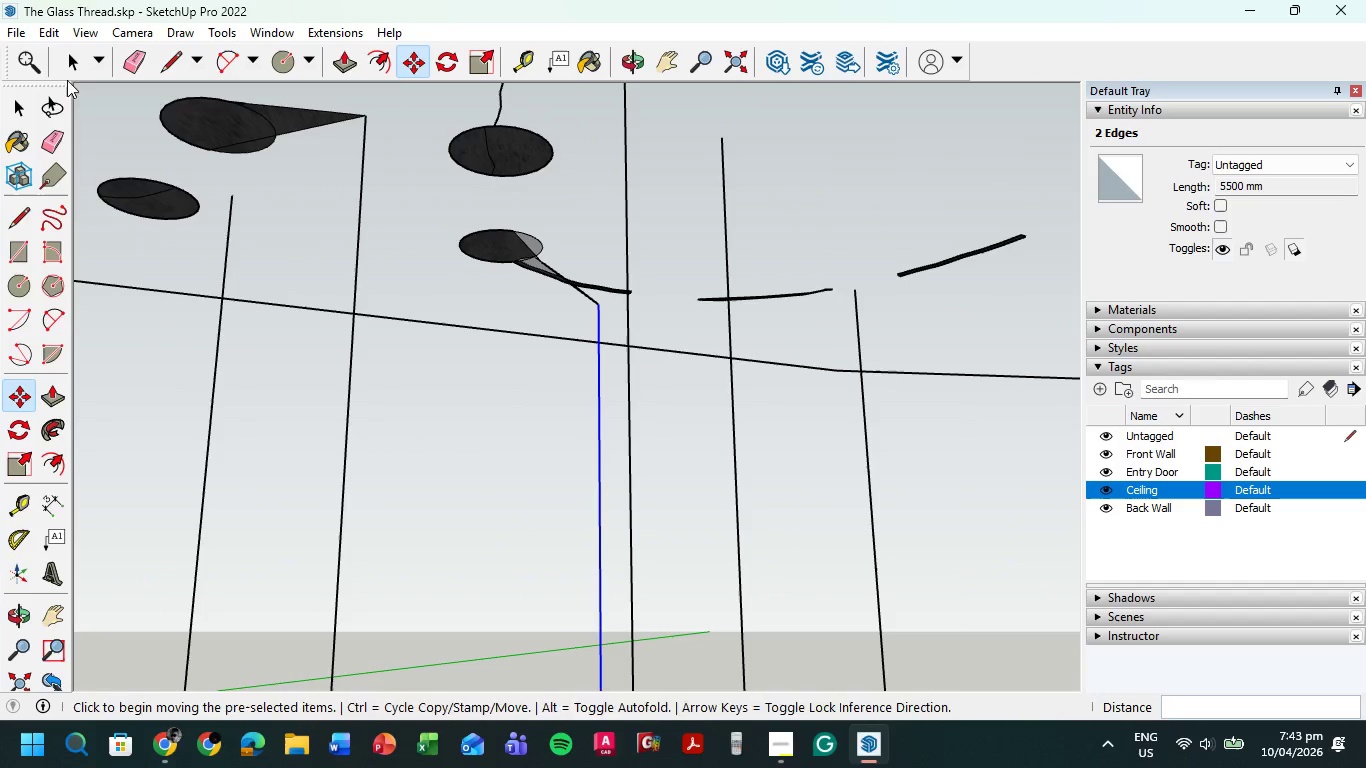 
left_click([77, 74])
 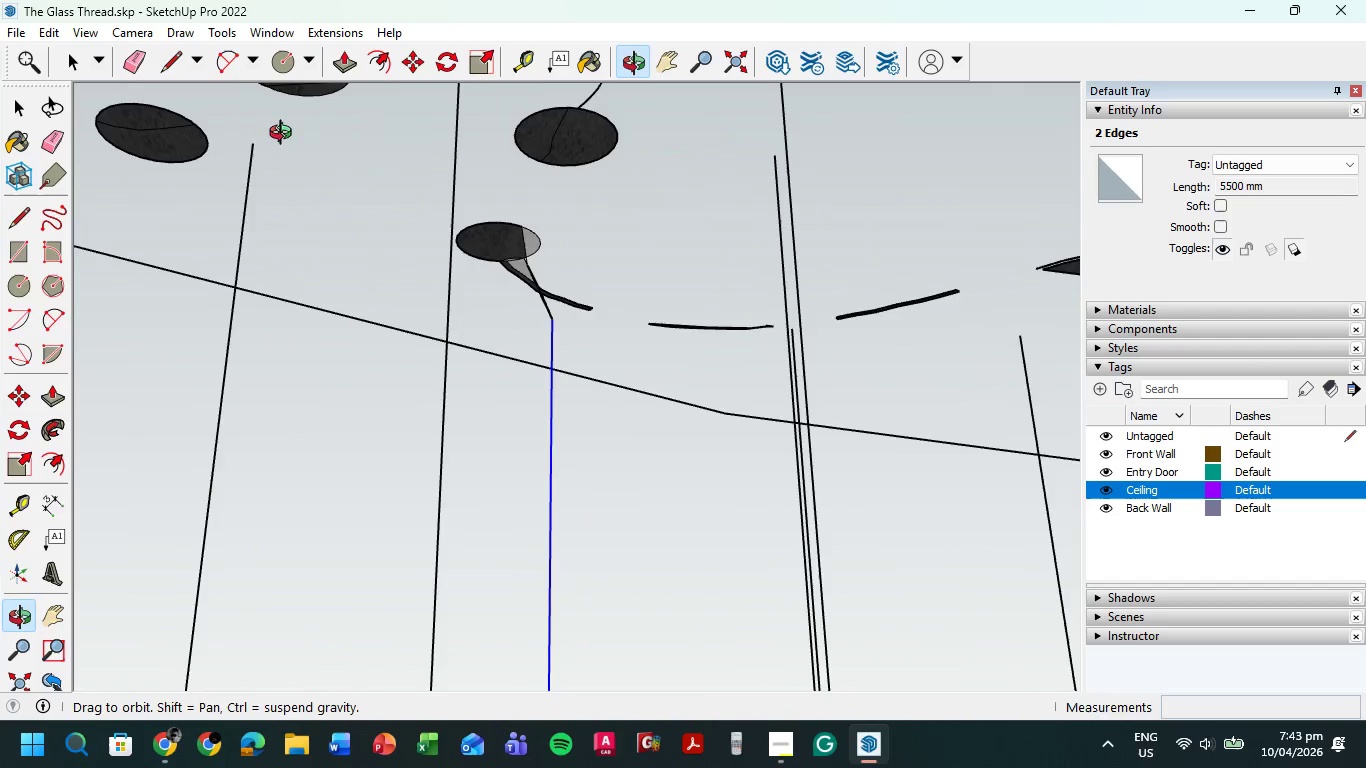 
hold_key(key=ShiftLeft, duration=0.45)
 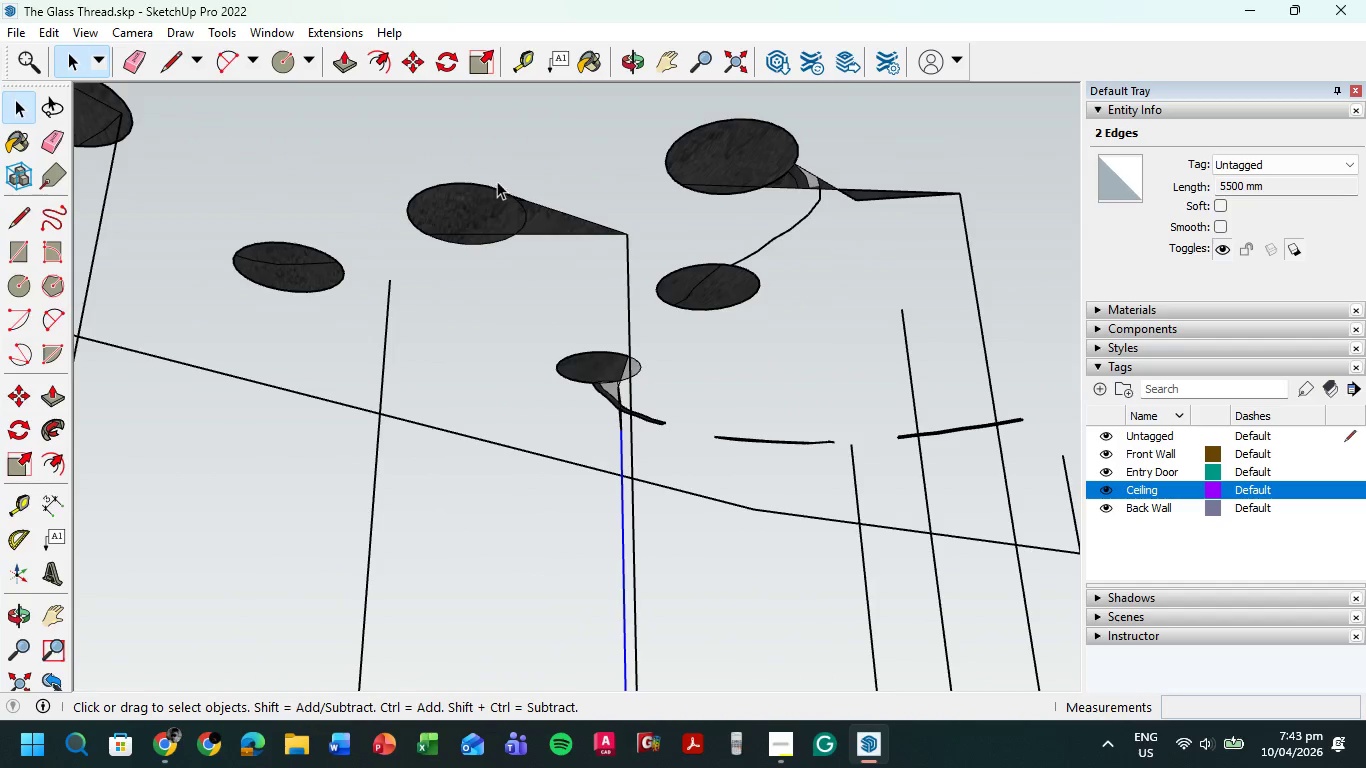 
left_click([491, 203])
 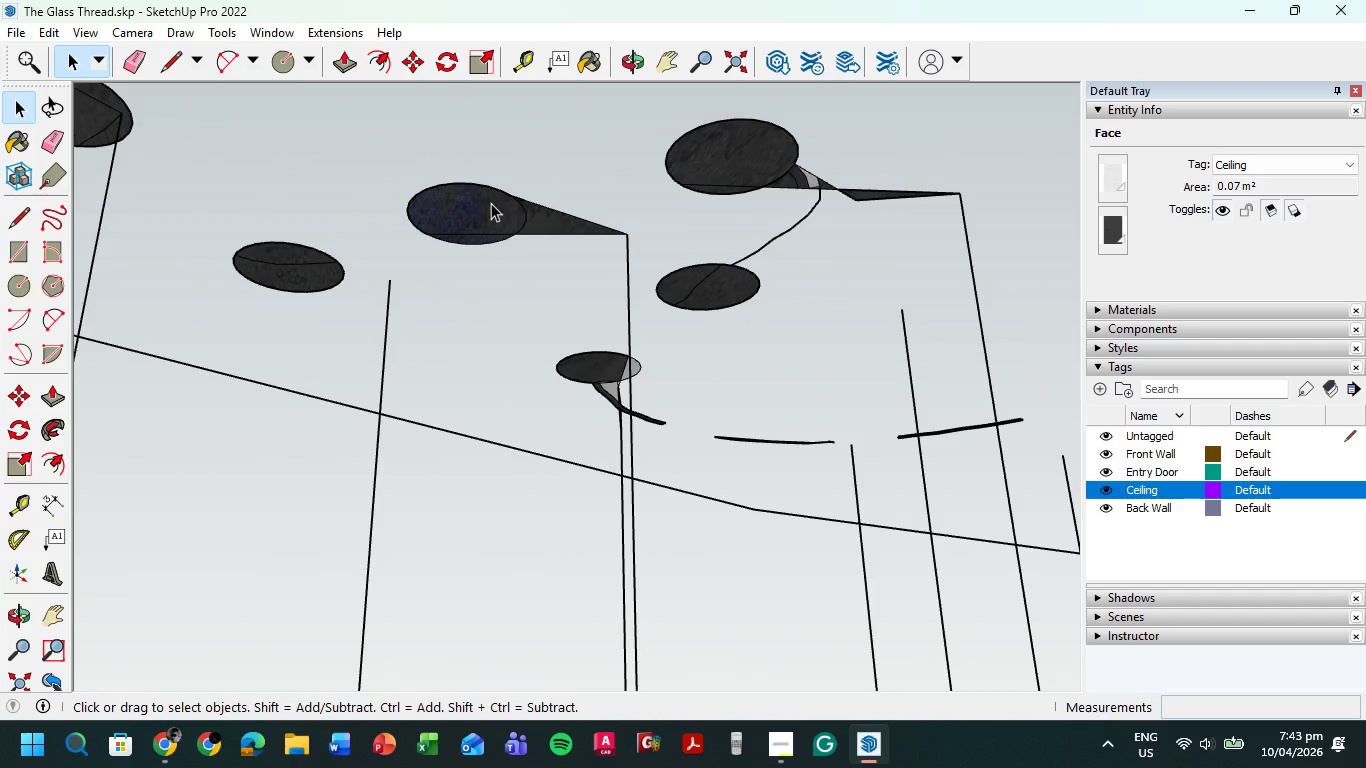 
key(Delete)
 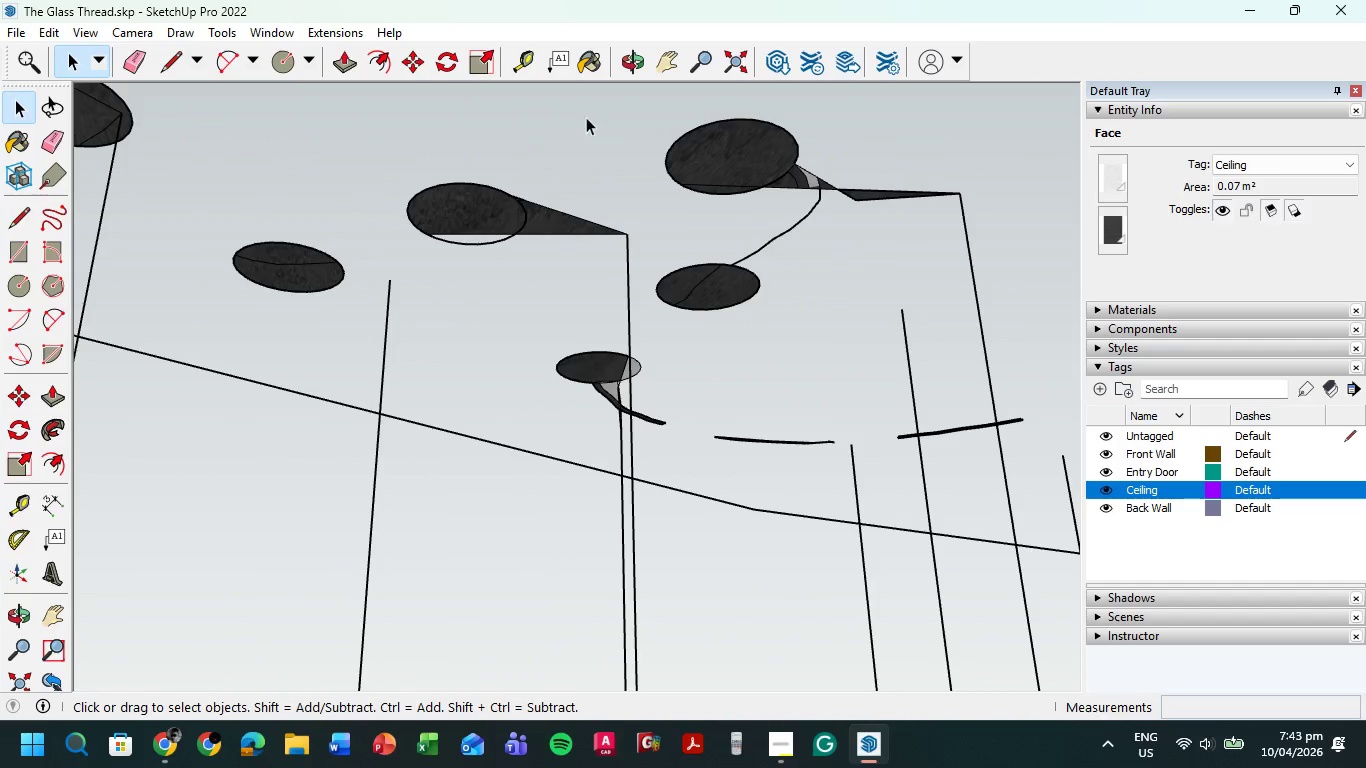 
left_click_drag(start_coordinate=[589, 116], to_coordinate=[407, 249])
 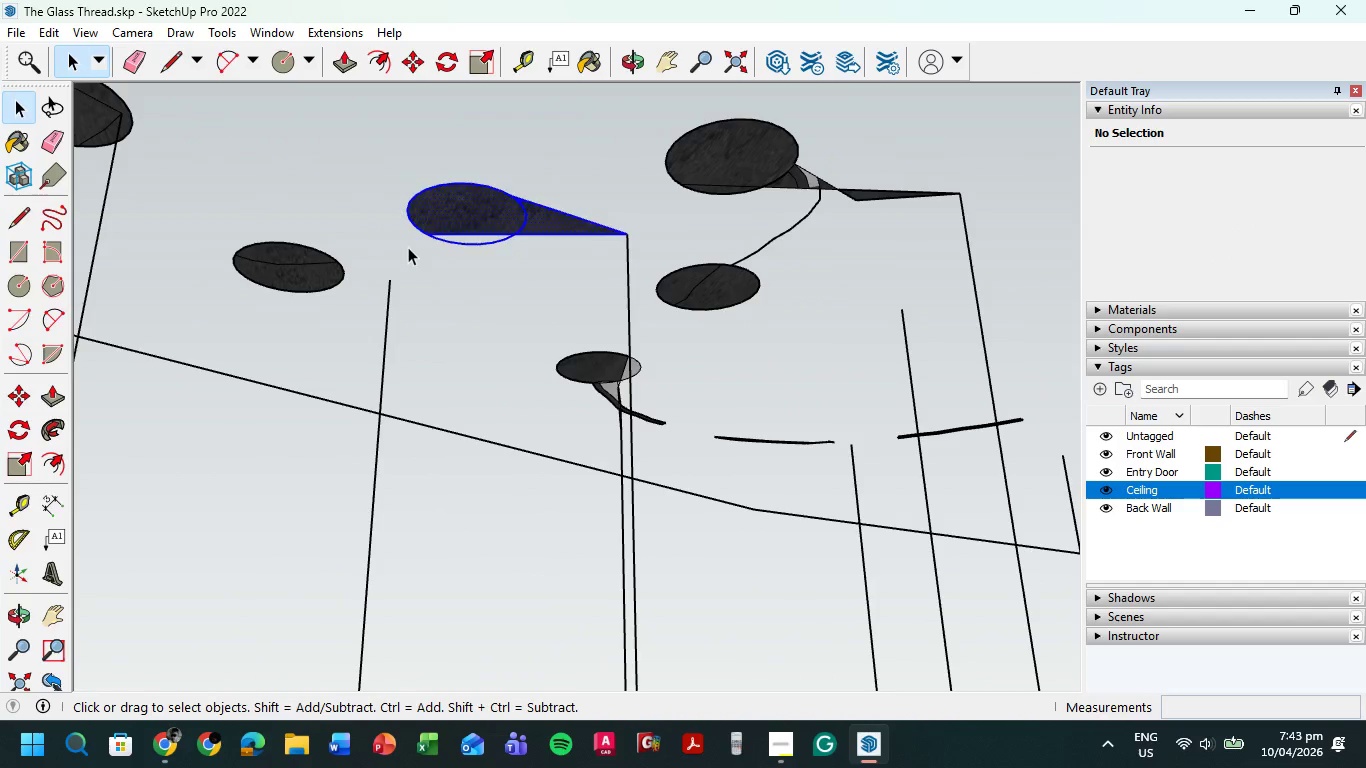 
key(Delete)
 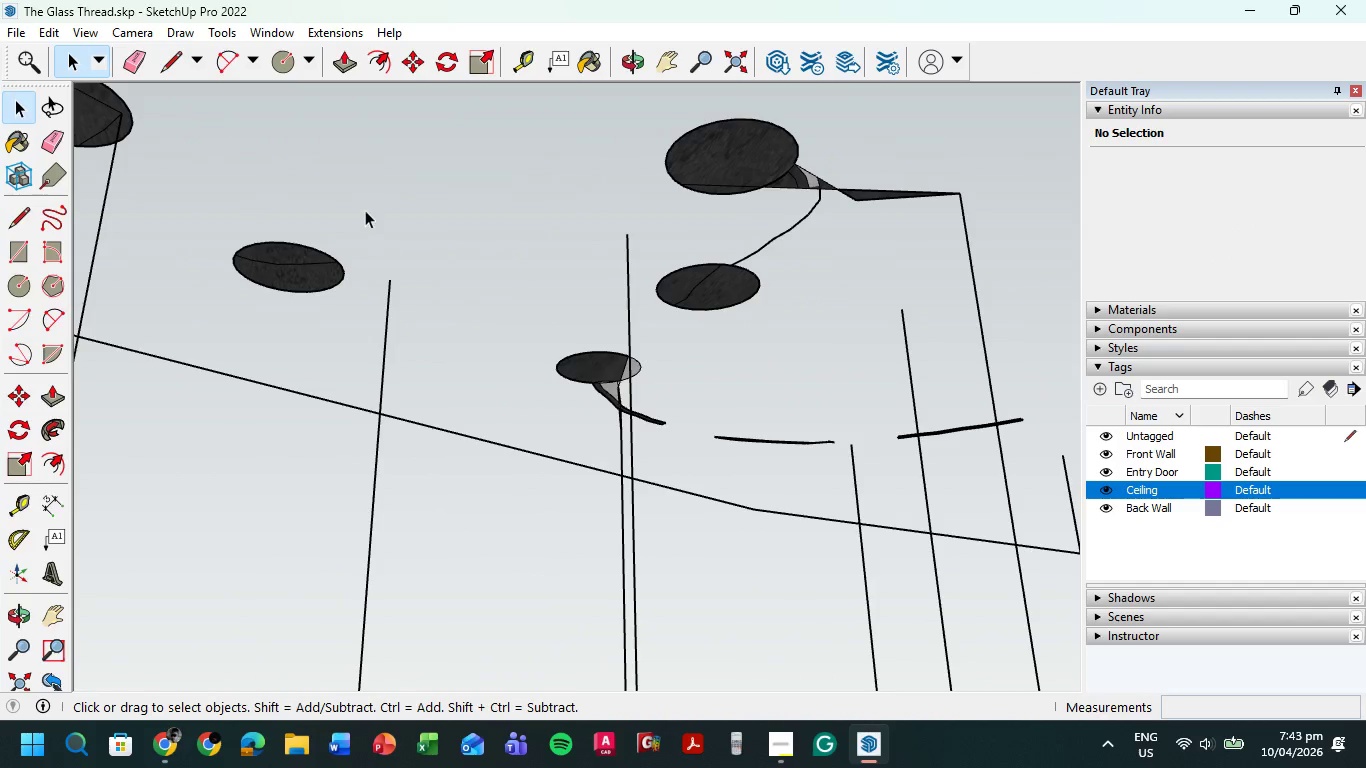 
left_click_drag(start_coordinate=[365, 210], to_coordinate=[250, 315])
 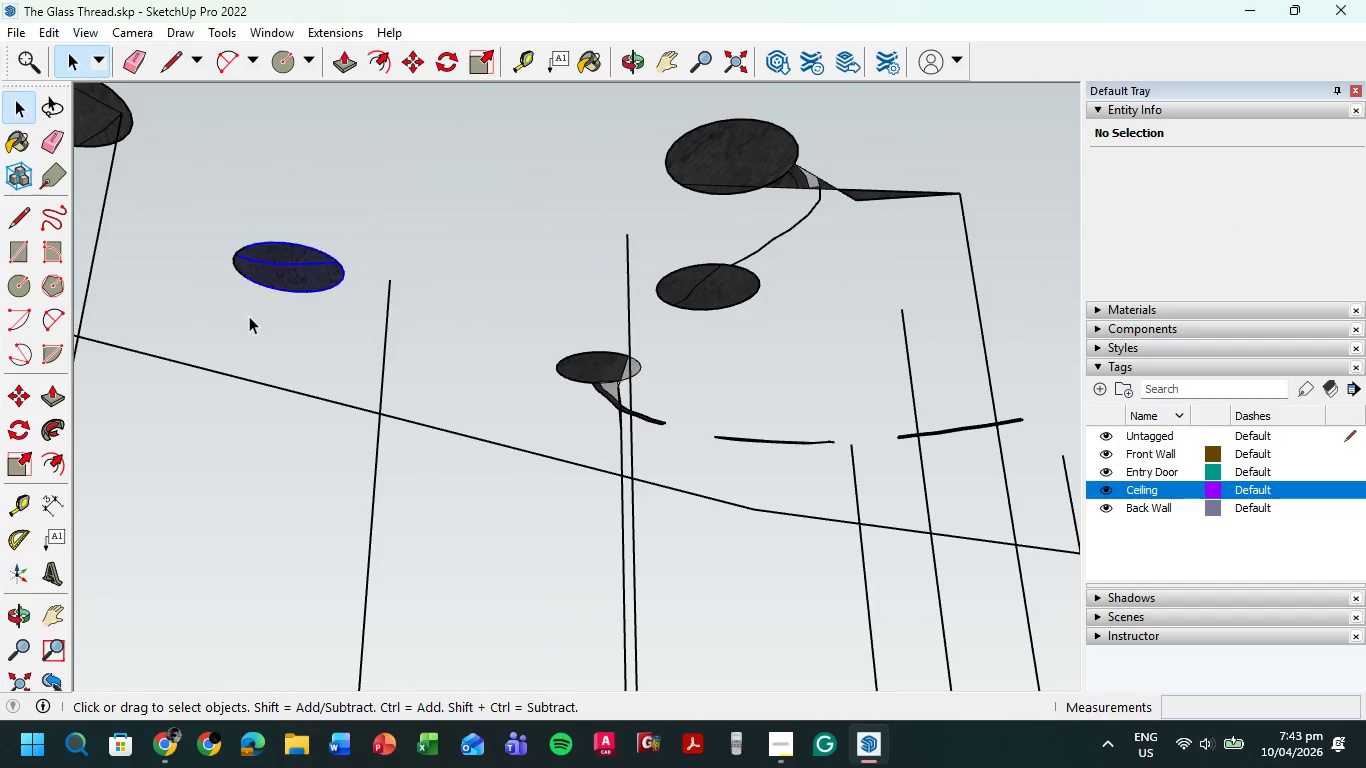 
key(Delete)
 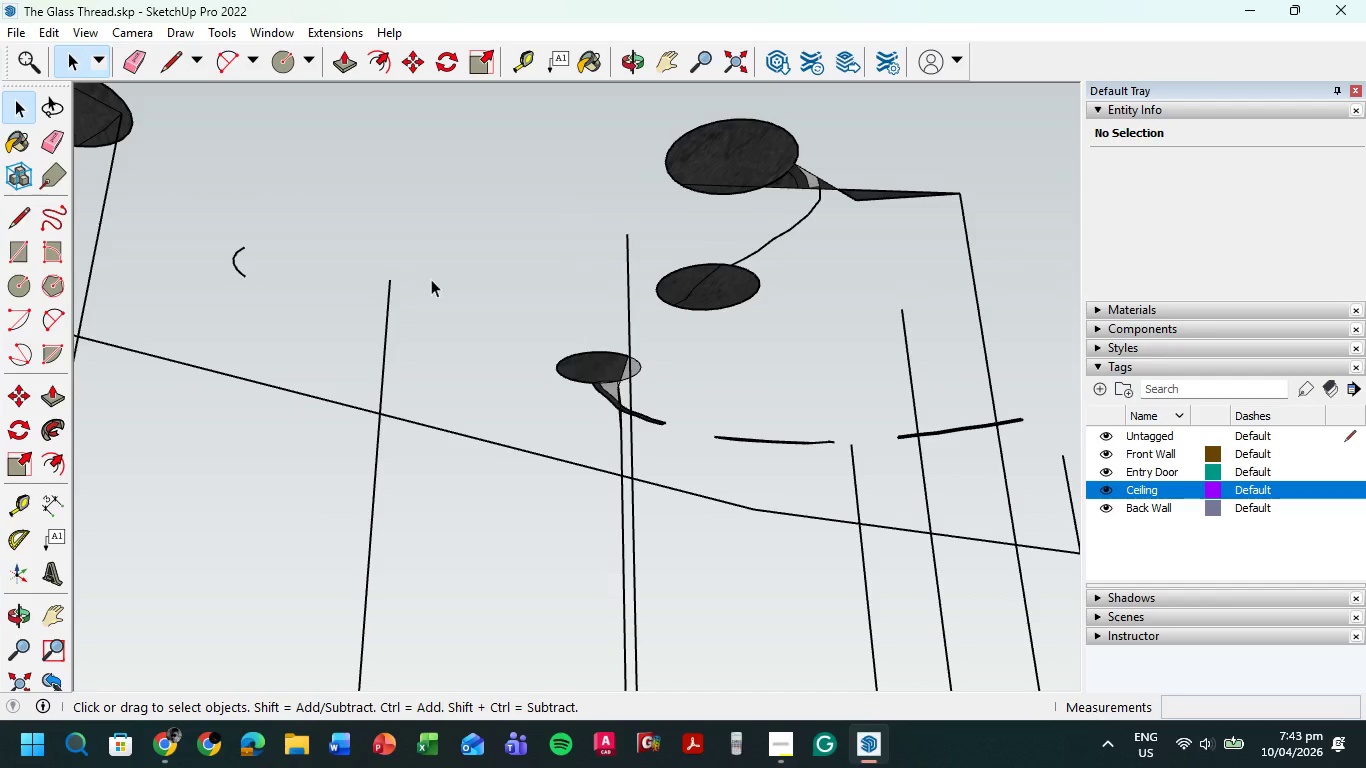 
left_click_drag(start_coordinate=[267, 194], to_coordinate=[199, 284])
 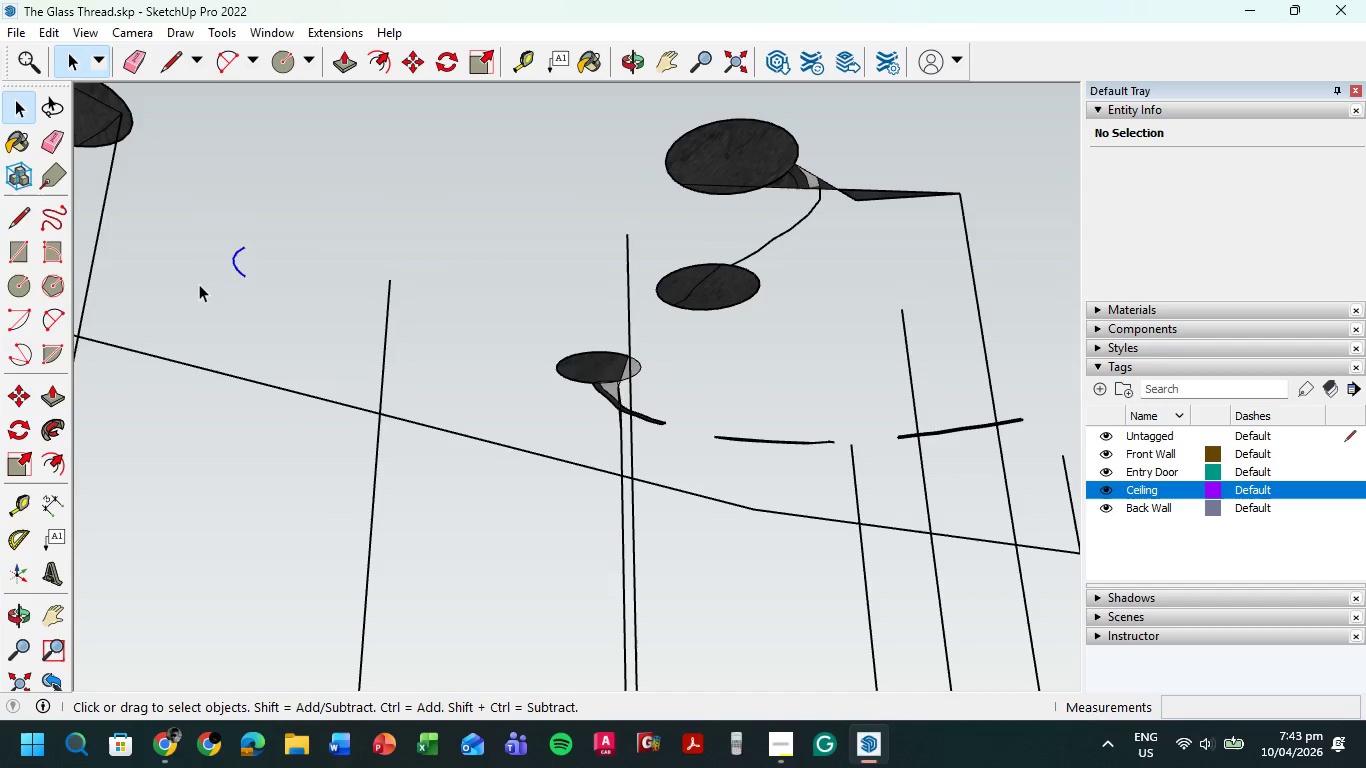 
key(Delete)
 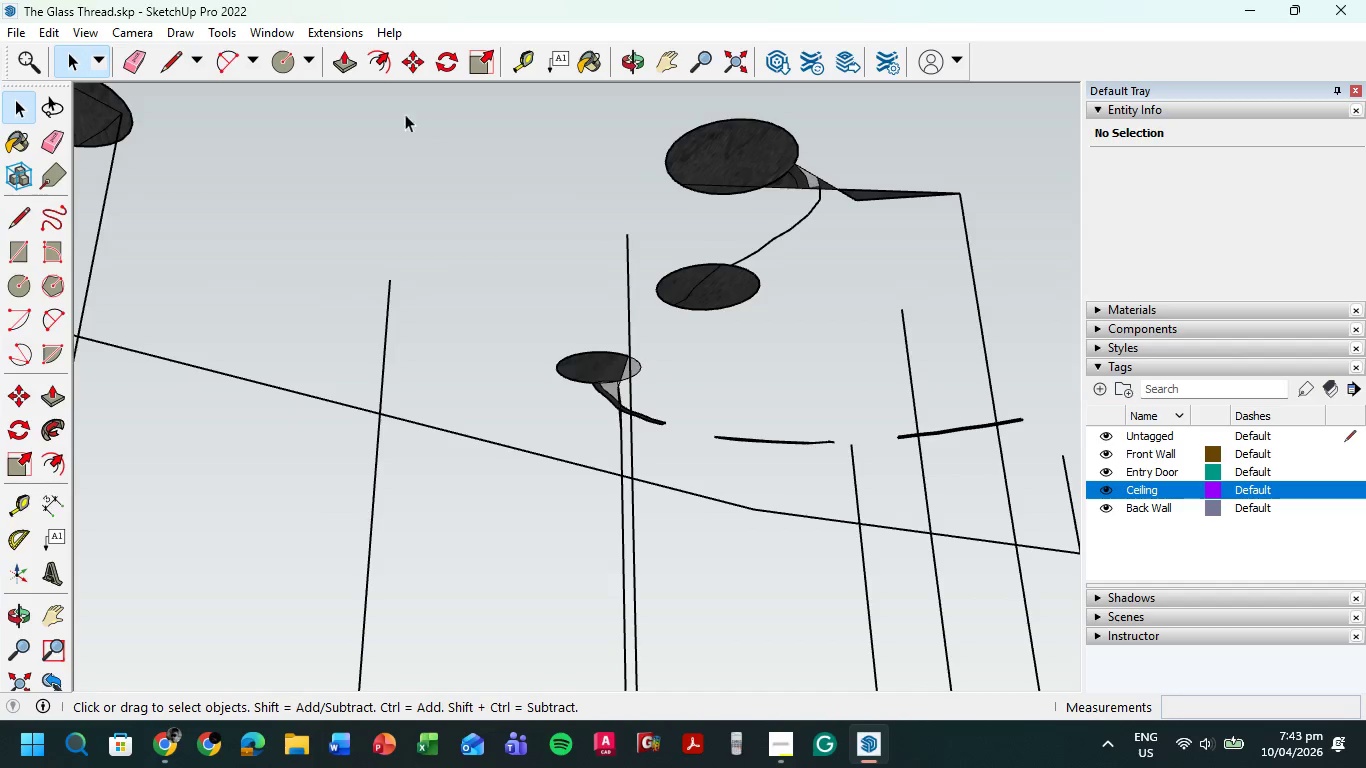 
left_click_drag(start_coordinate=[389, 106], to_coordinate=[1035, 456])
 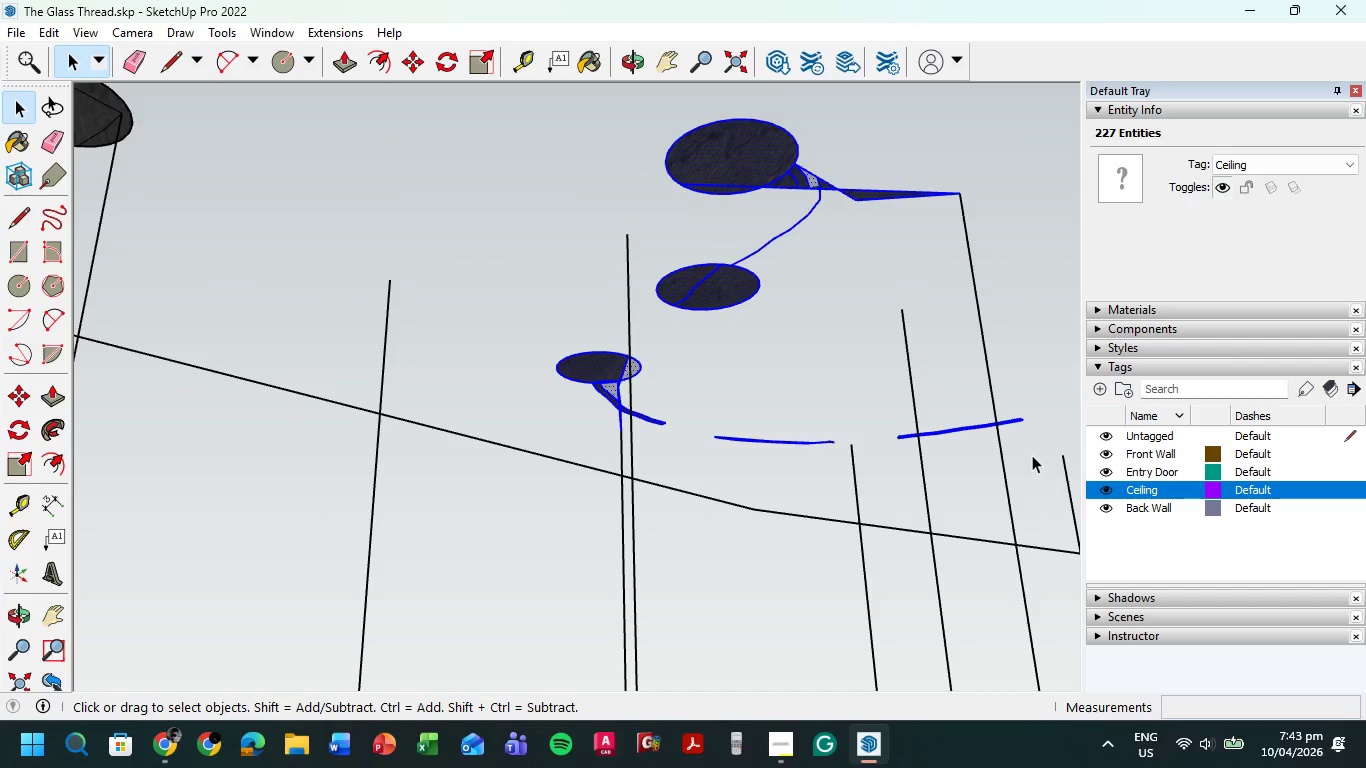 
key(Delete)
 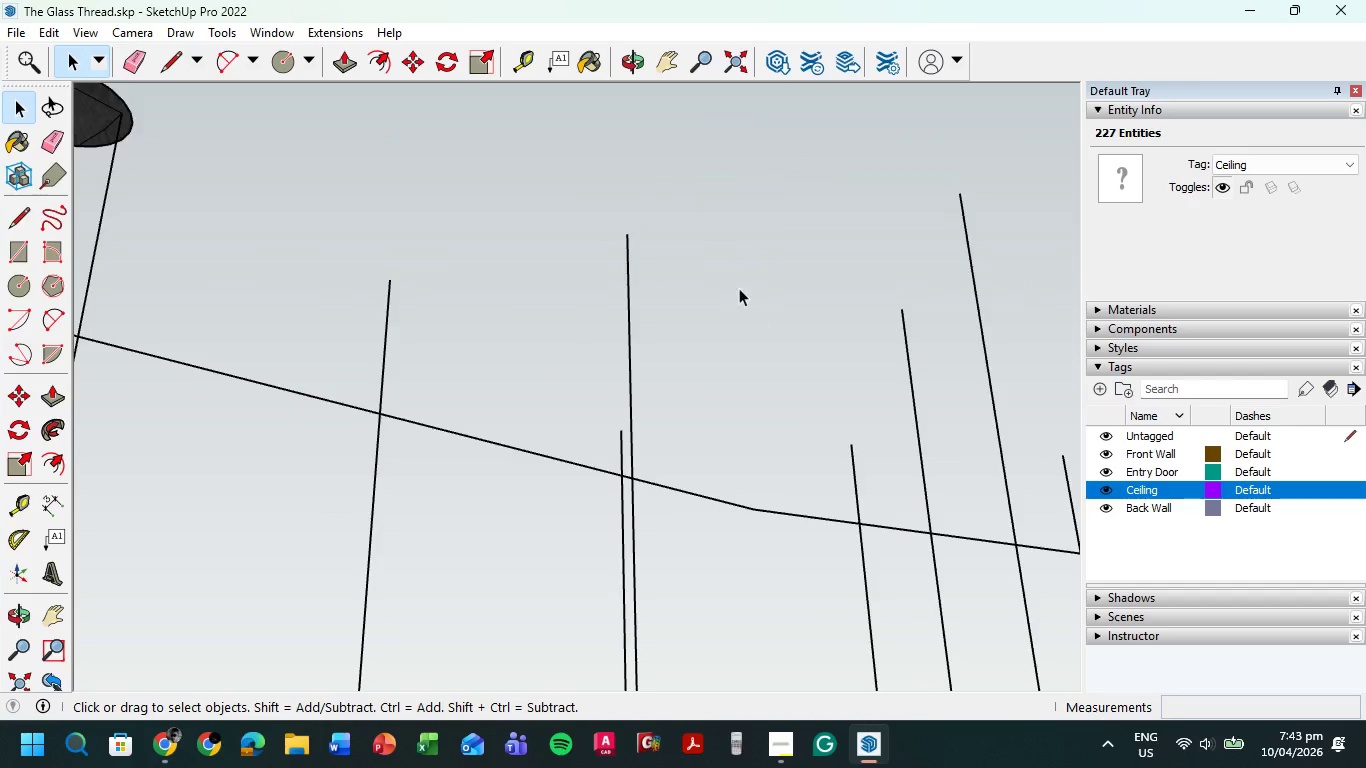 
scroll: coordinate [722, 288], scroll_direction: down, amount: 4.0
 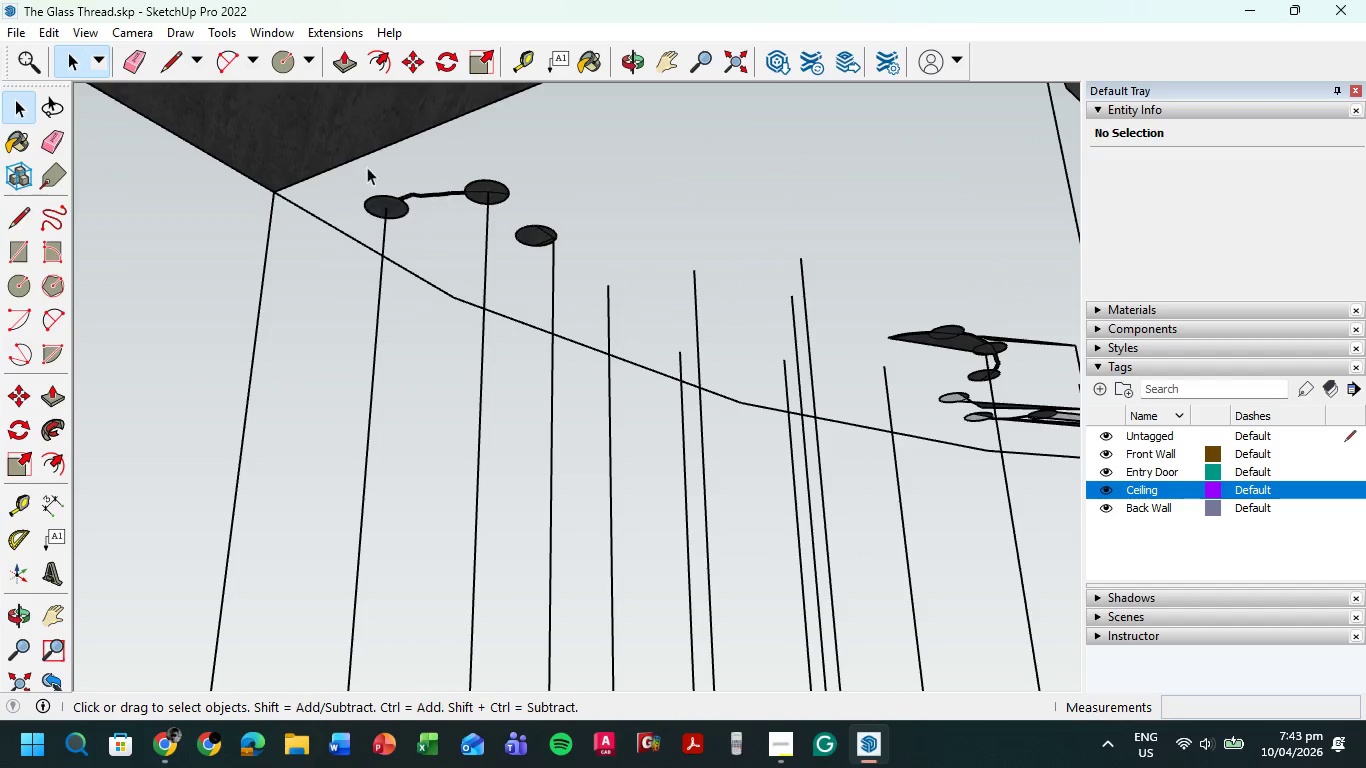 
left_click_drag(start_coordinate=[337, 162], to_coordinate=[647, 295])
 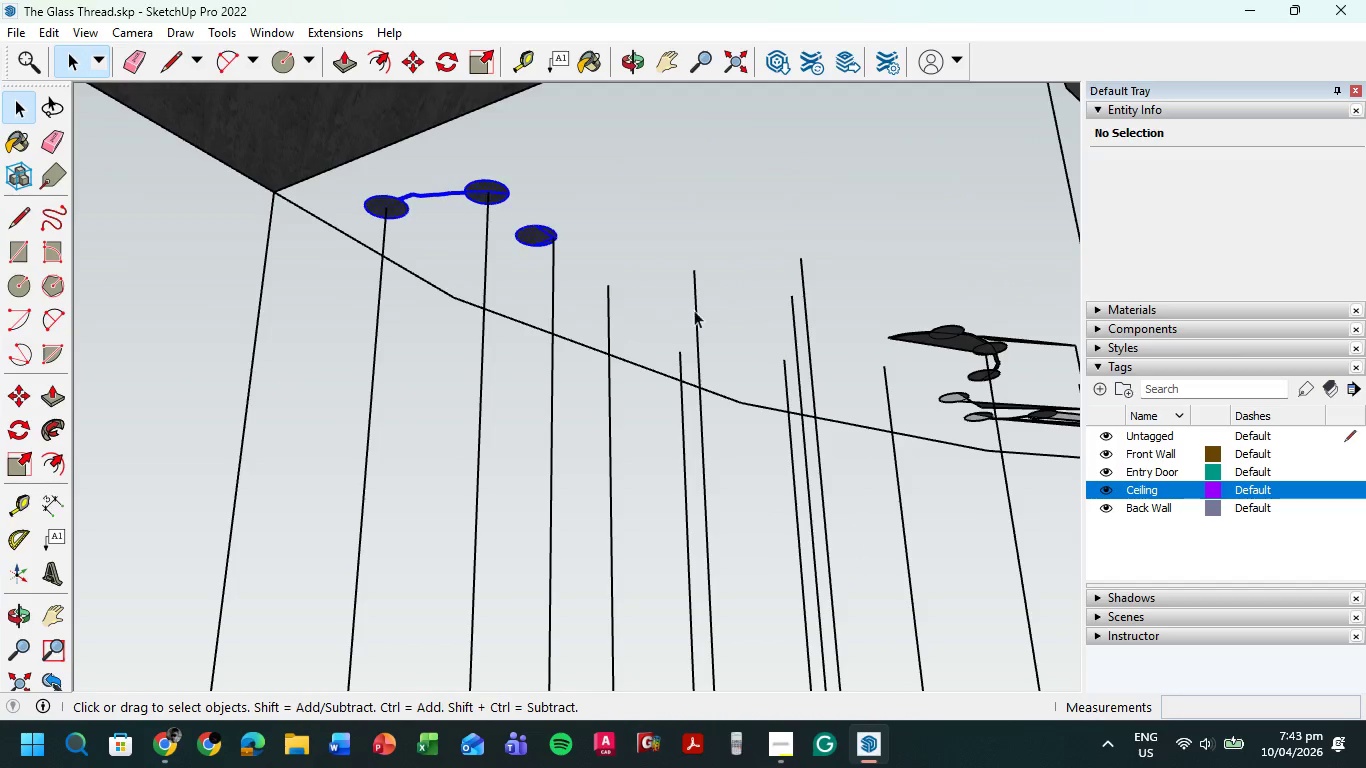 
key(Delete)
 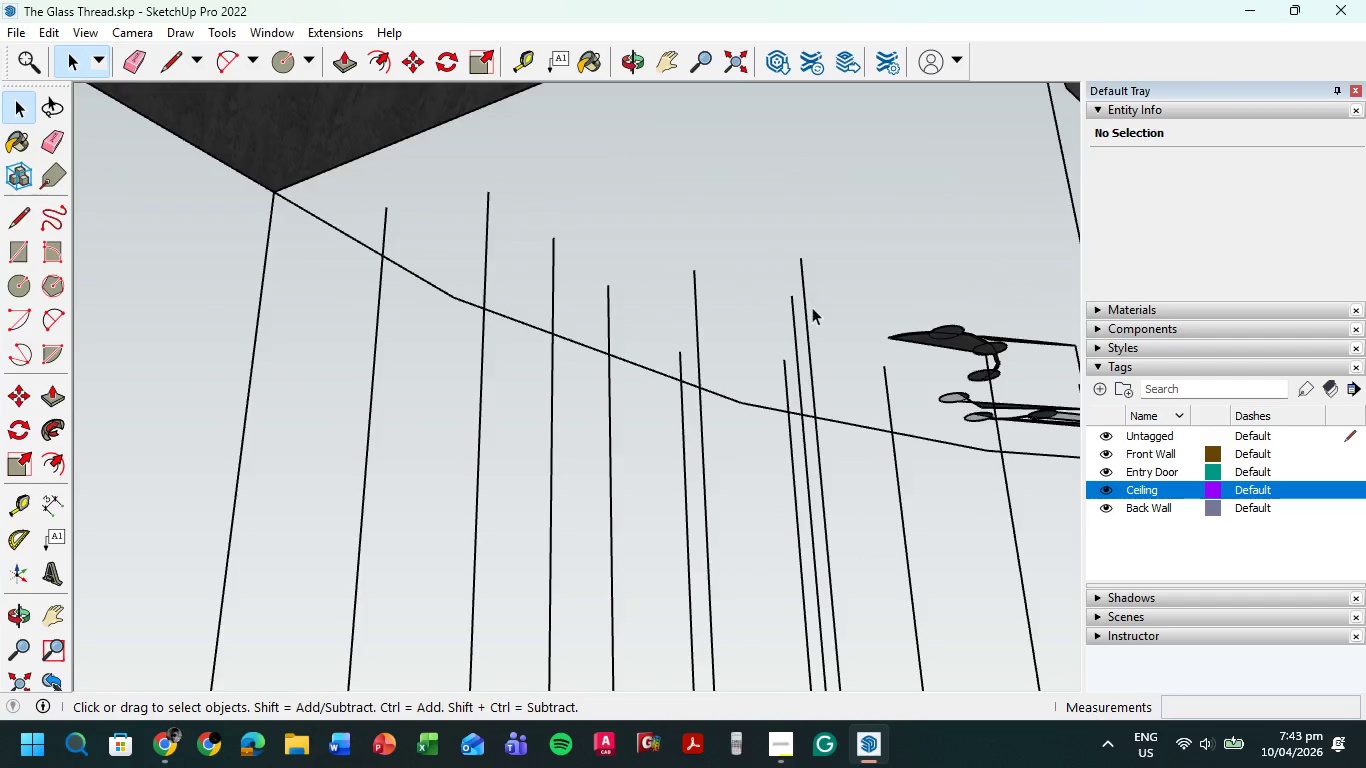 
scroll: coordinate [685, 242], scroll_direction: down, amount: 12.0
 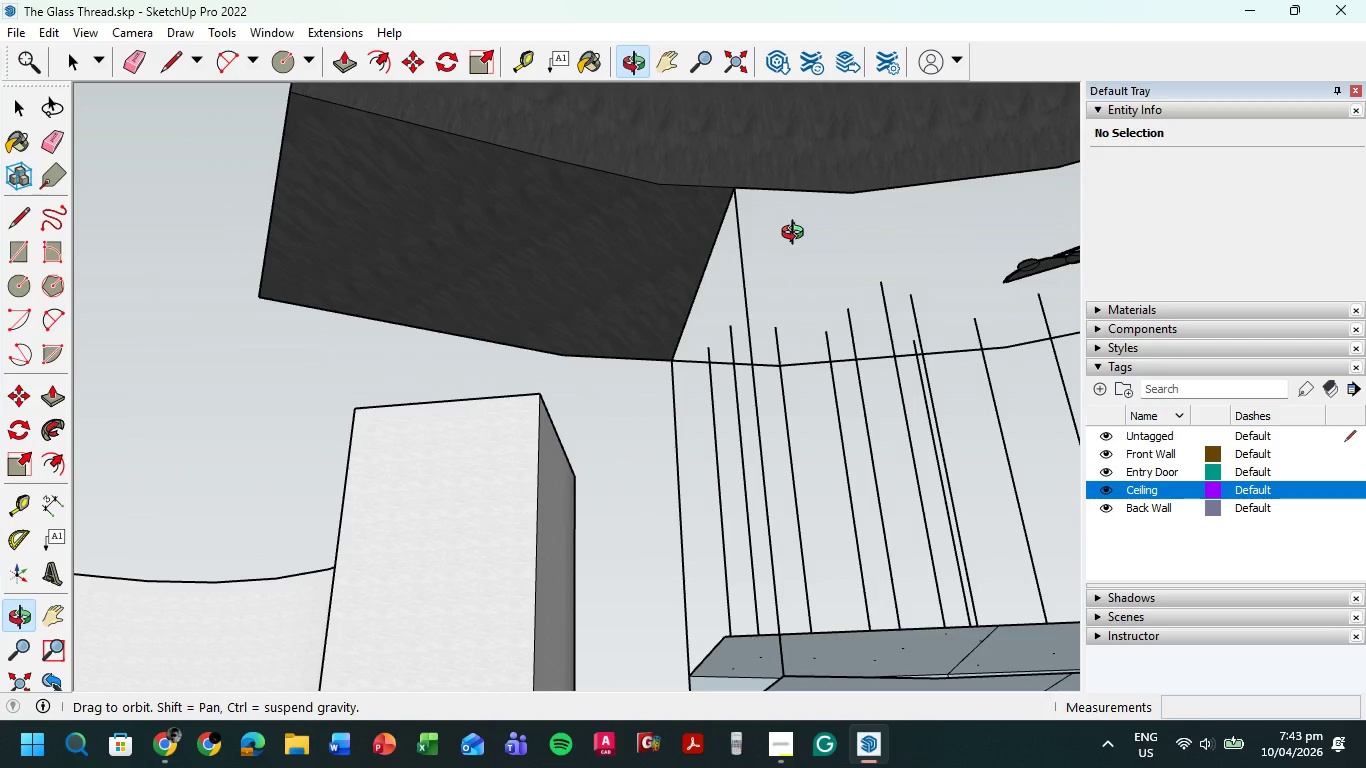 
hold_key(key=ShiftLeft, duration=0.56)
 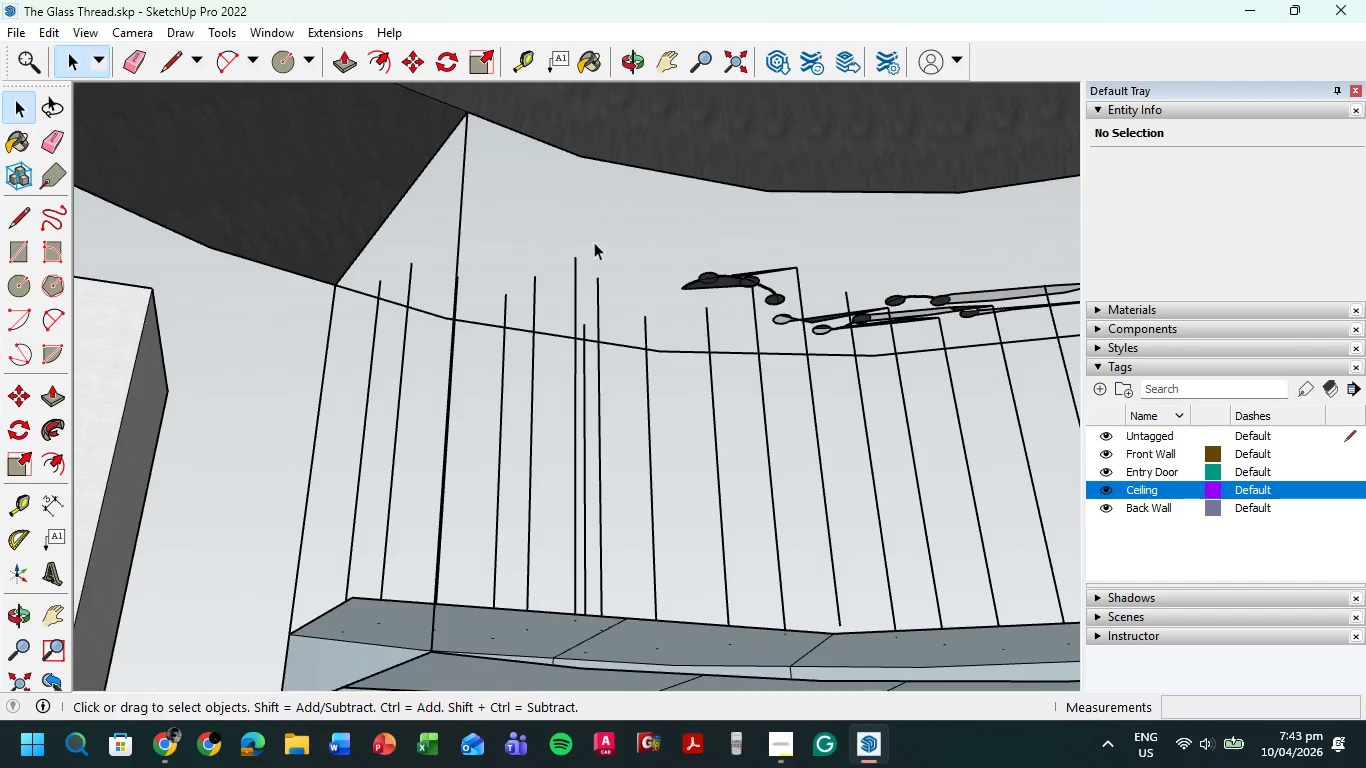 
hold_key(key=ShiftLeft, duration=0.39)
 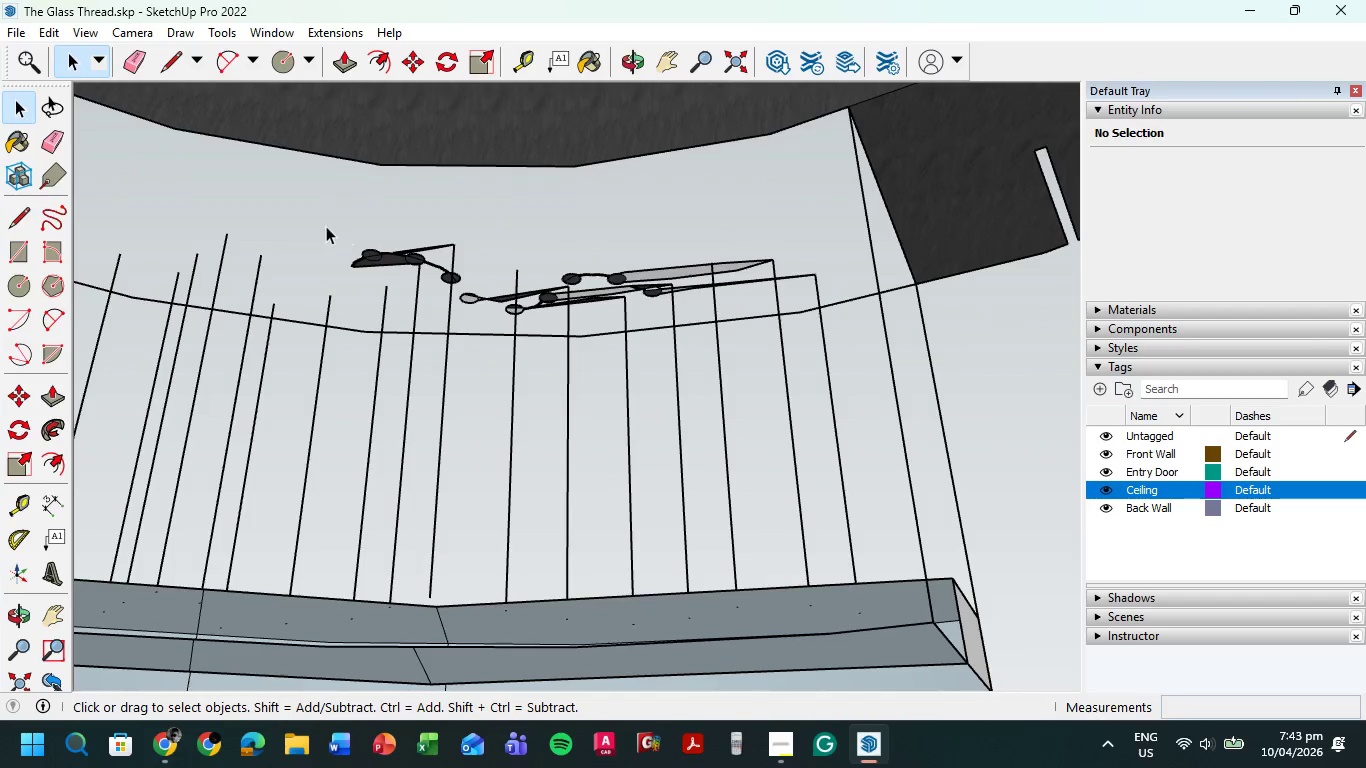 
left_click_drag(start_coordinate=[316, 221], to_coordinate=[810, 317])
 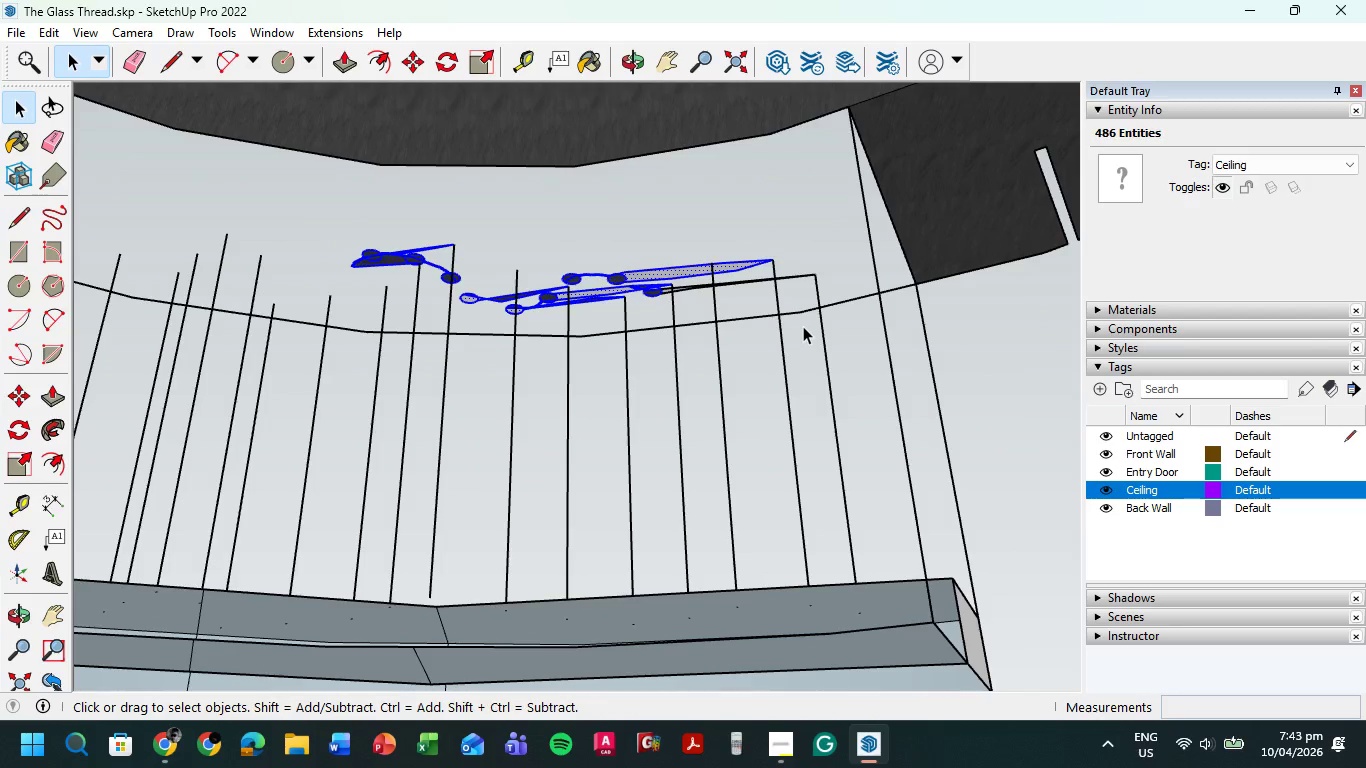 
key(Delete)
 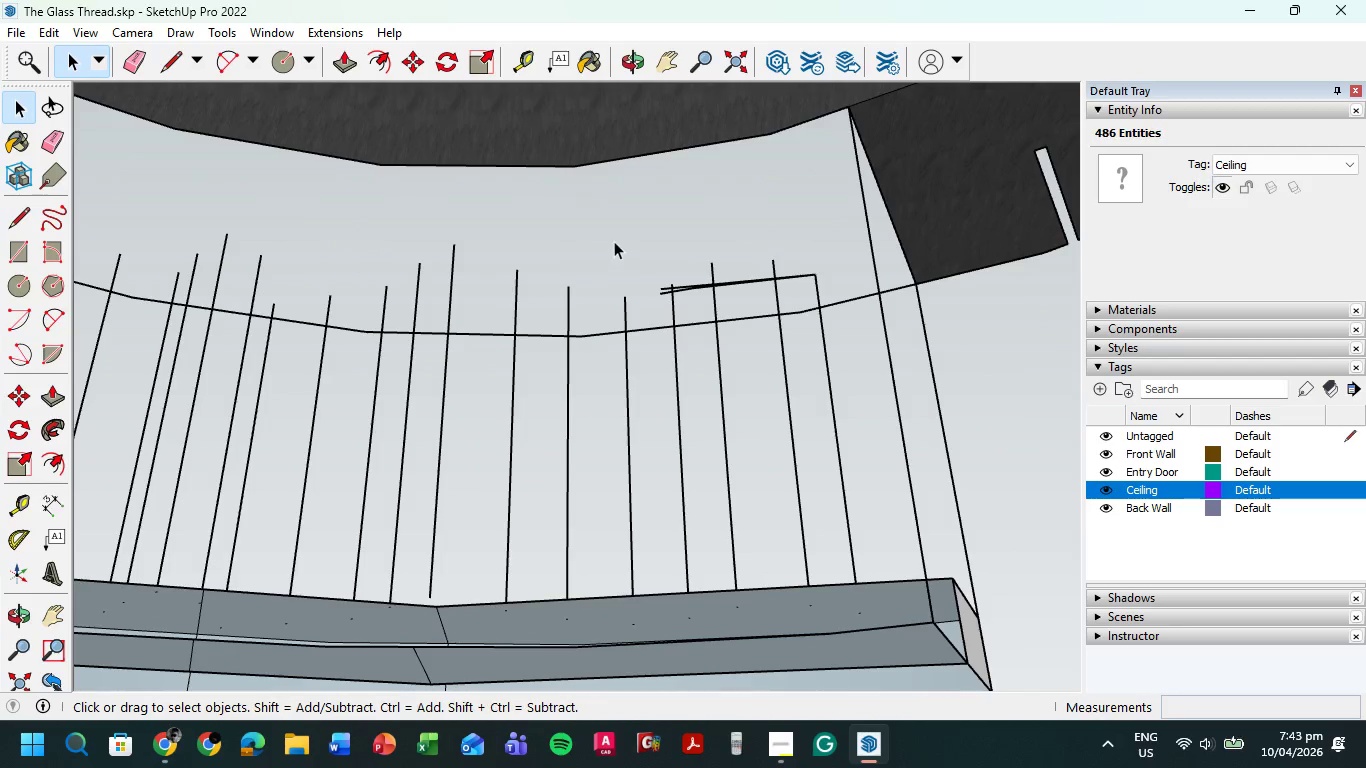 
left_click_drag(start_coordinate=[618, 239], to_coordinate=[851, 298])
 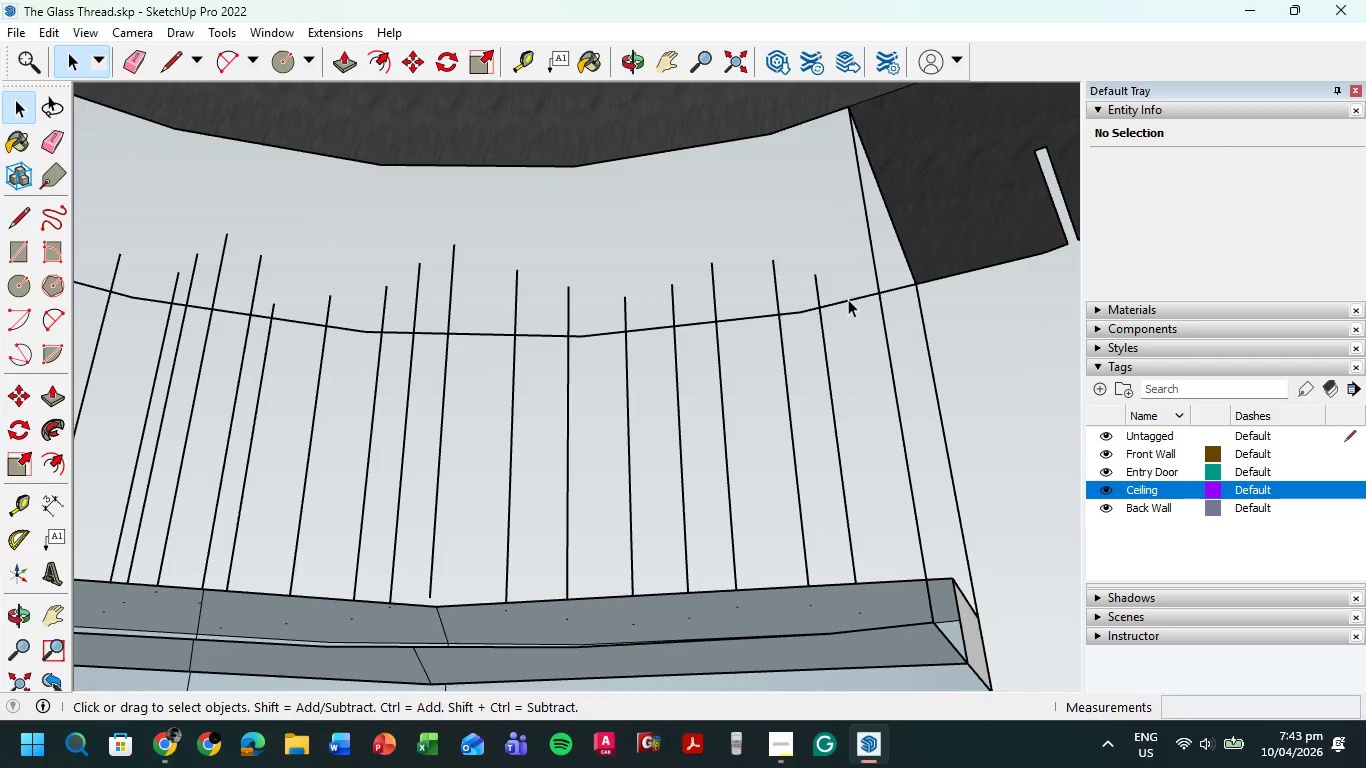 
key(Delete)
 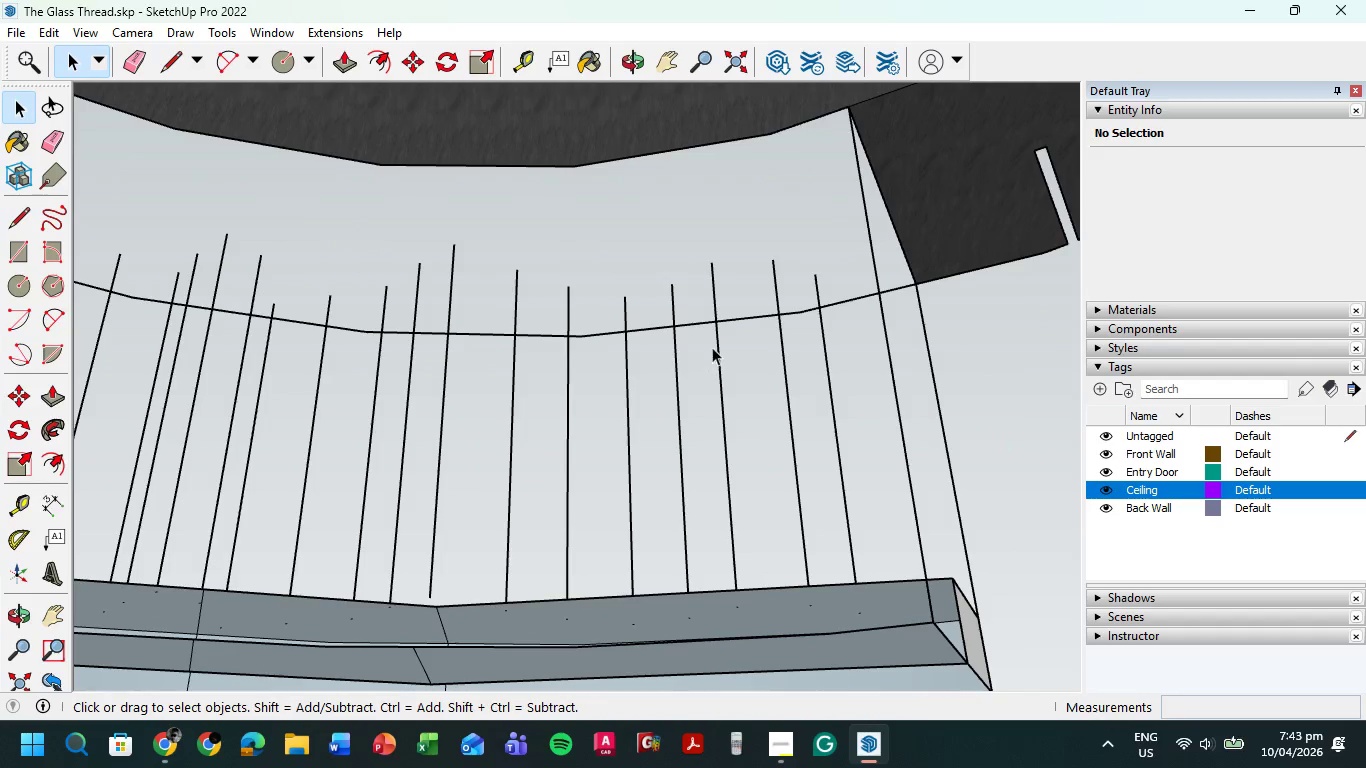 
scroll: coordinate [734, 317], scroll_direction: down, amount: 7.0
 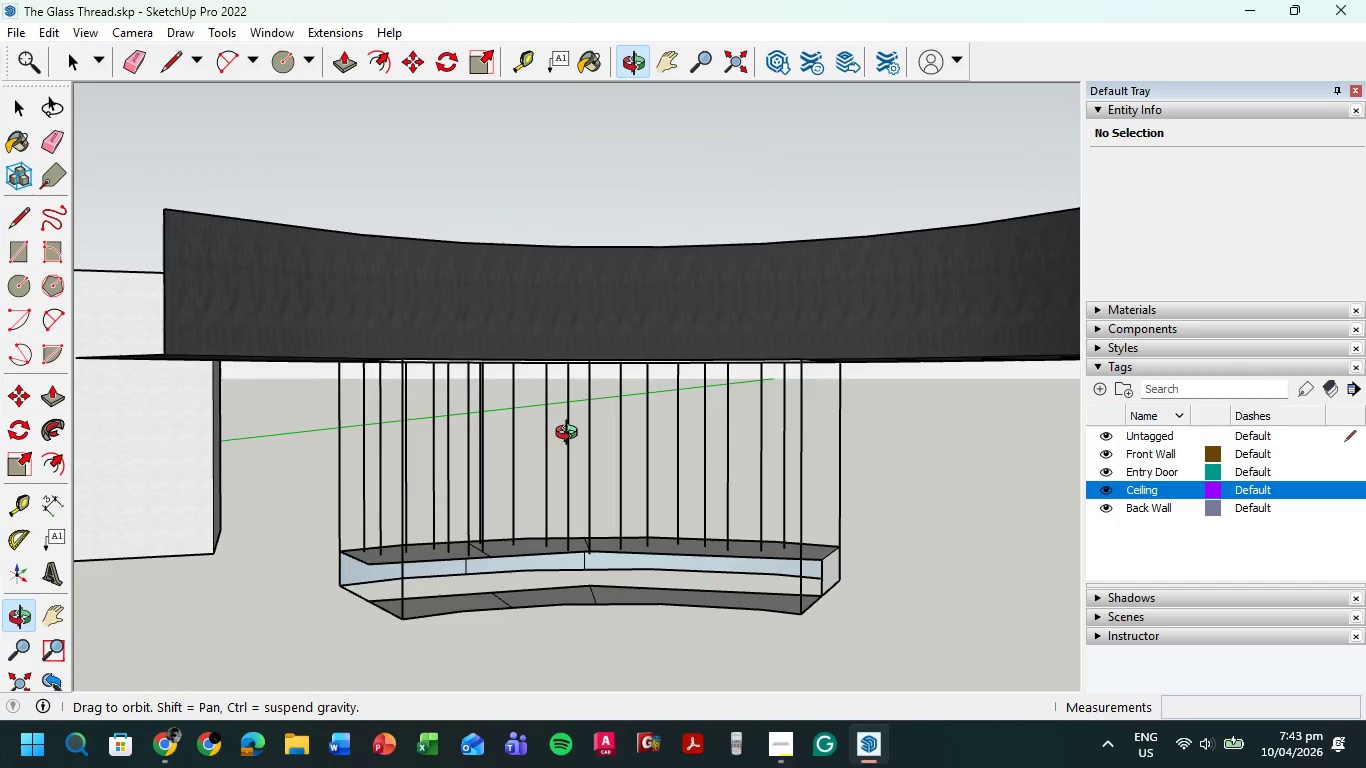 
wait(8.3)
 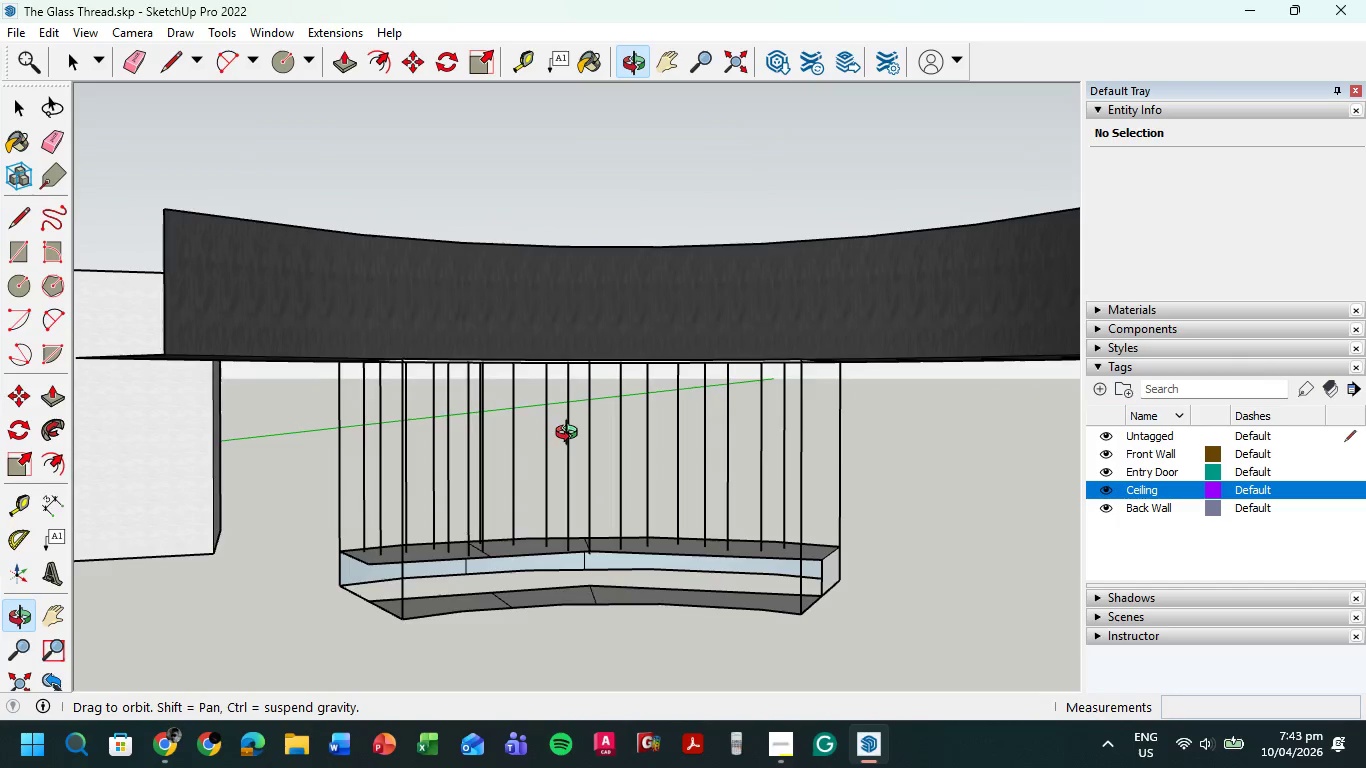 
scroll: coordinate [582, 333], scroll_direction: down, amount: 1.0
 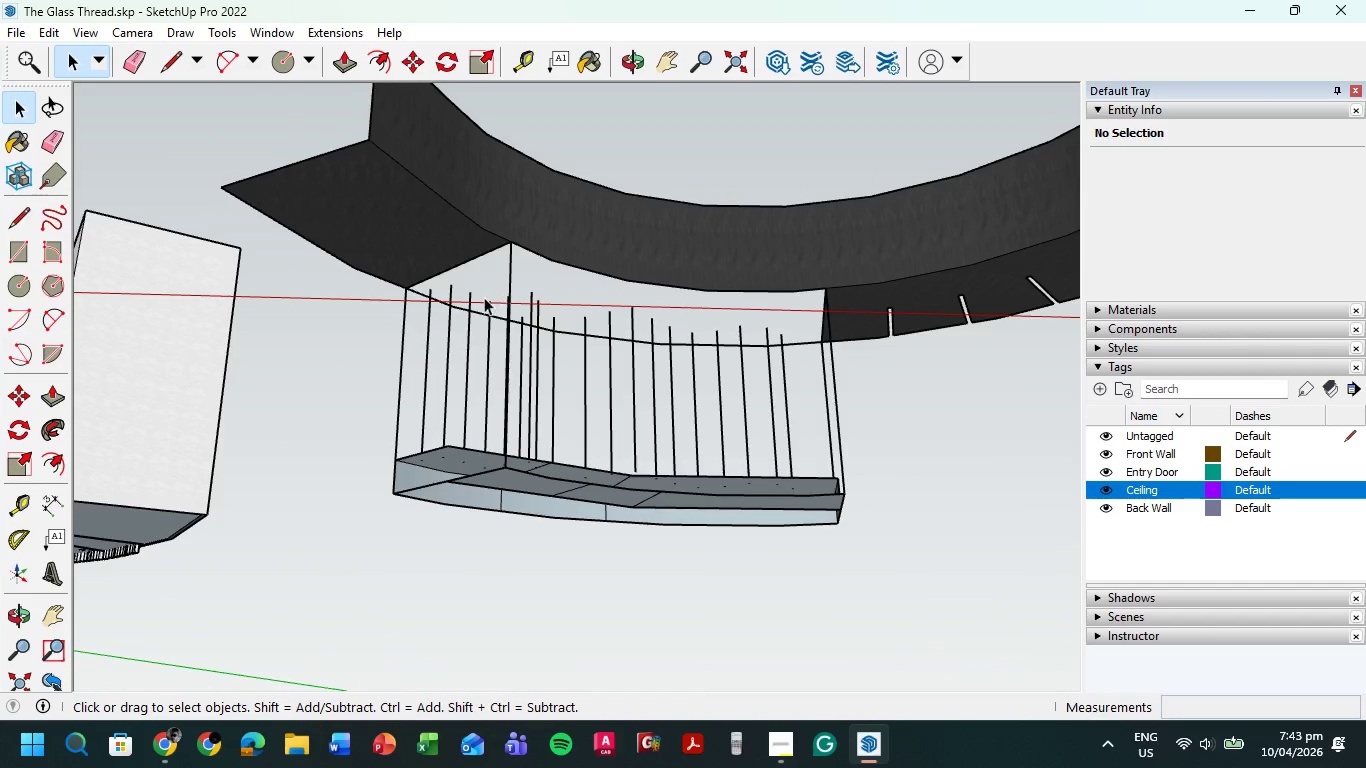 
scroll: coordinate [399, 287], scroll_direction: up, amount: 26.0
 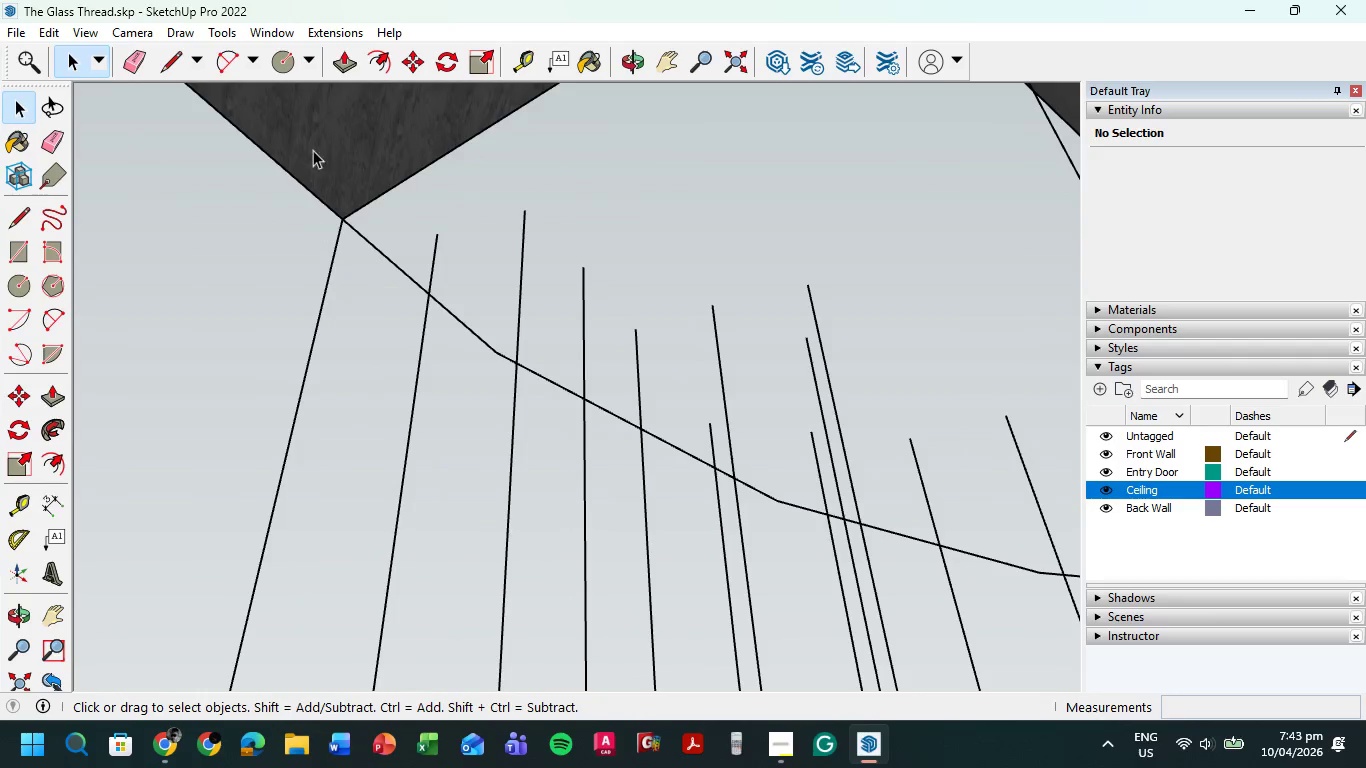 
left_click([282, 67])
 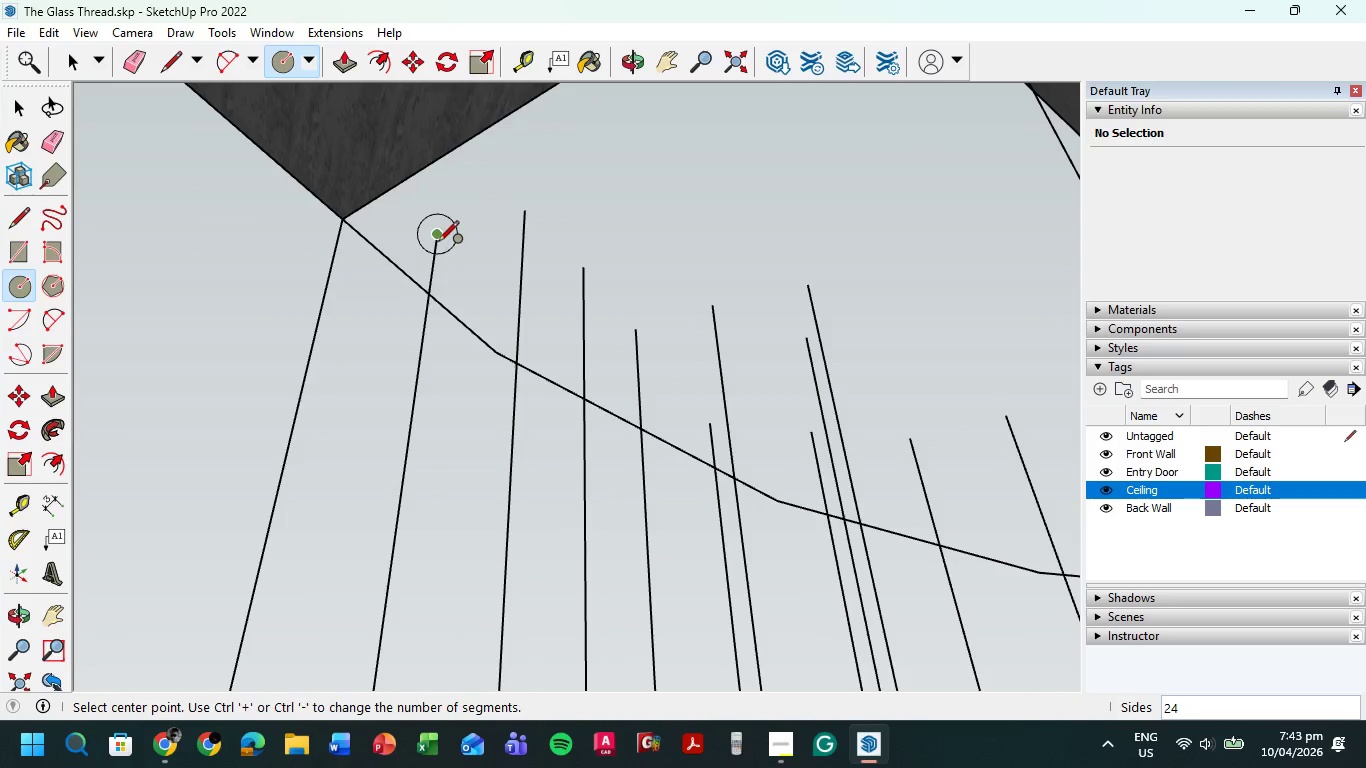 
left_click([439, 239])
 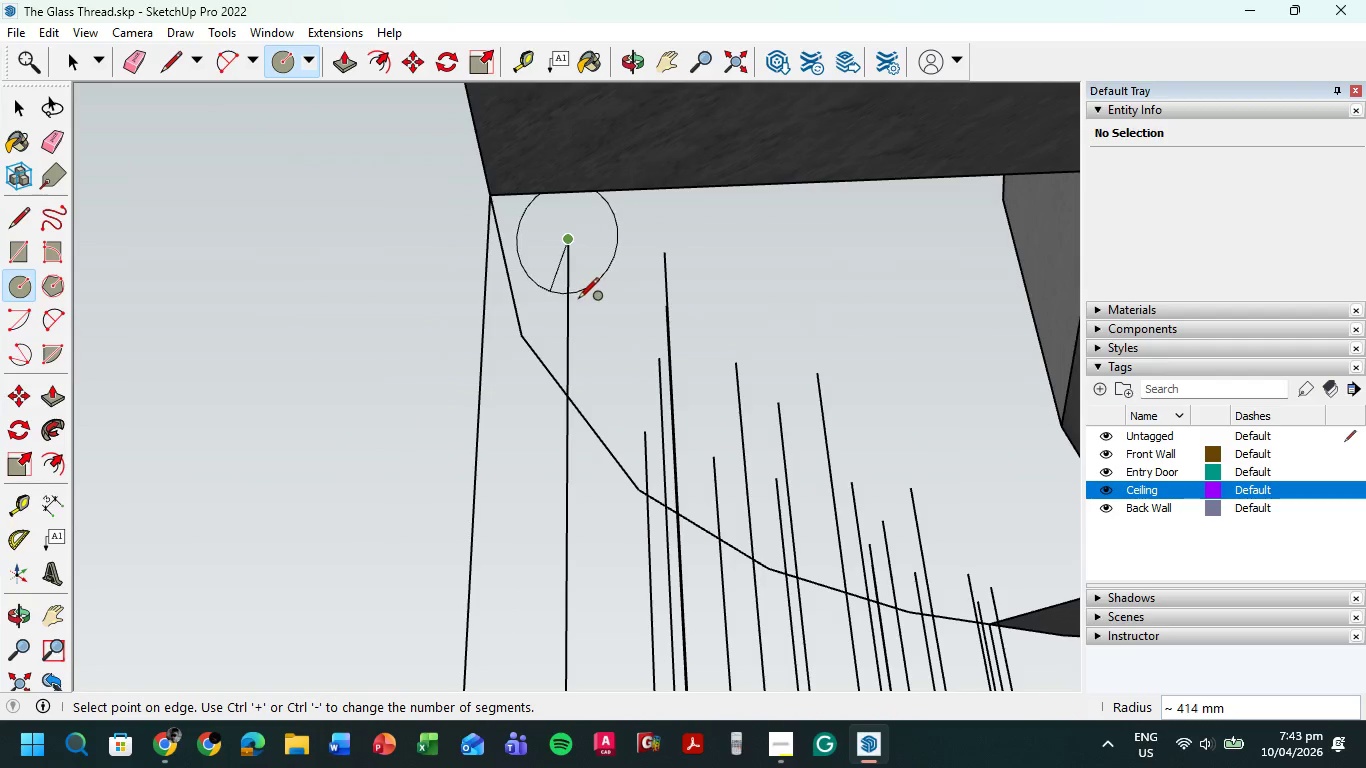 
key(Escape)
 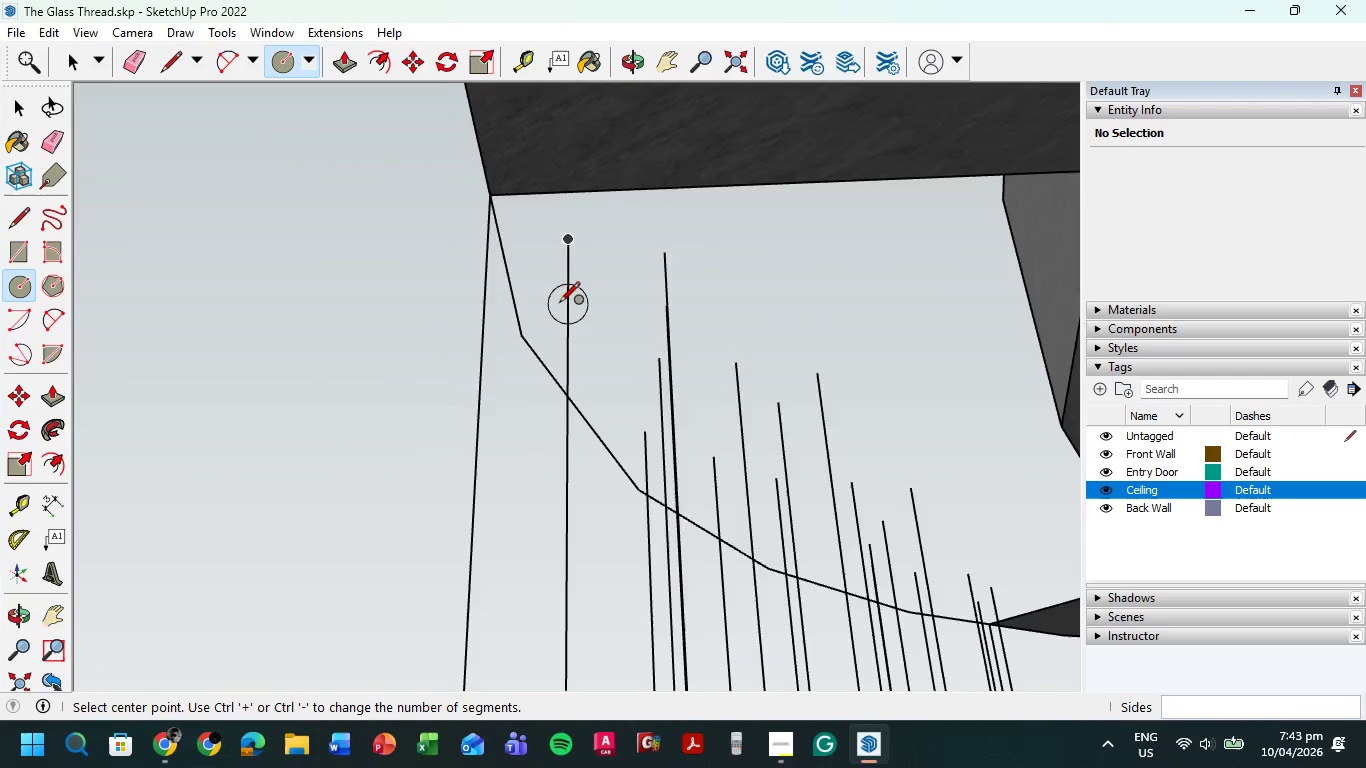 
scroll: coordinate [541, 300], scroll_direction: down, amount: 4.0
 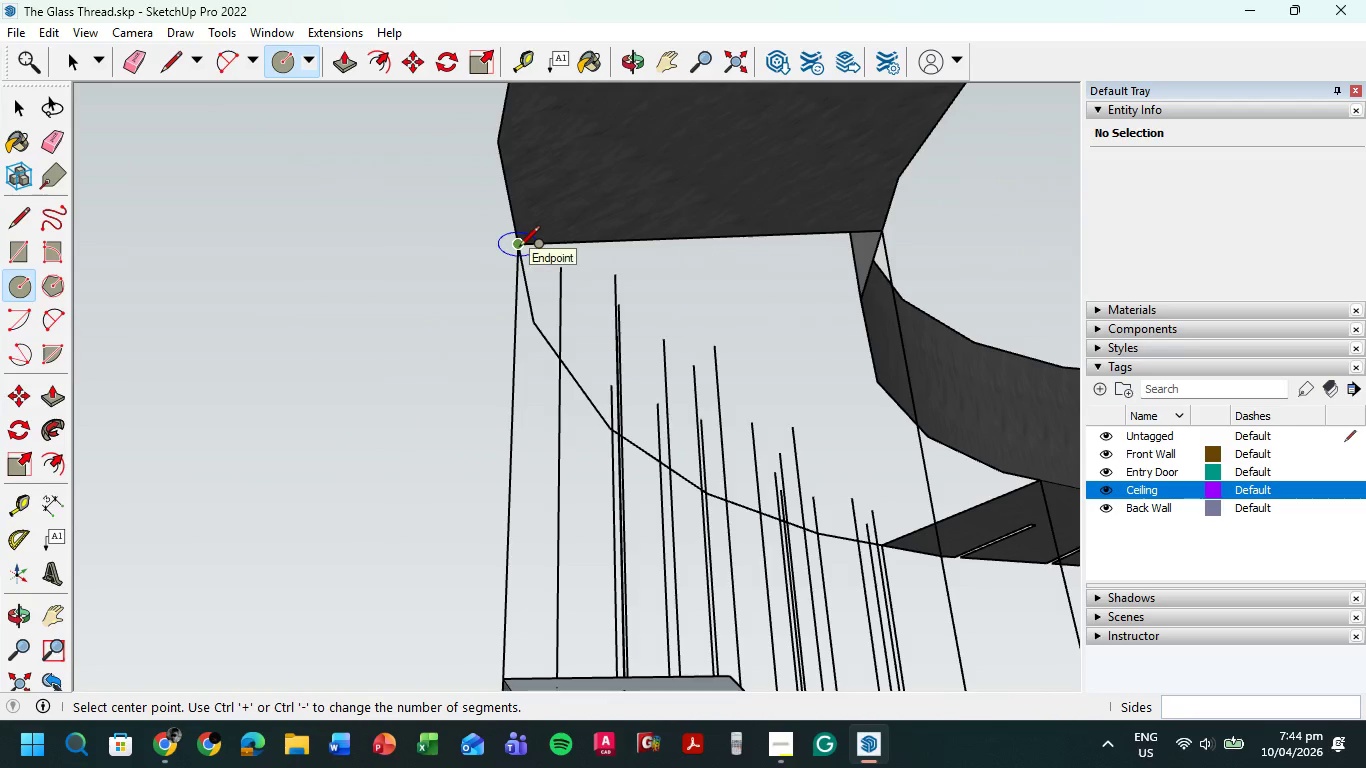 
key(L)
 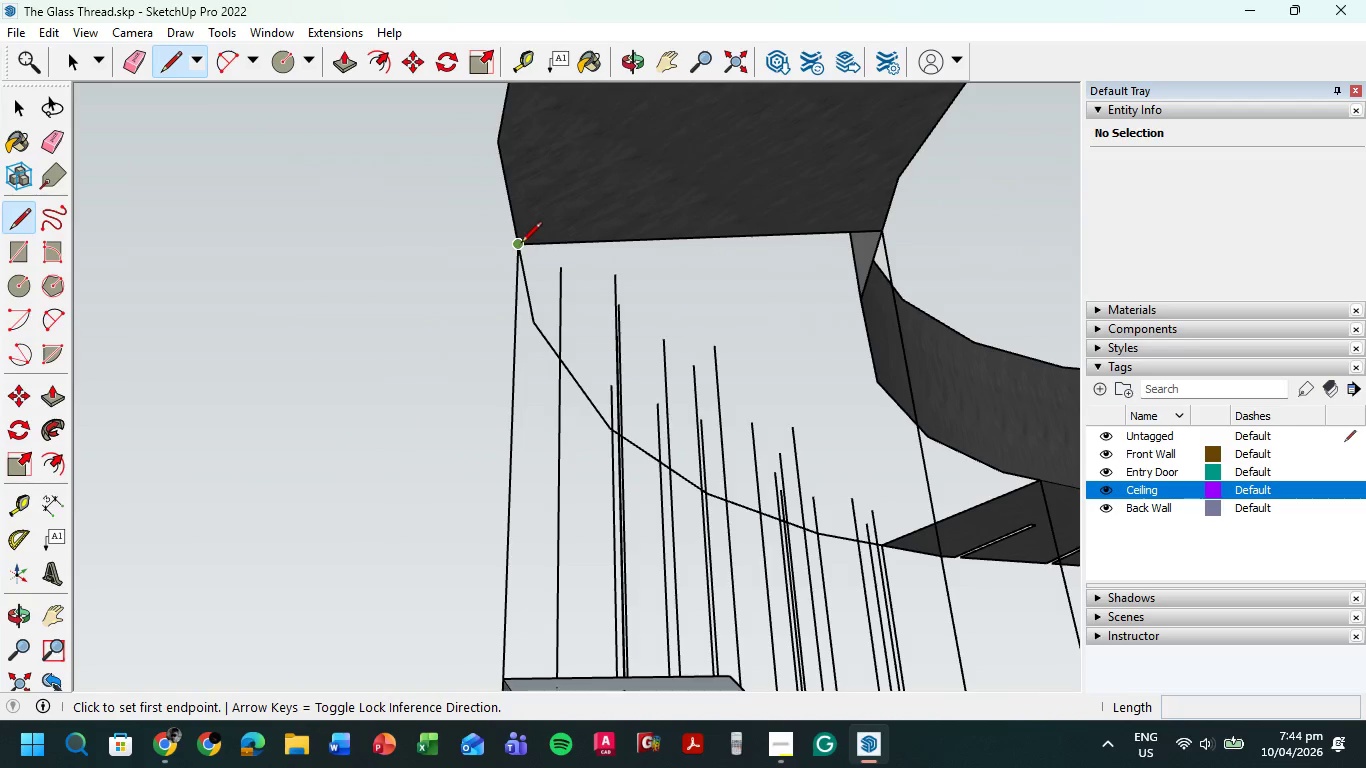 
left_click([521, 244])
 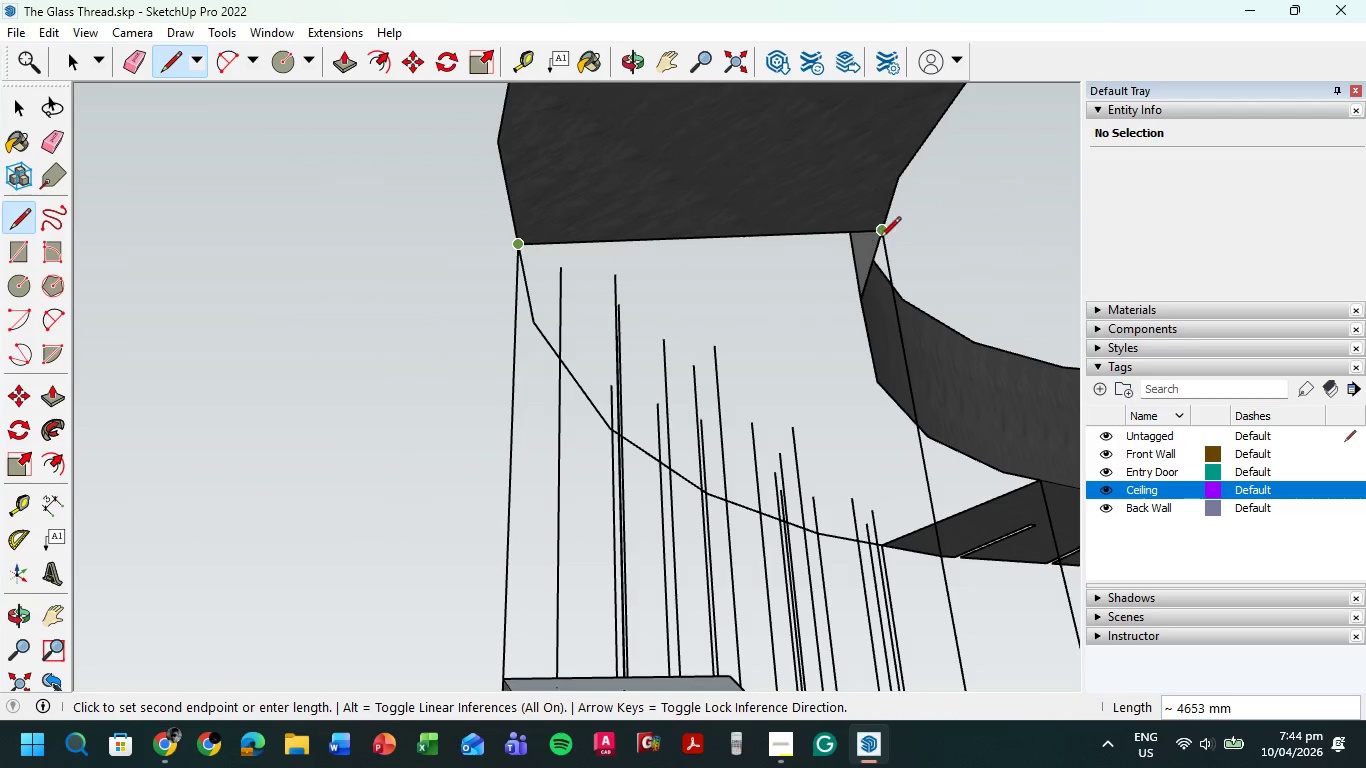 
left_click([880, 235])
 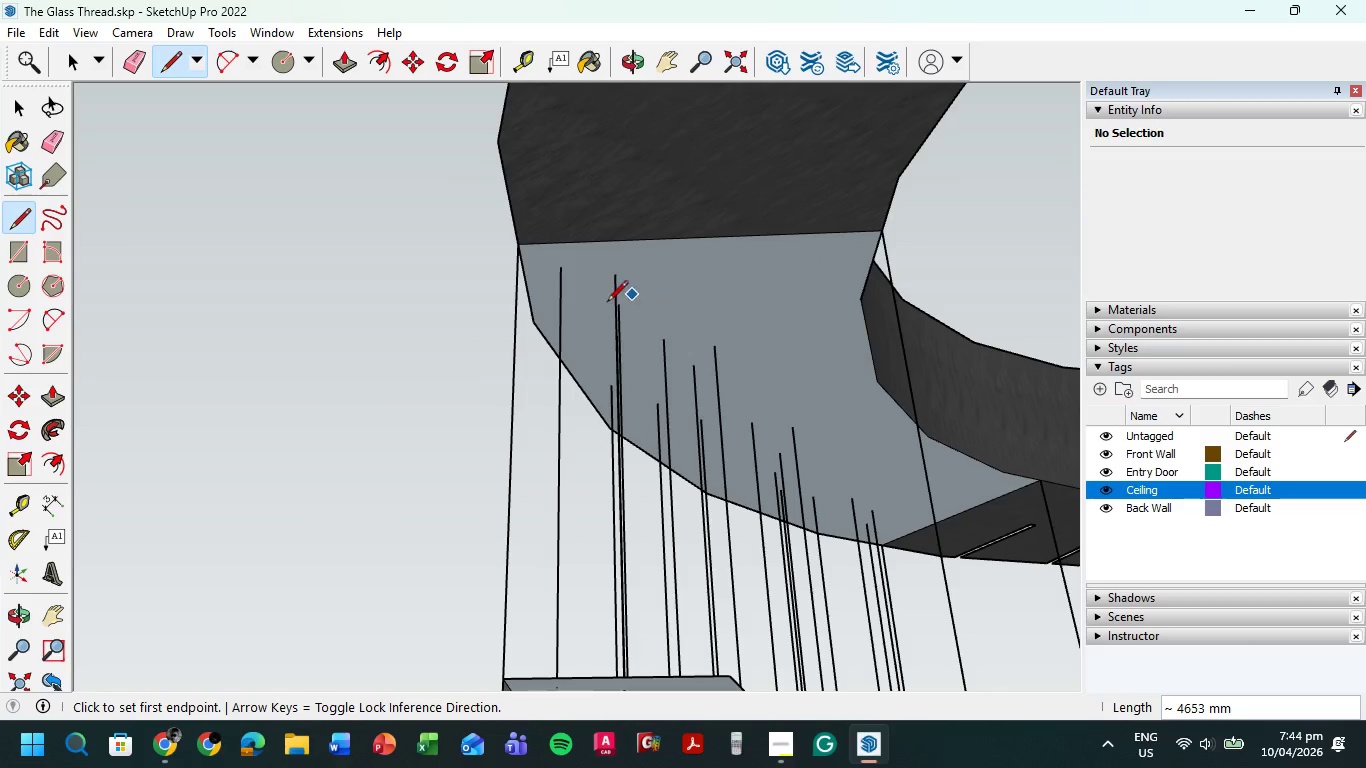 
key(C)
 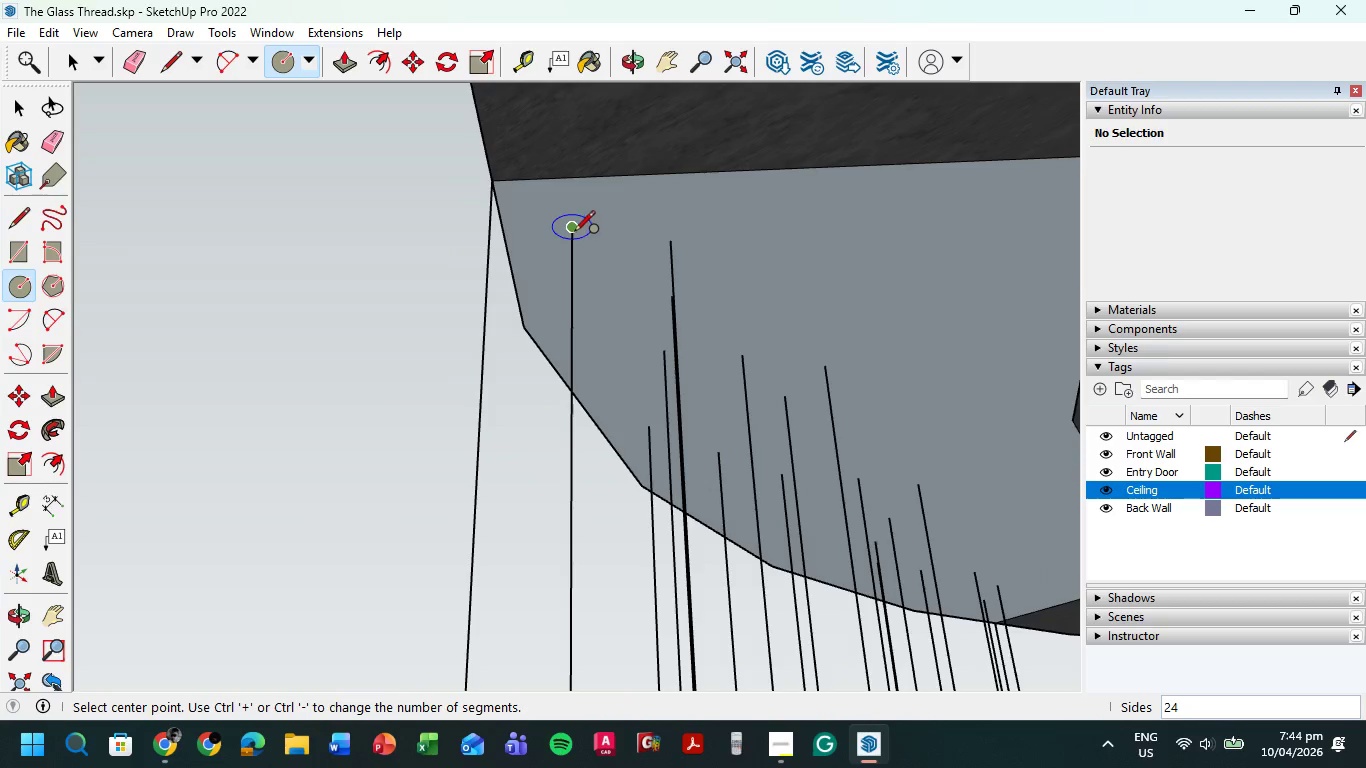 
scroll: coordinate [546, 314], scroll_direction: up, amount: 5.0
 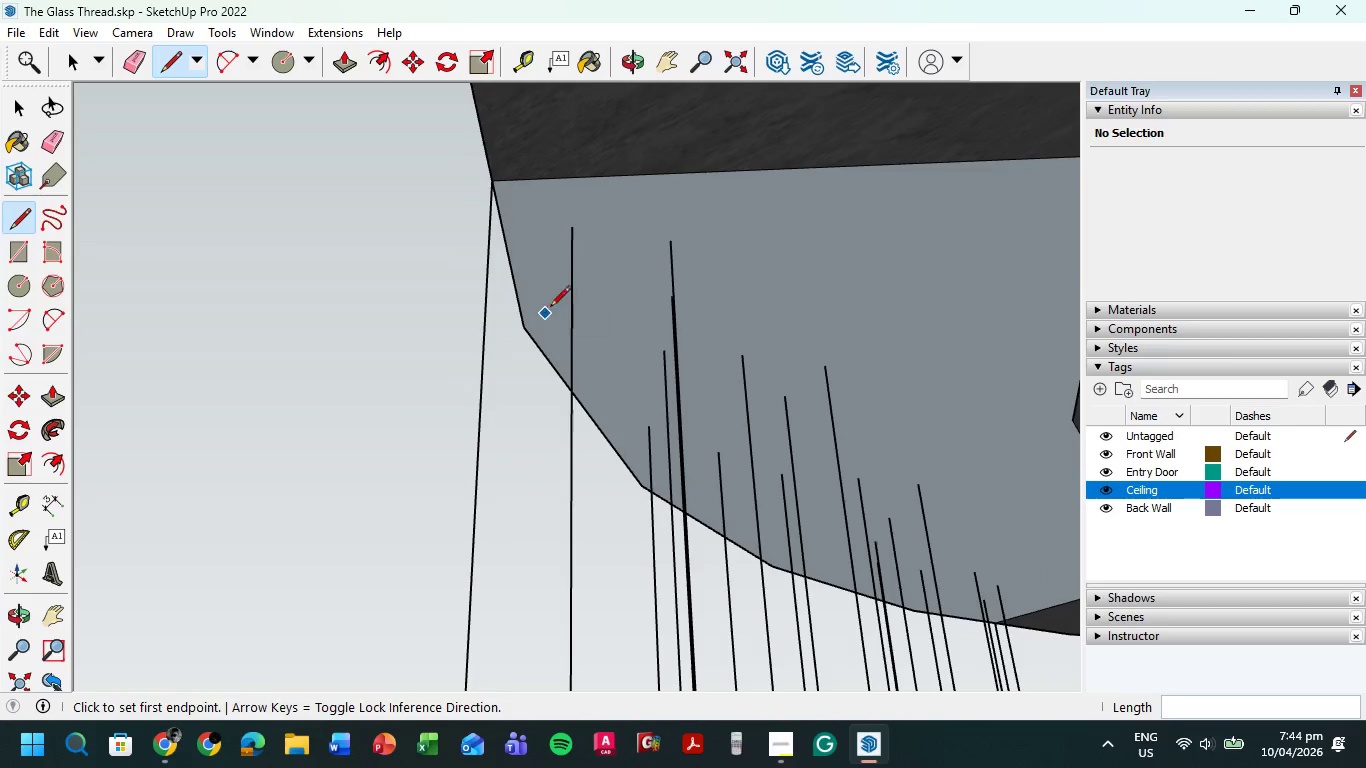 
left_click([574, 232])
 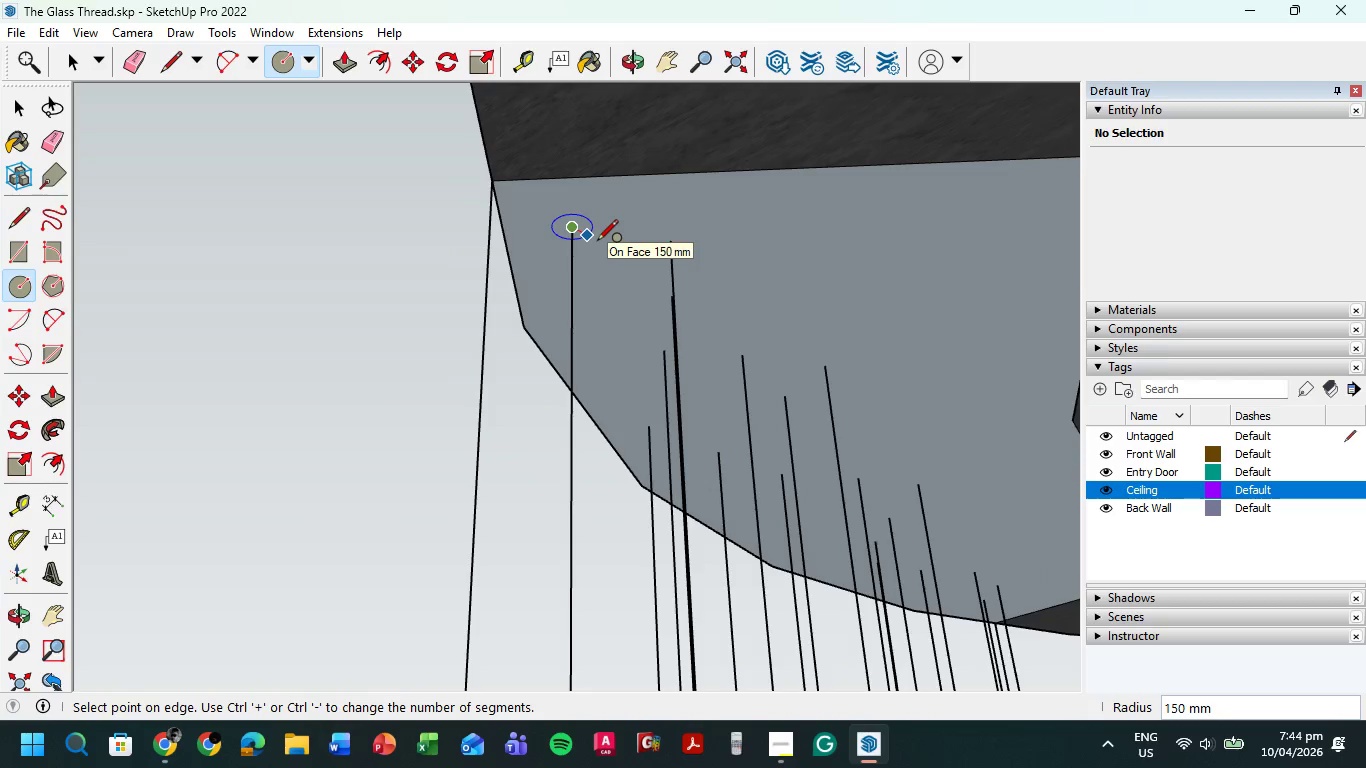 
left_click([597, 242])
 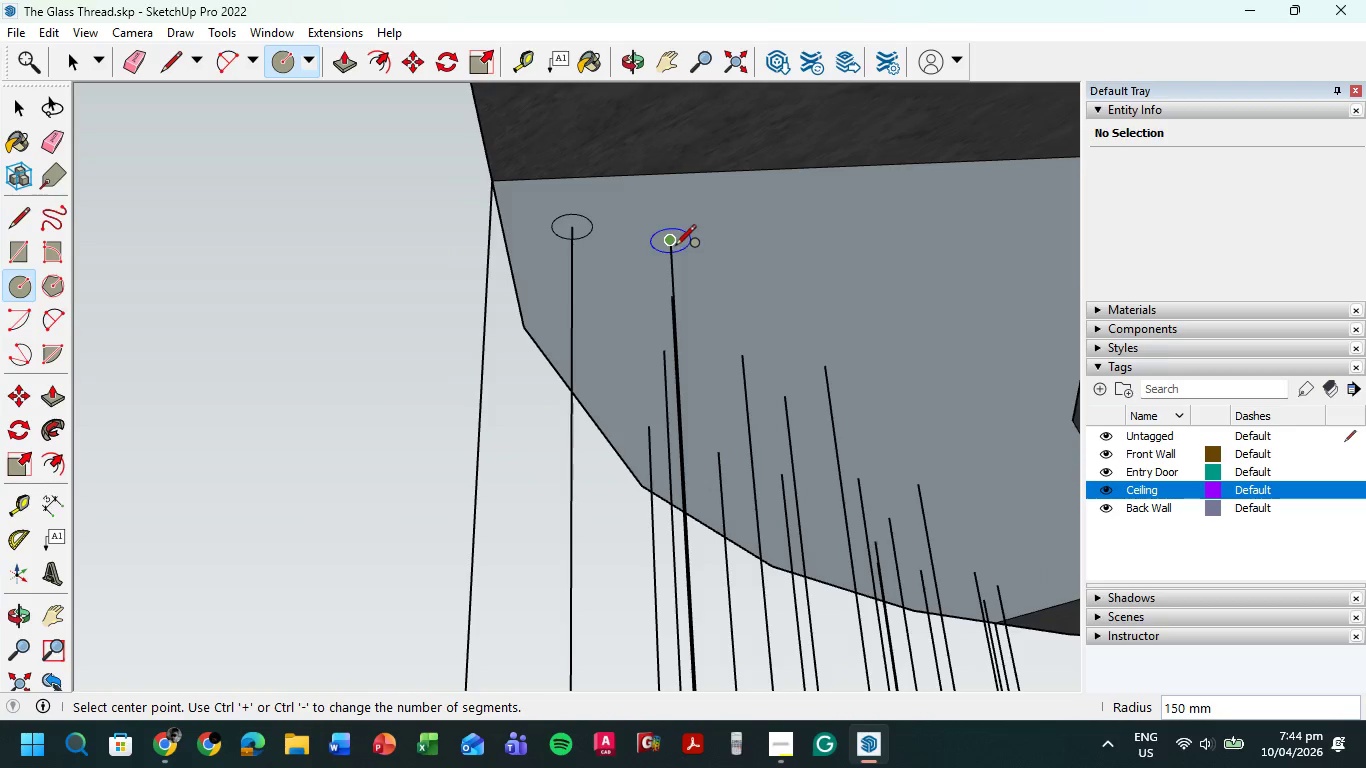 
left_click([672, 245])
 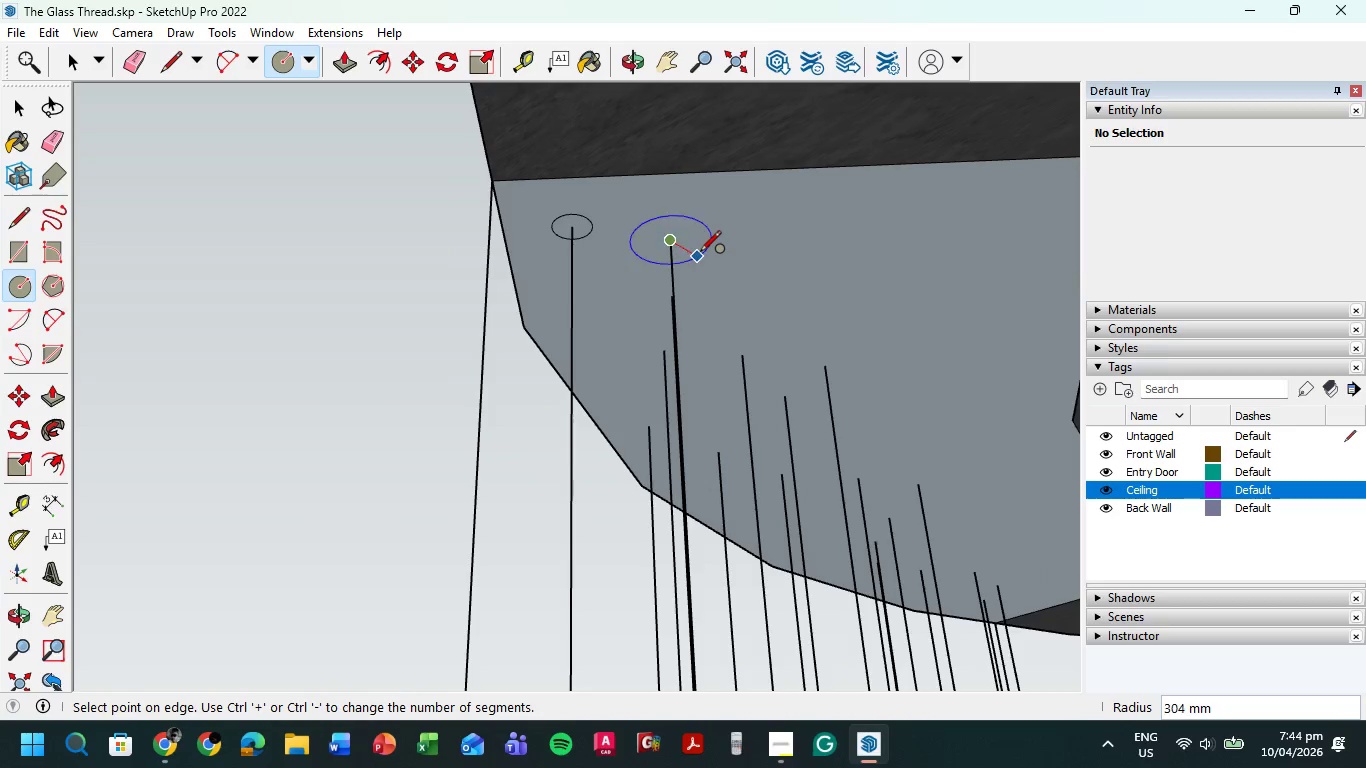 
left_click([700, 253])
 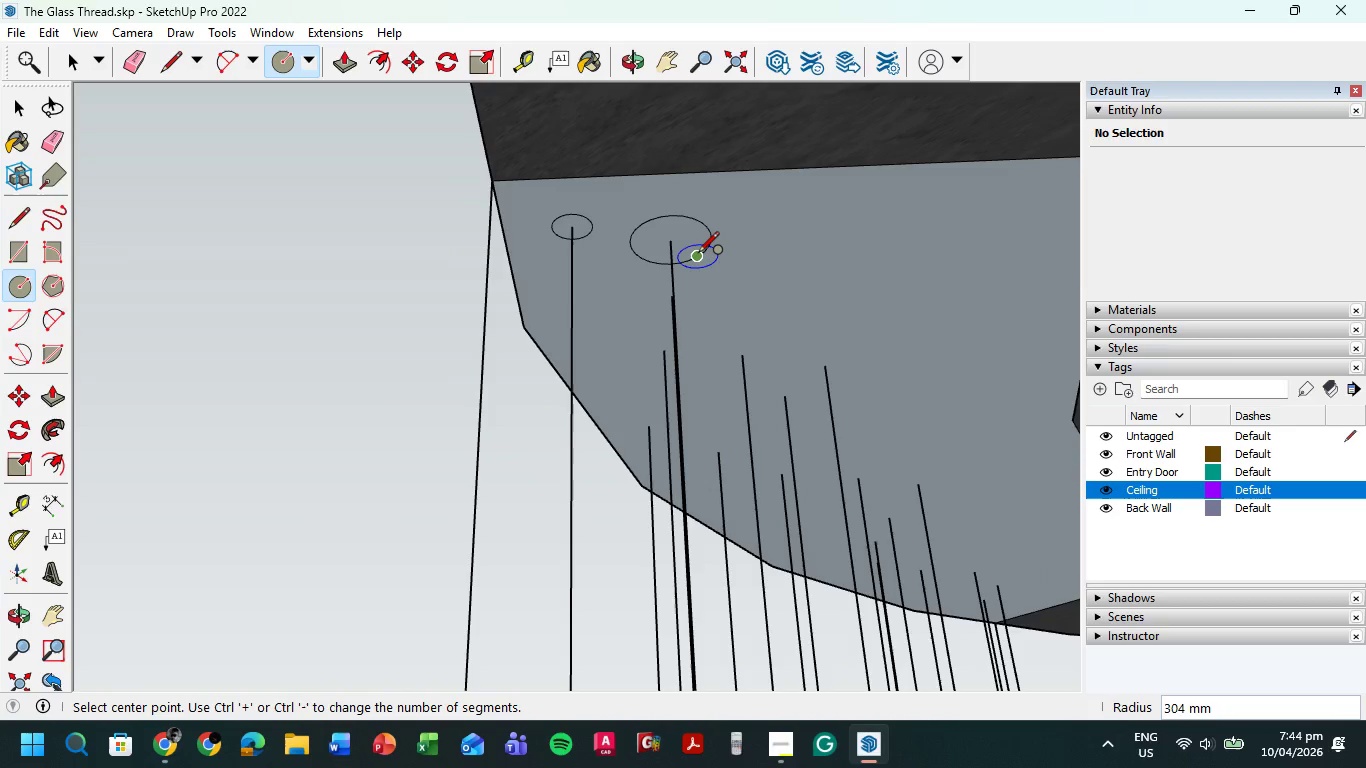 
key(Control+ControlLeft)
 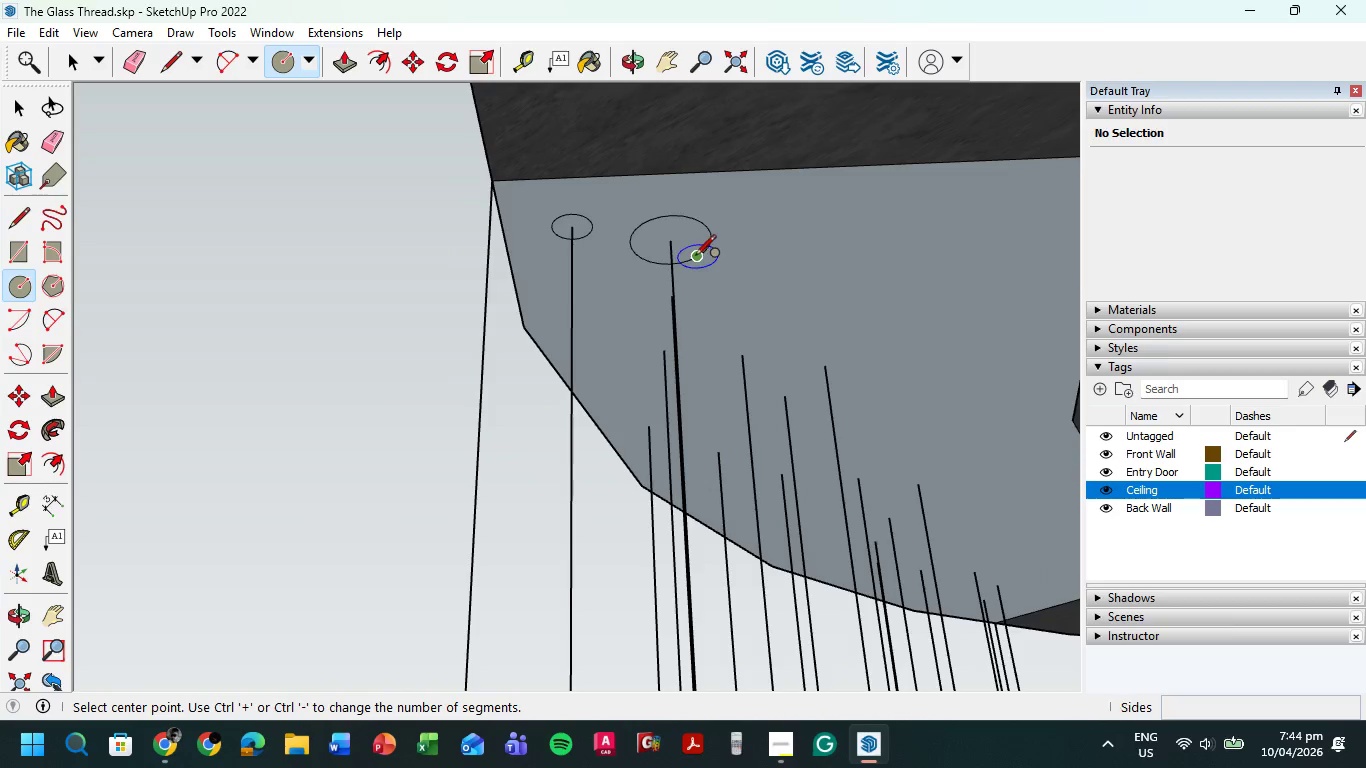 
key(Control+Z)
 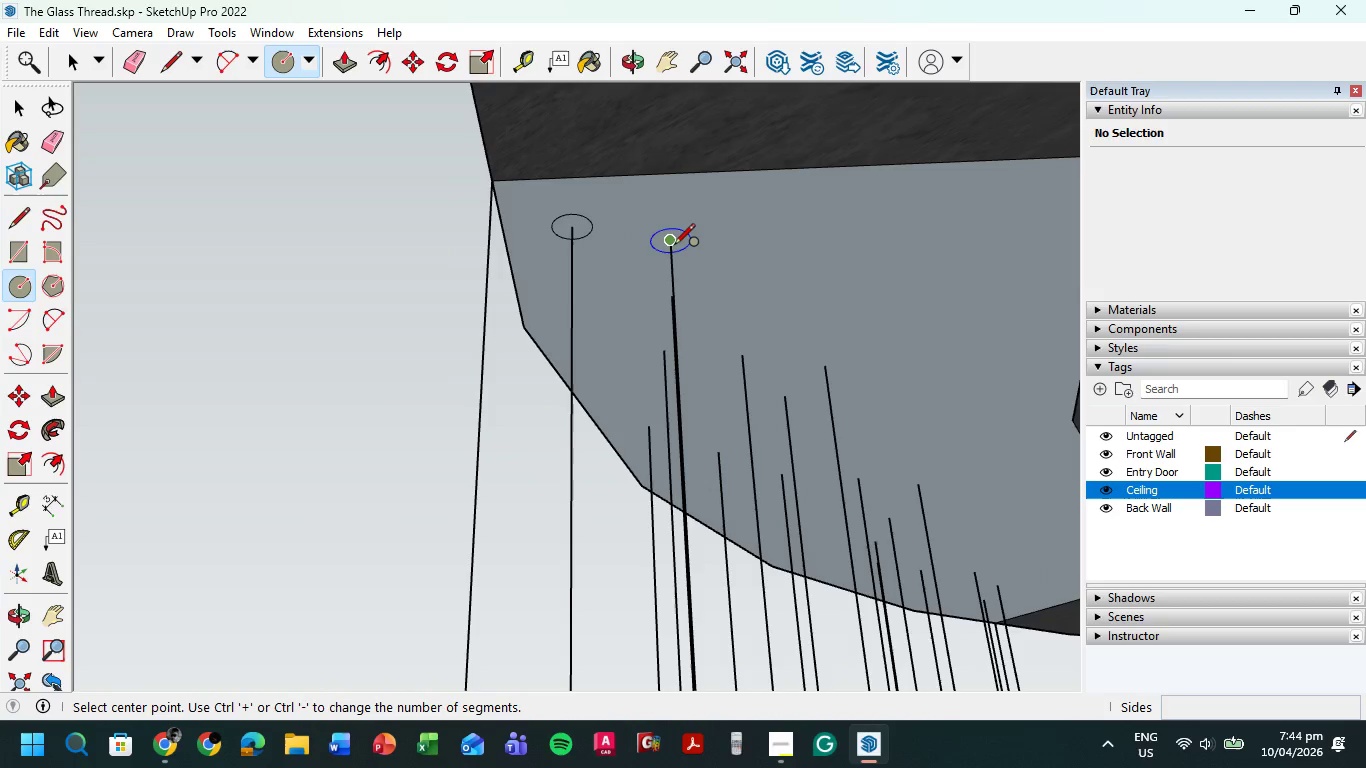 
left_click([673, 245])
 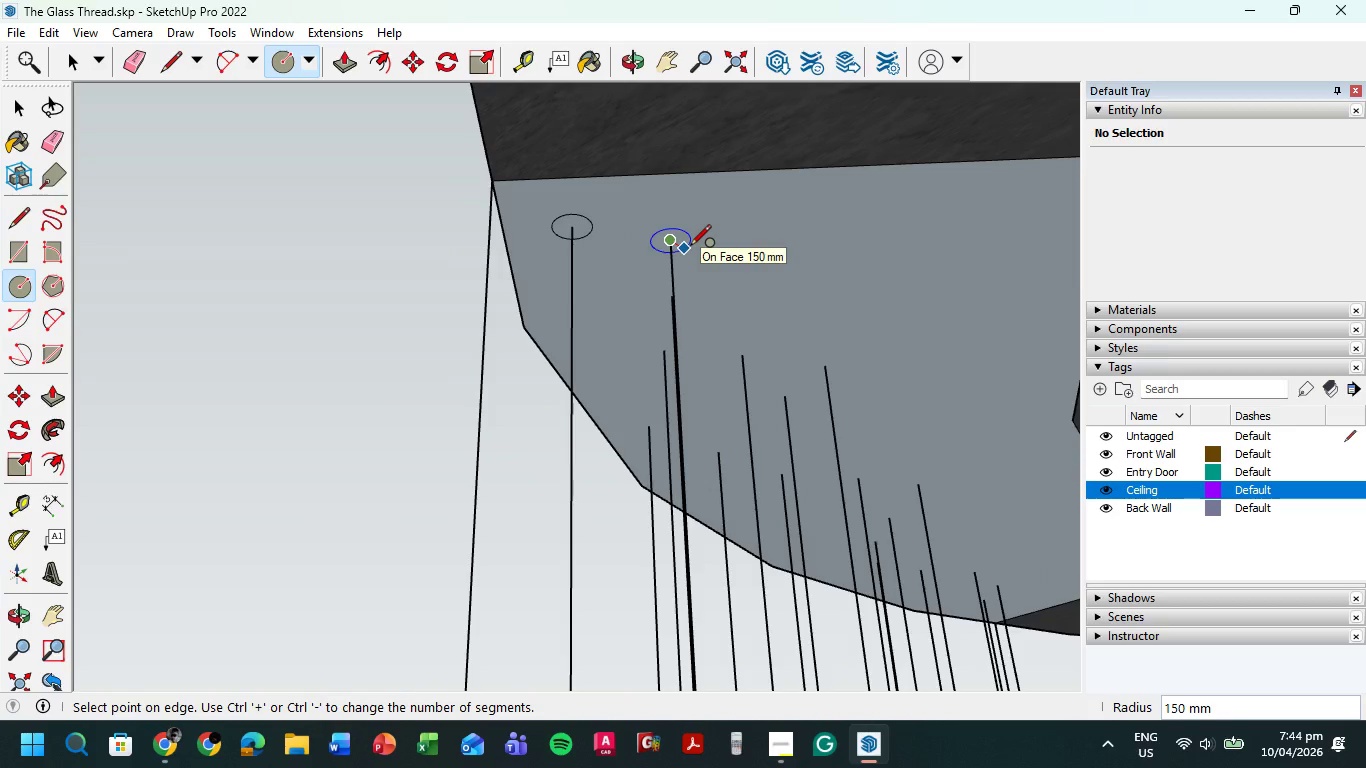 
left_click([690, 247])
 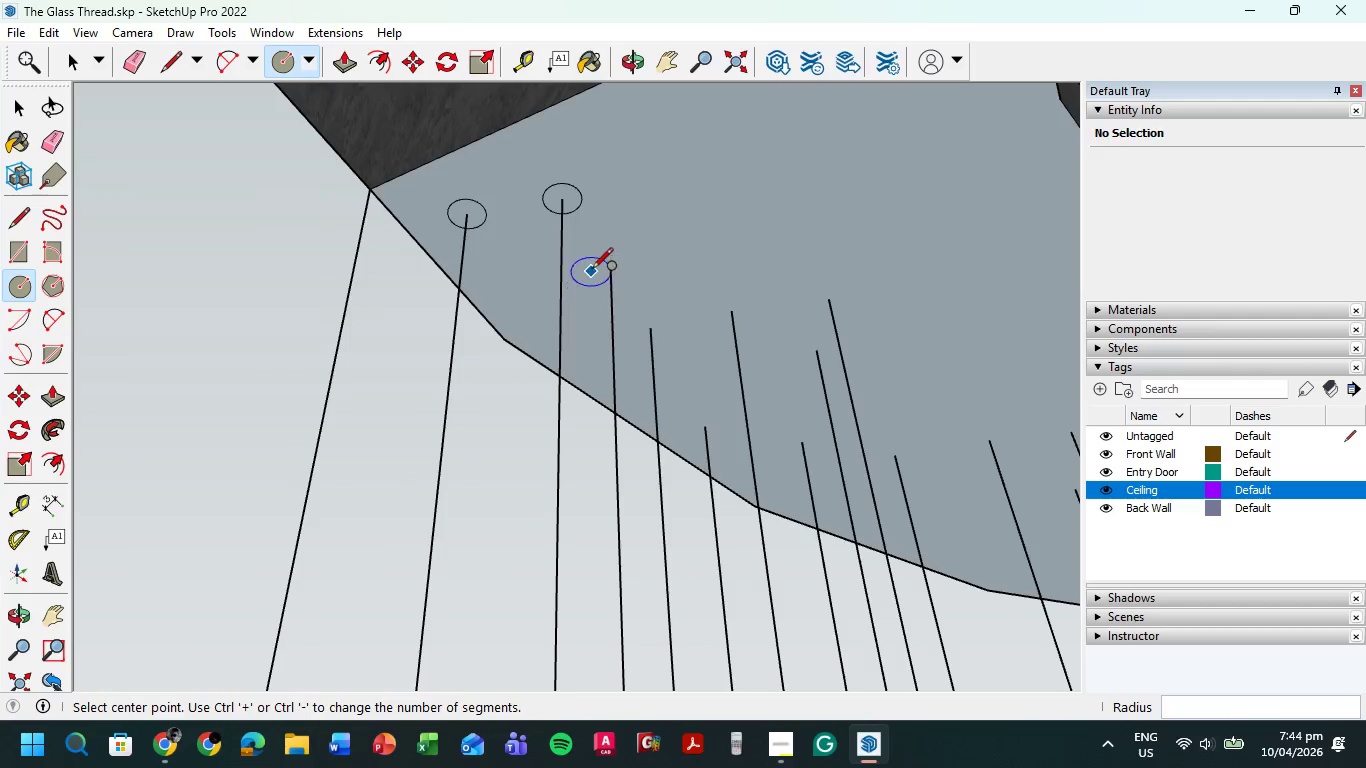 
left_click([610, 262])
 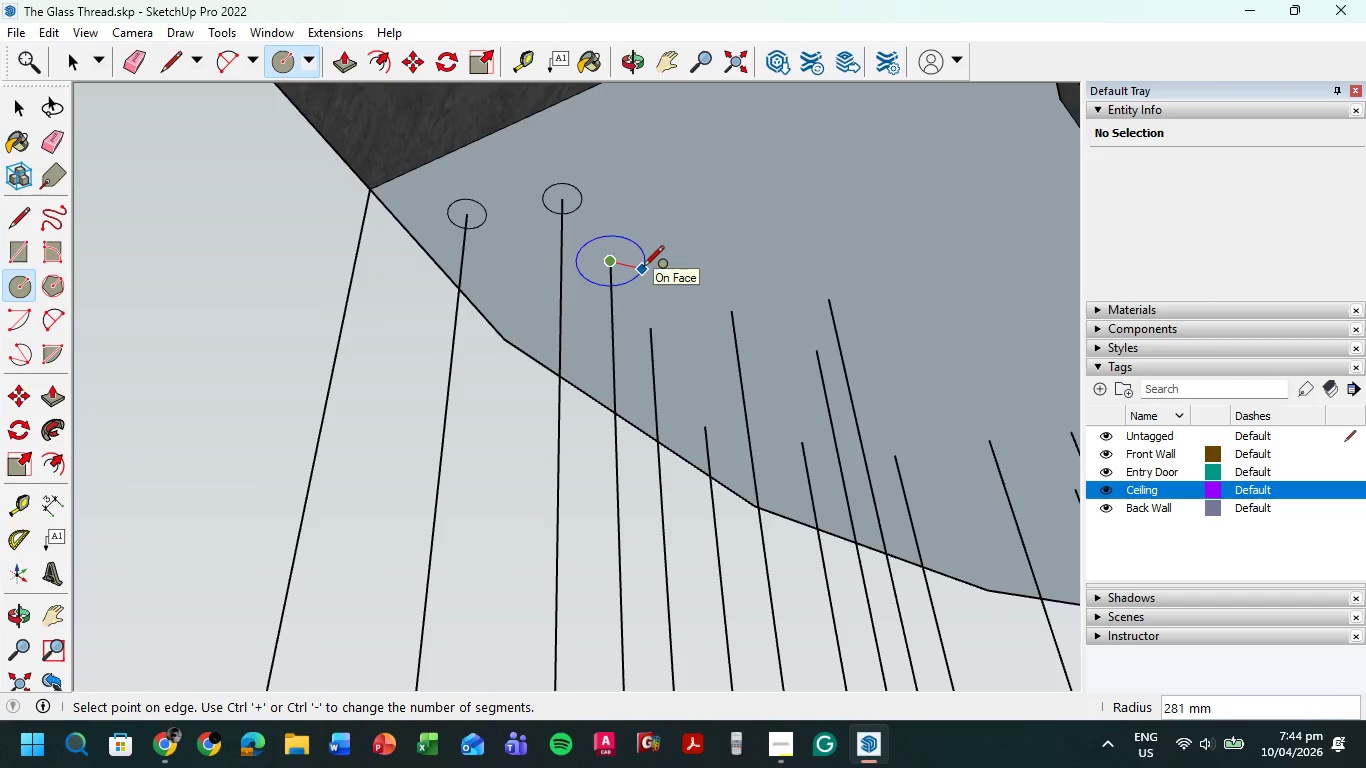 
key(Numpad1)
 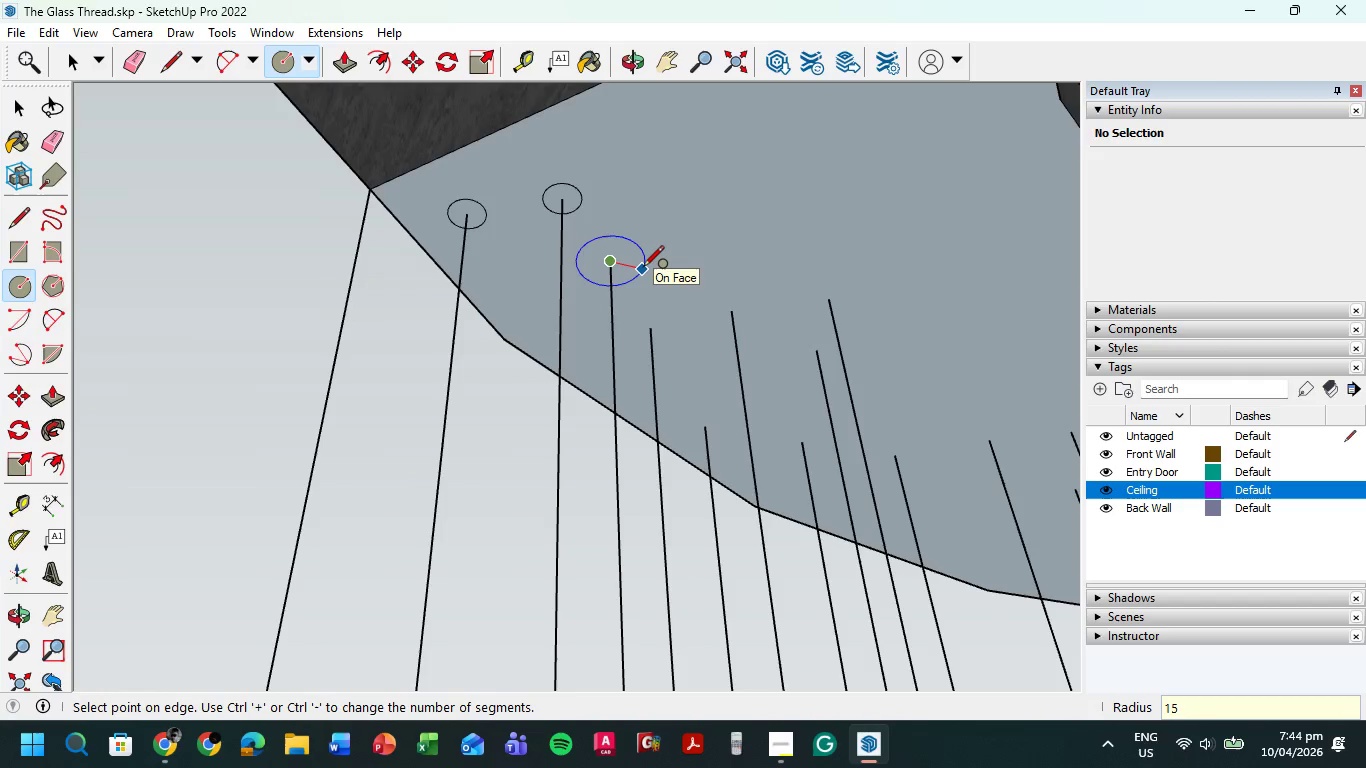 
key(Numpad5)
 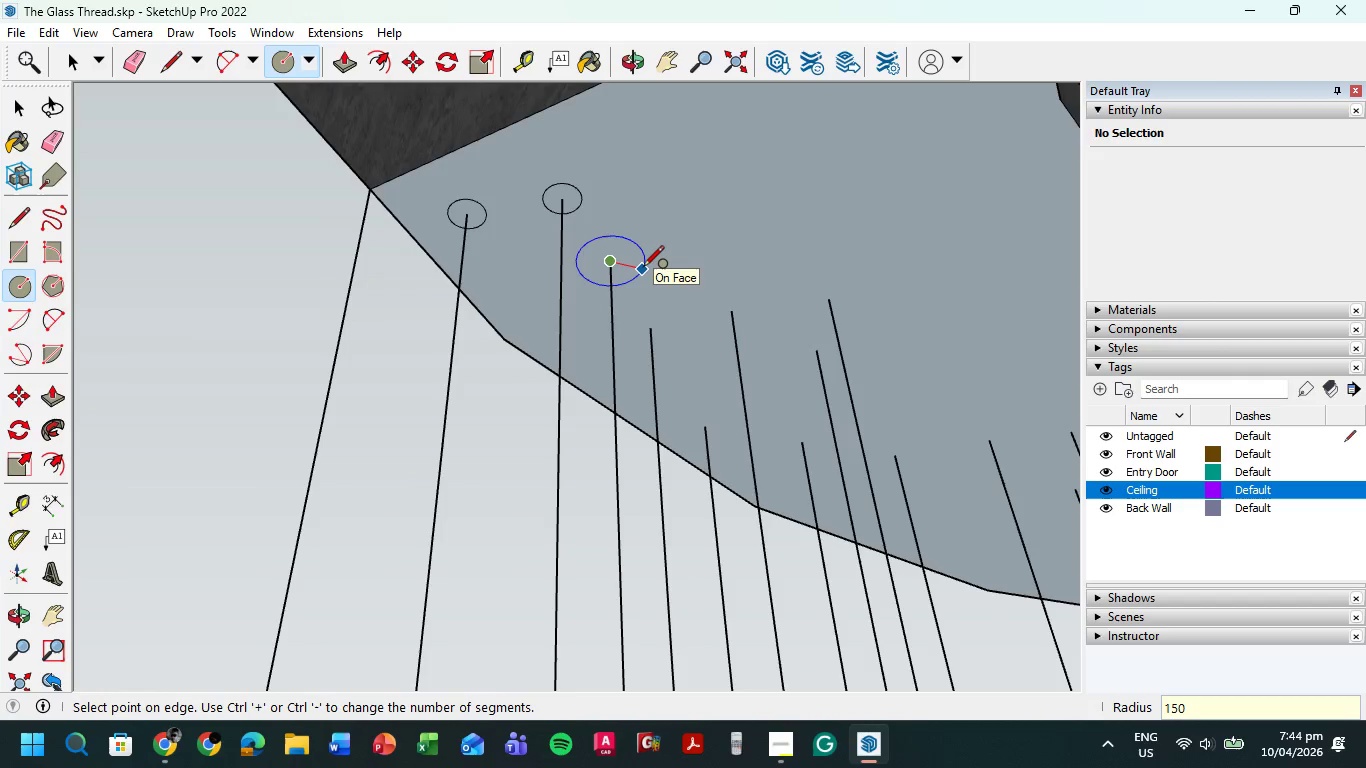 
key(Numpad0)
 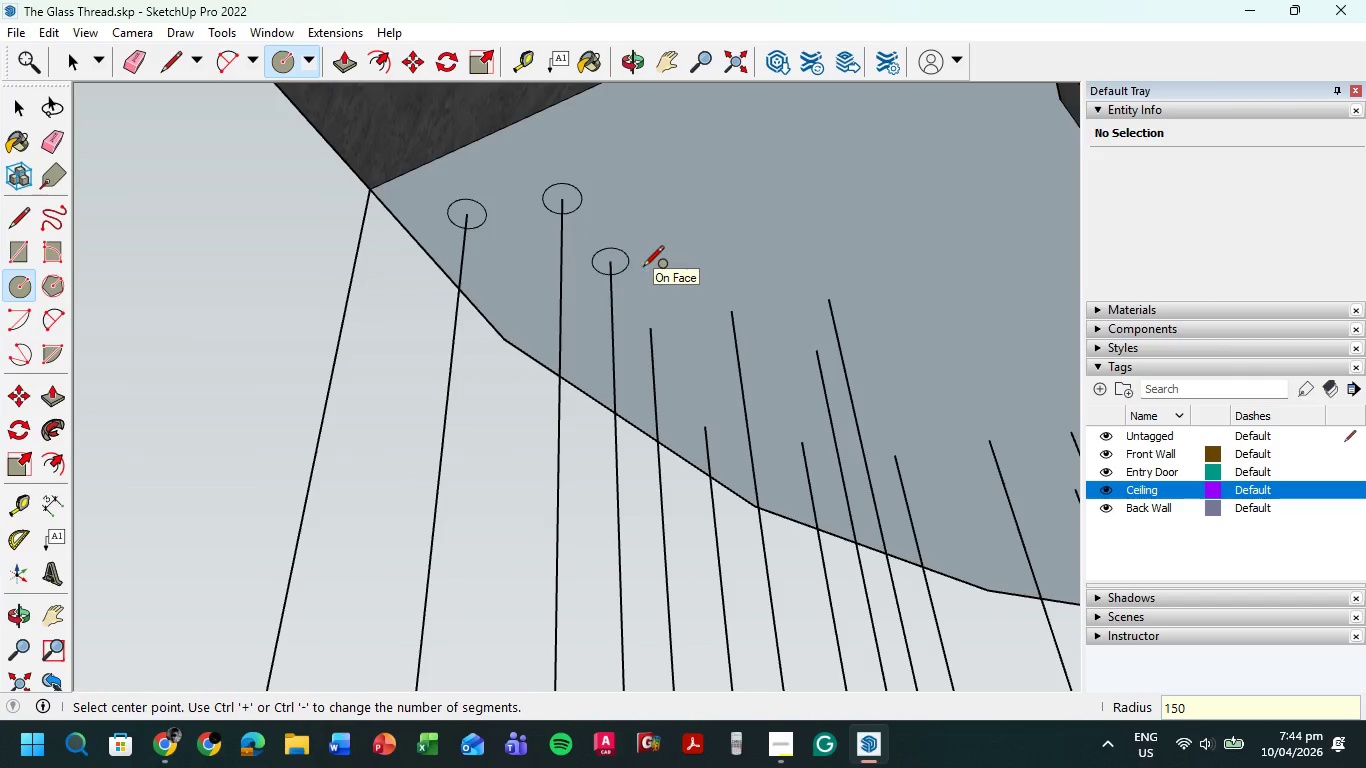 
key(NumpadEnter)
 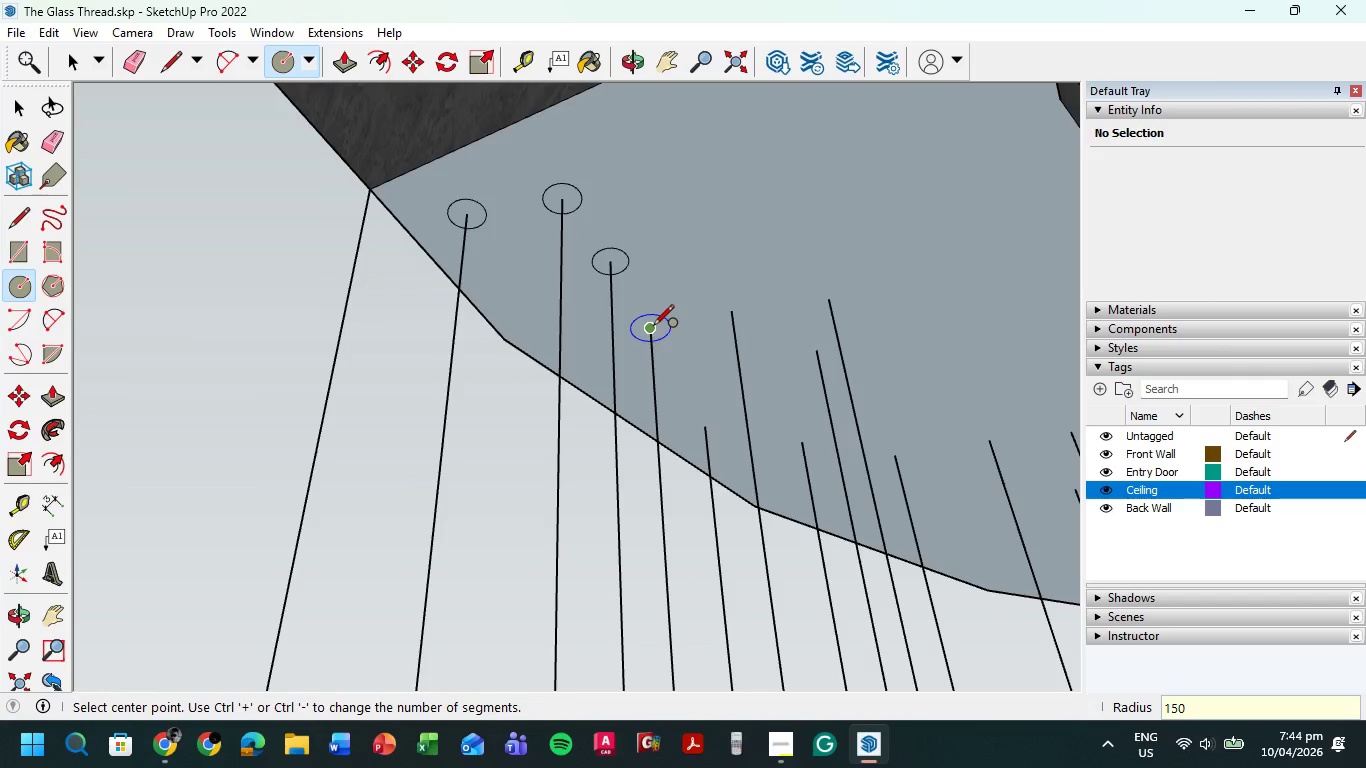 
left_click([652, 327])
 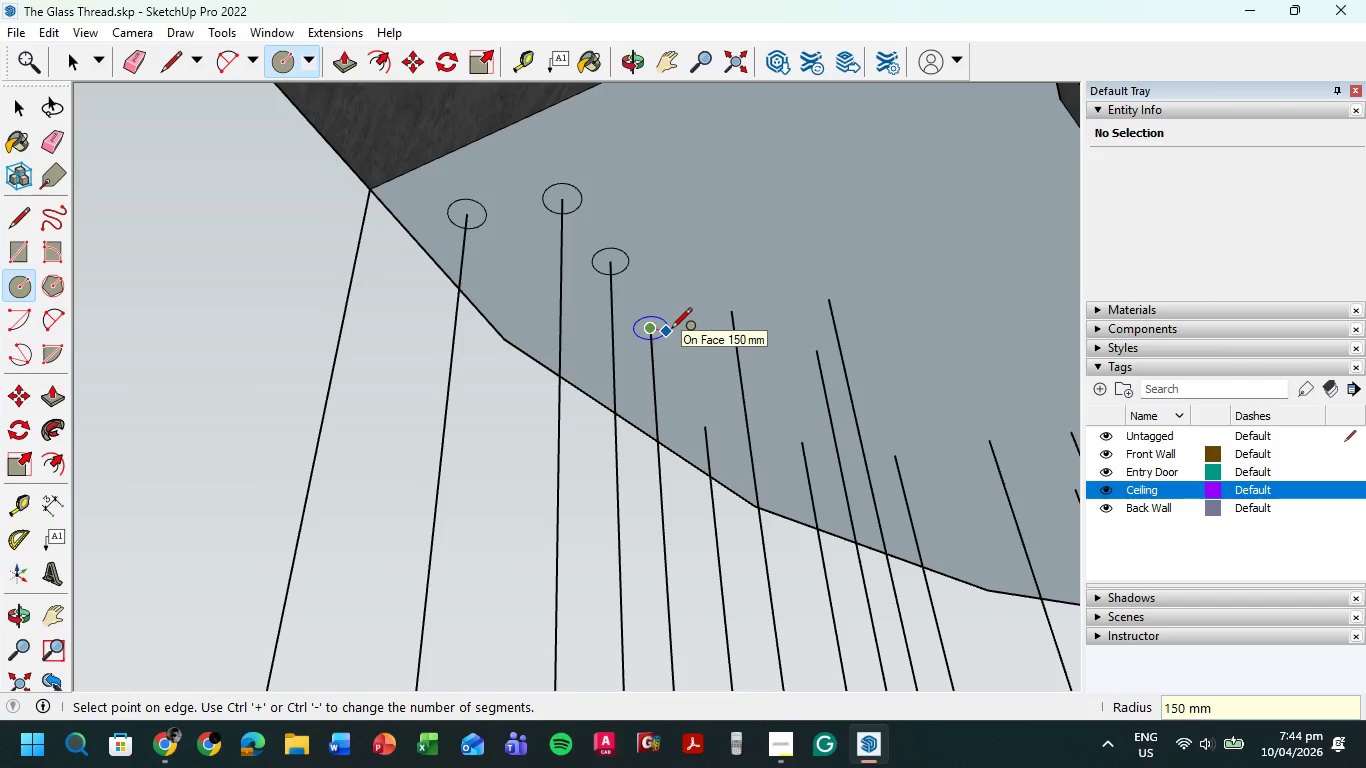 
left_click([671, 330])
 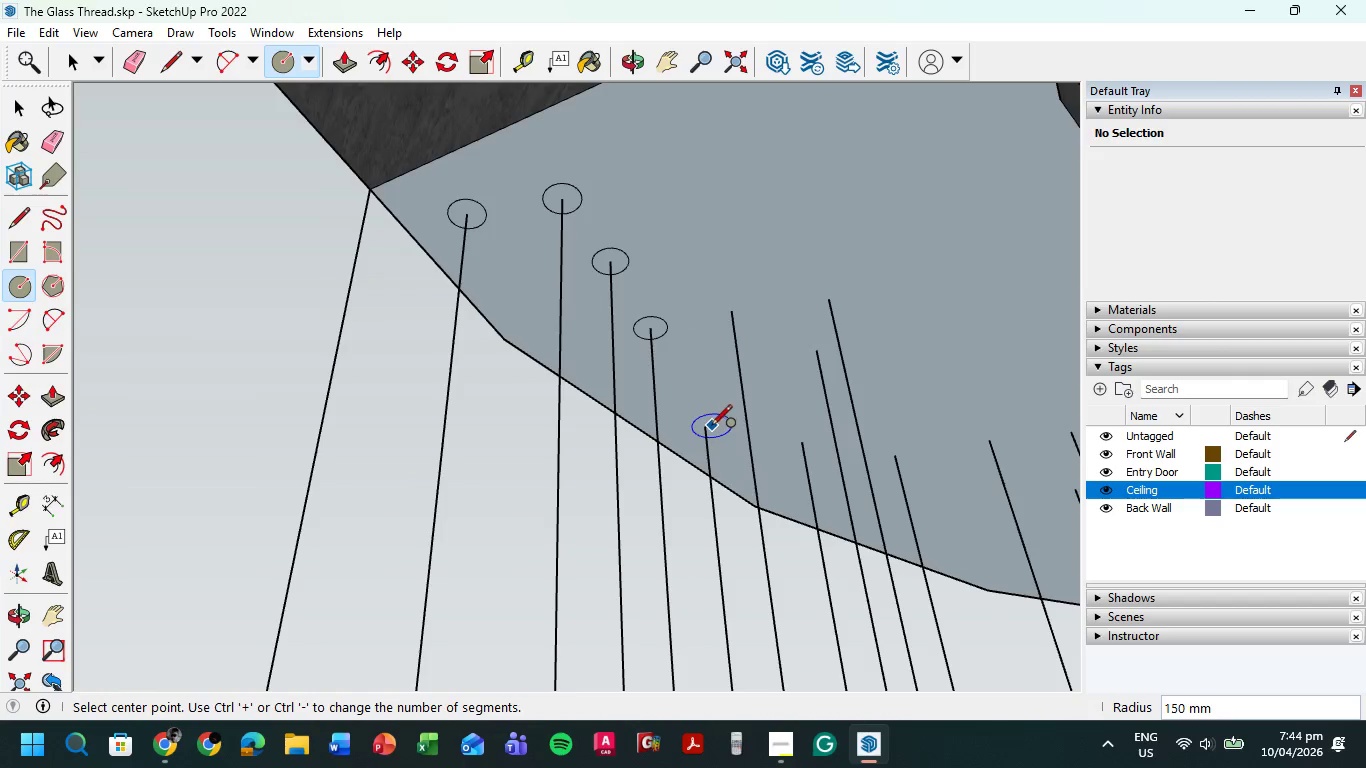 
left_click([707, 430])
 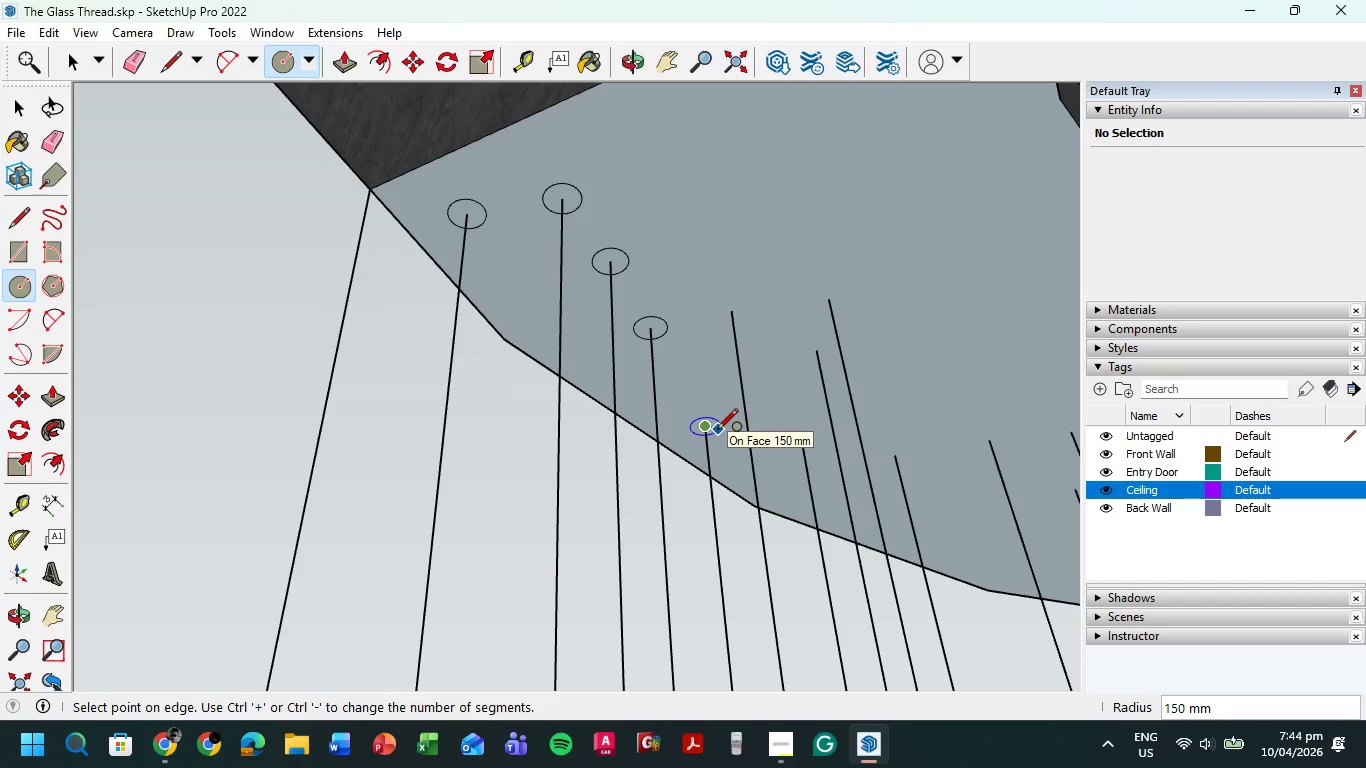 
left_click([717, 432])
 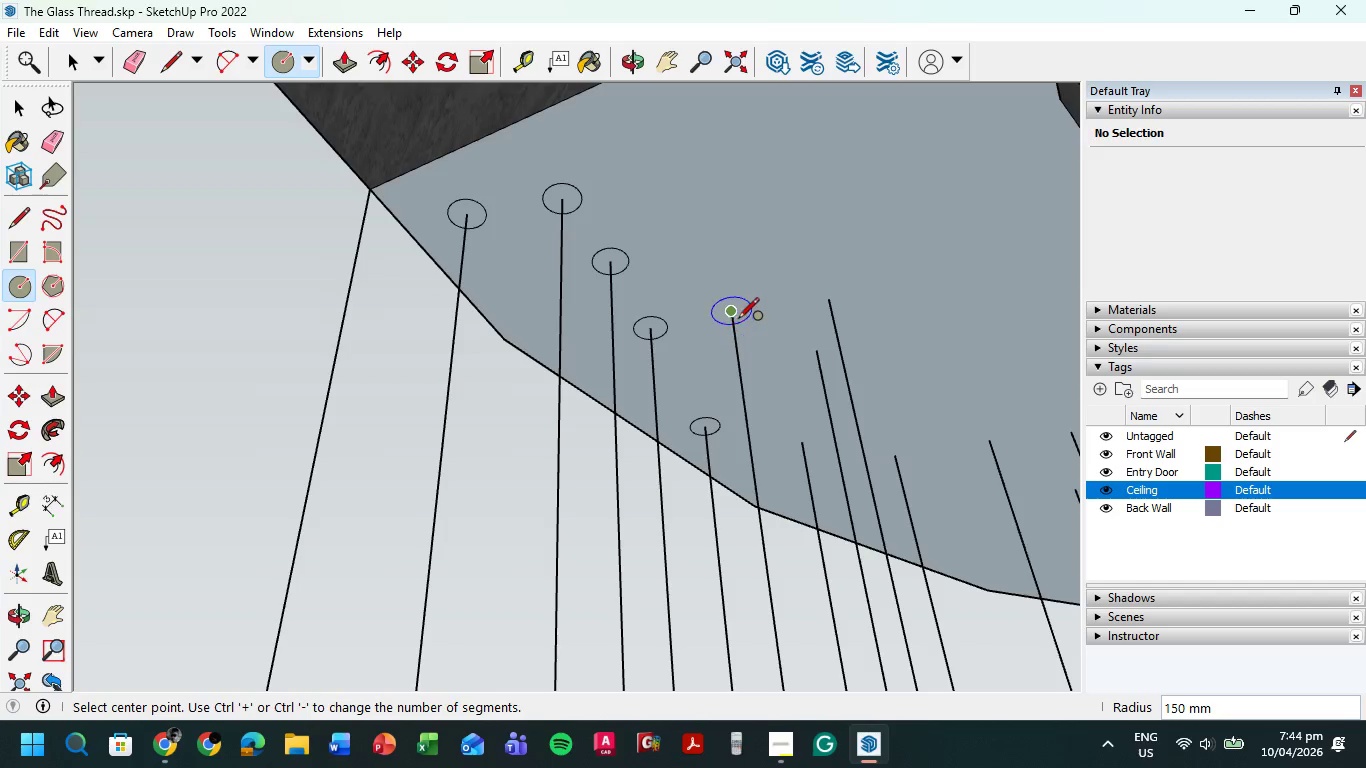 
left_click([734, 312])
 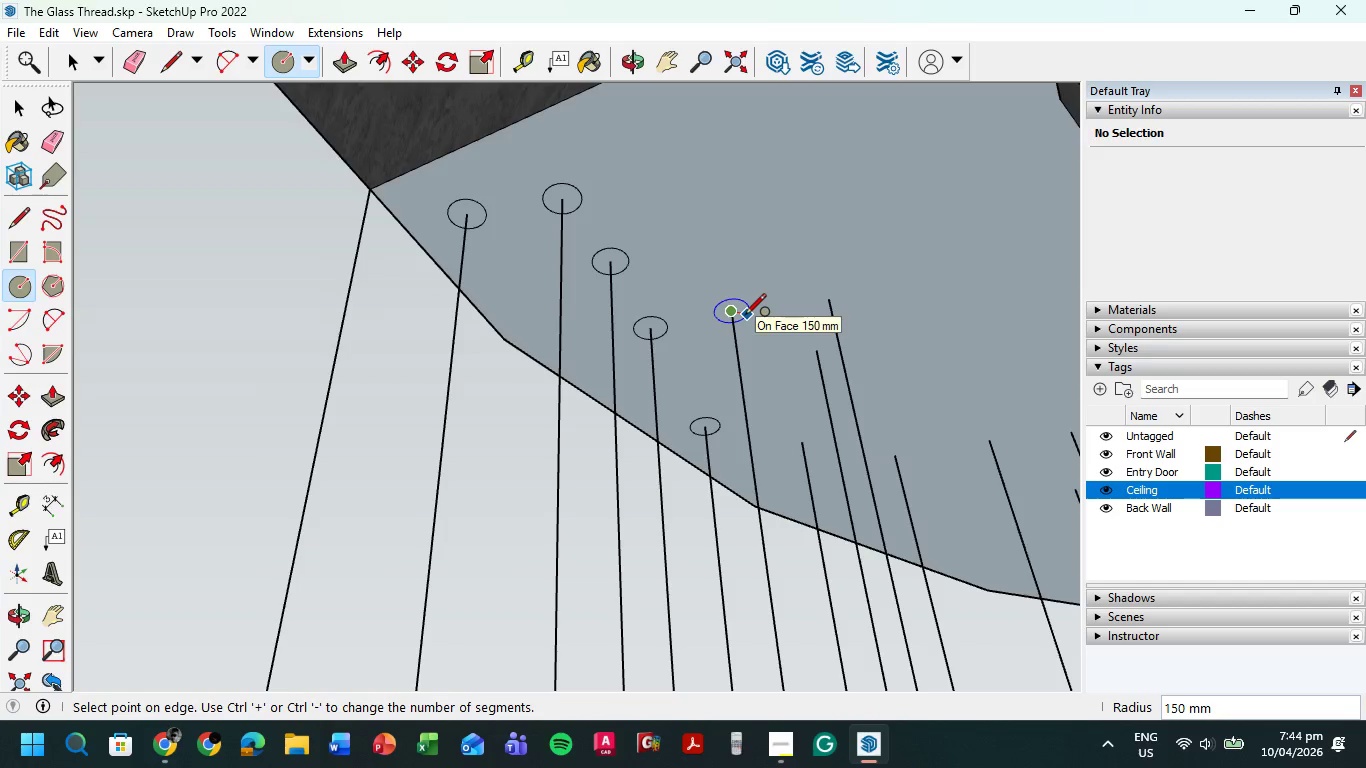 
left_click([745, 316])
 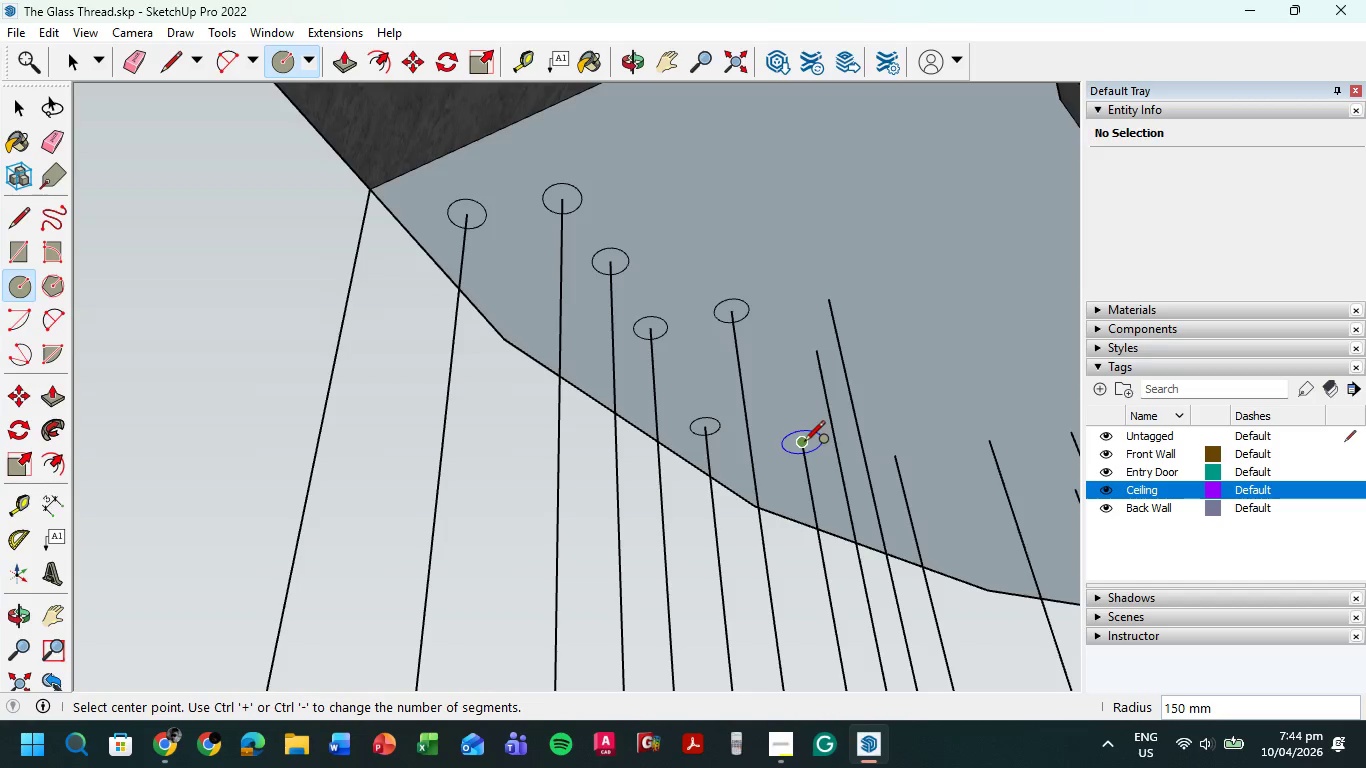 
left_click([803, 442])
 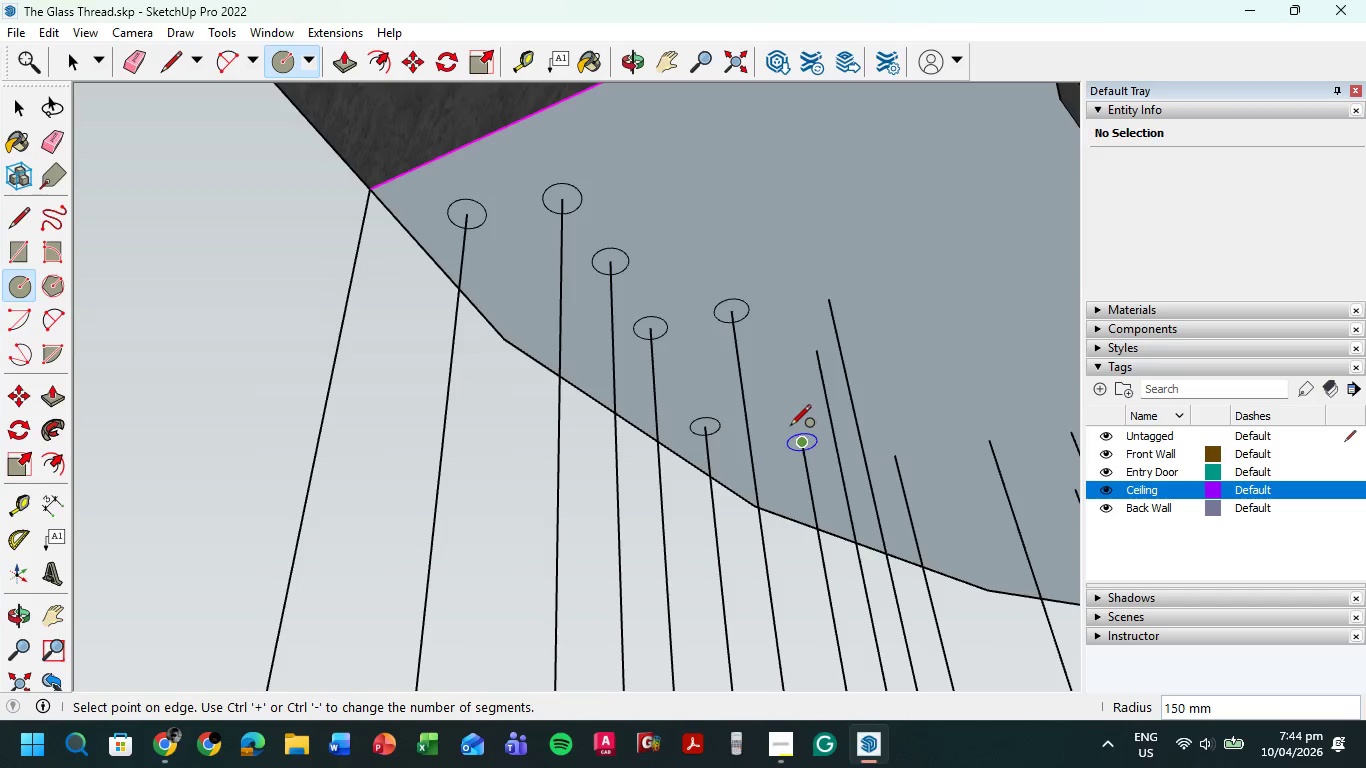 
left_click([790, 427])
 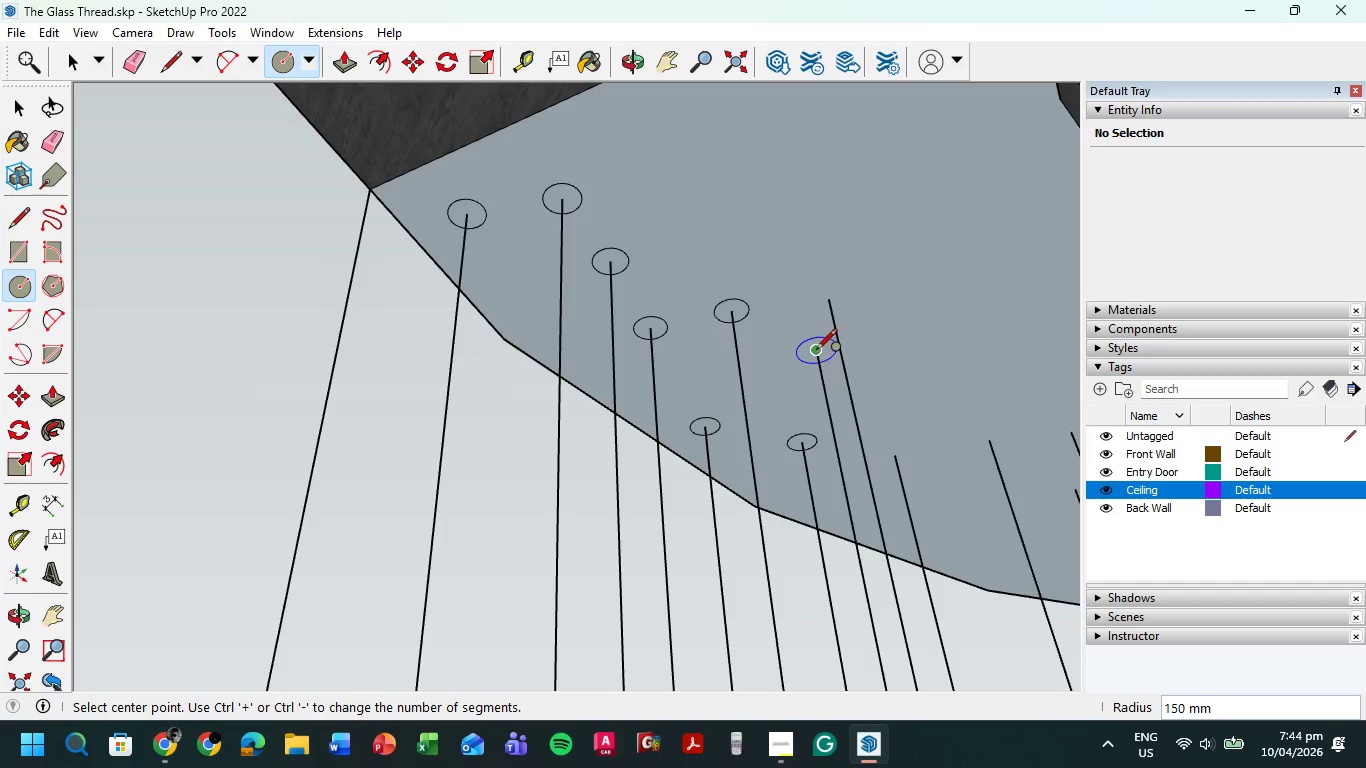 
left_click([816, 352])
 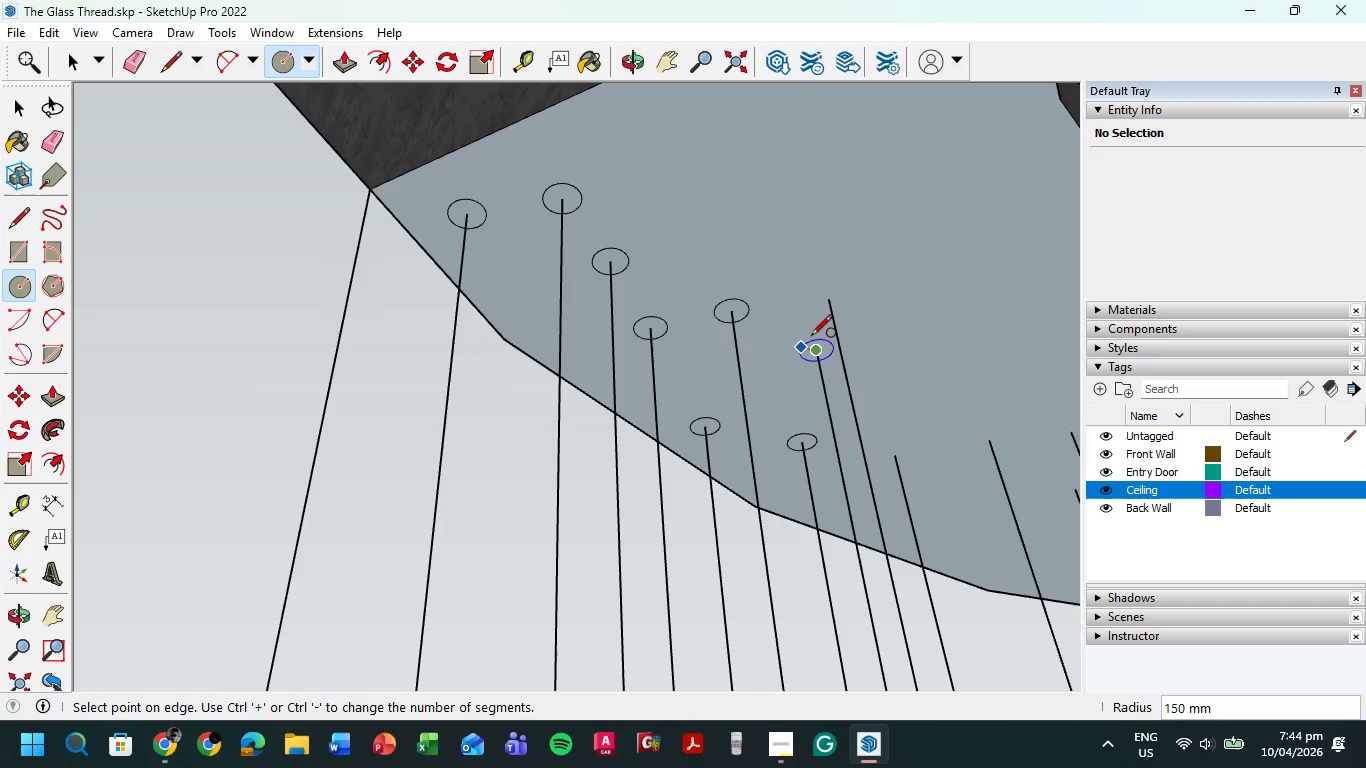 
left_click([811, 337])
 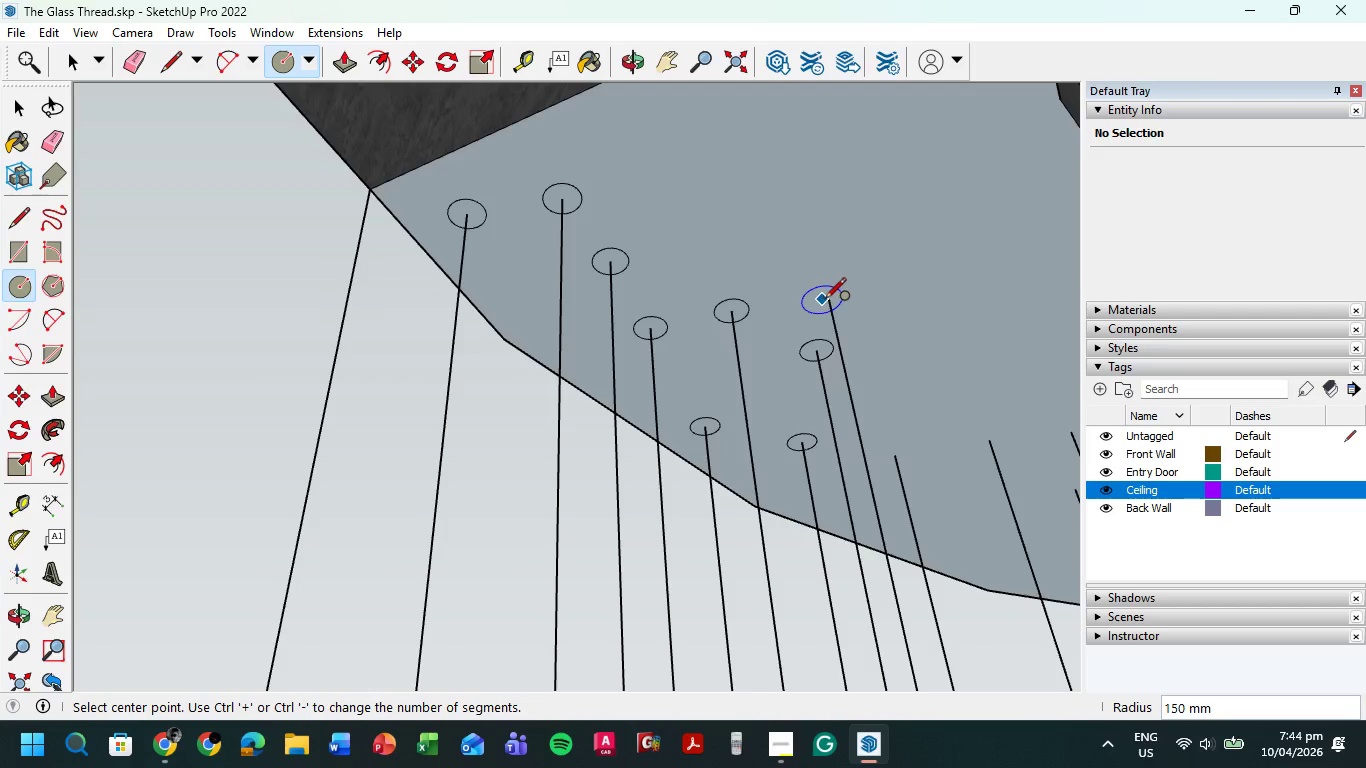 
left_click([829, 301])
 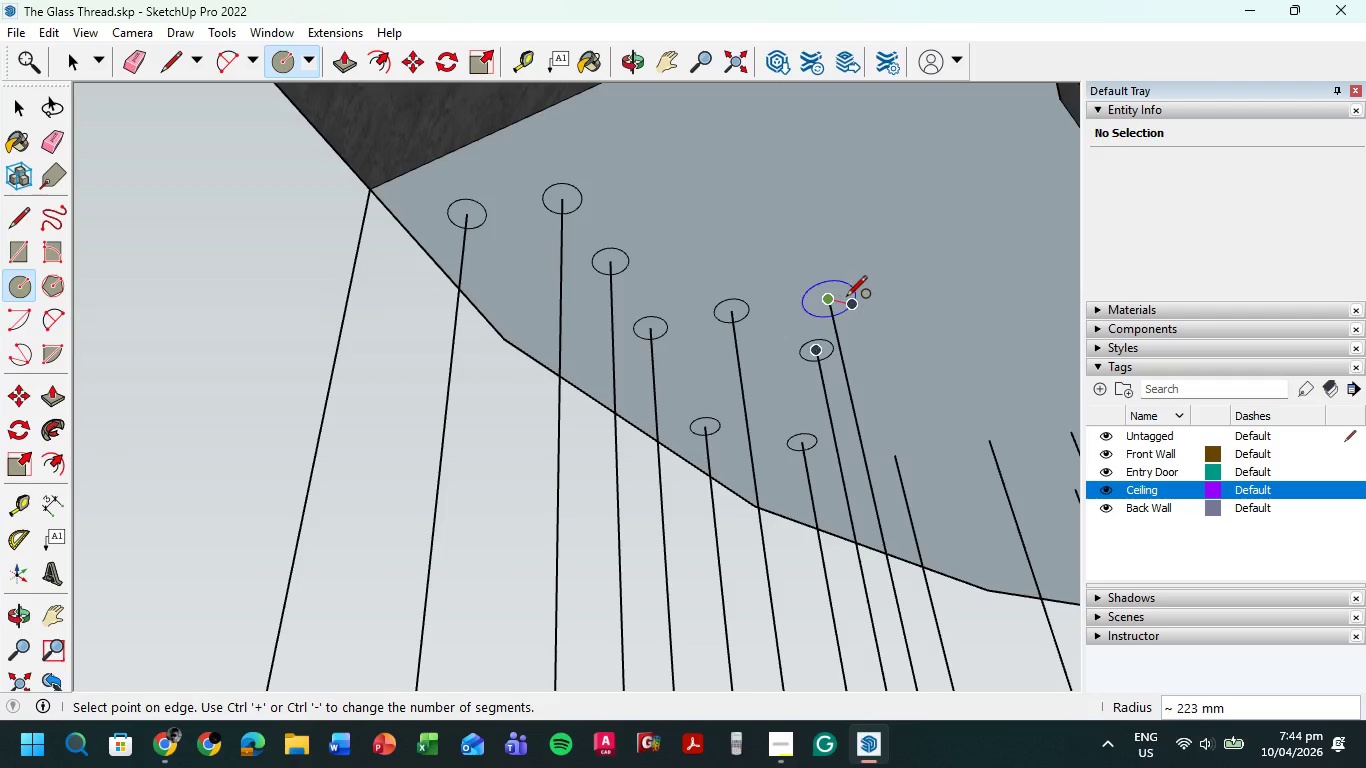 
left_click([848, 300])
 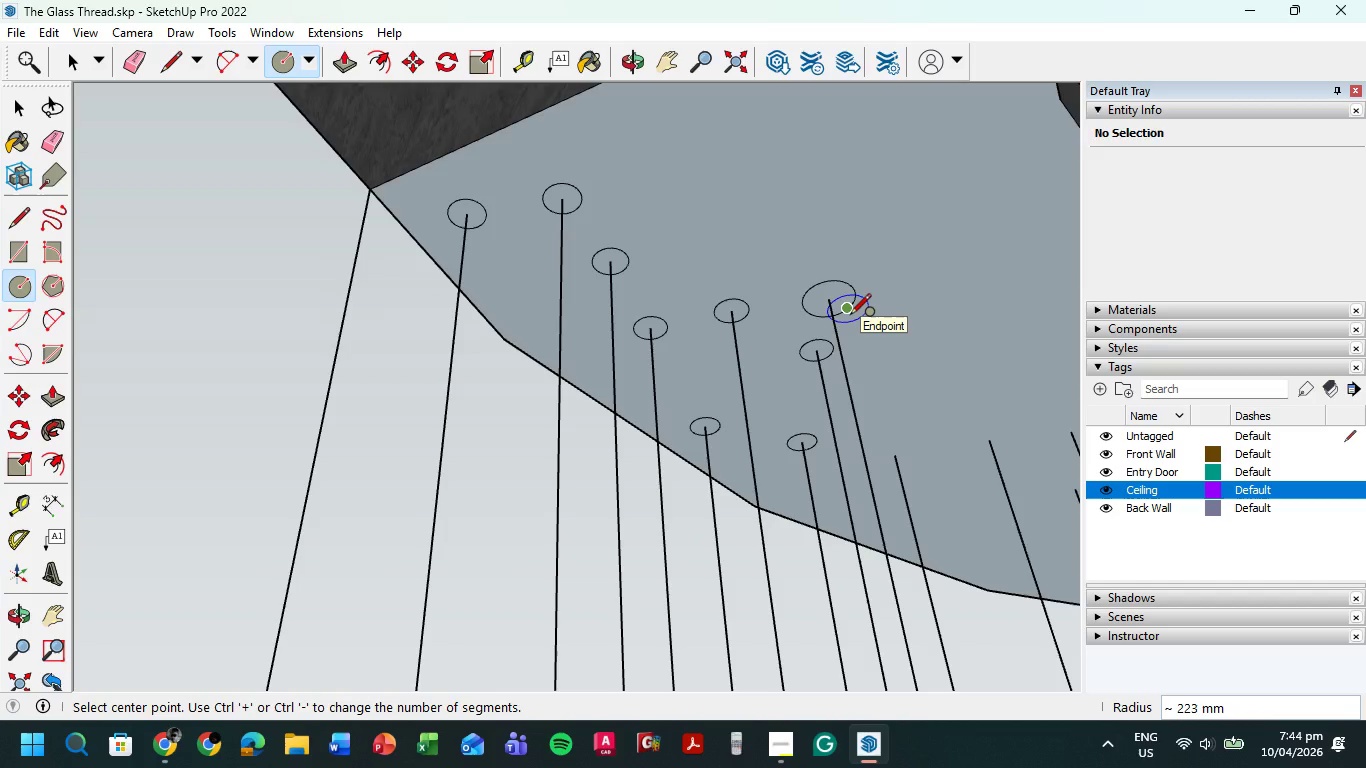 
key(Control+Z)
 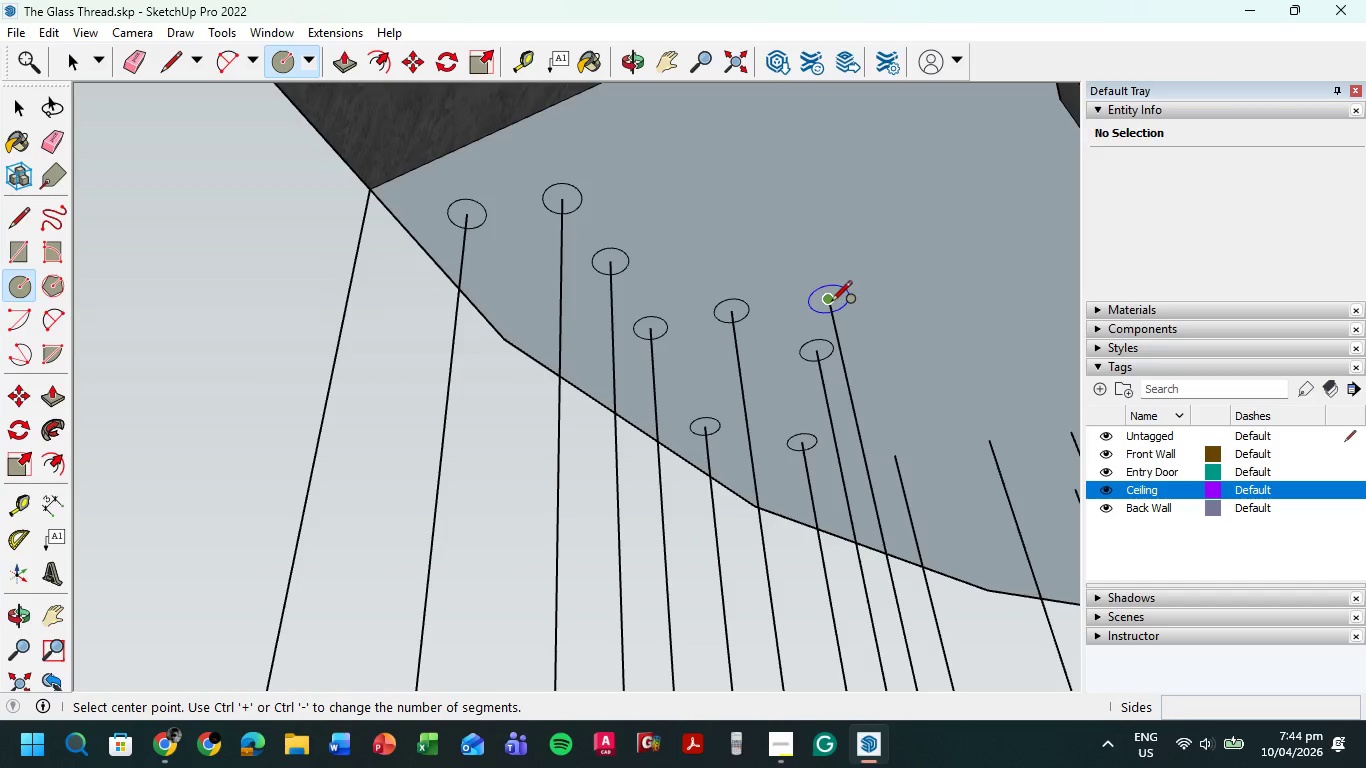 
left_click([831, 303])
 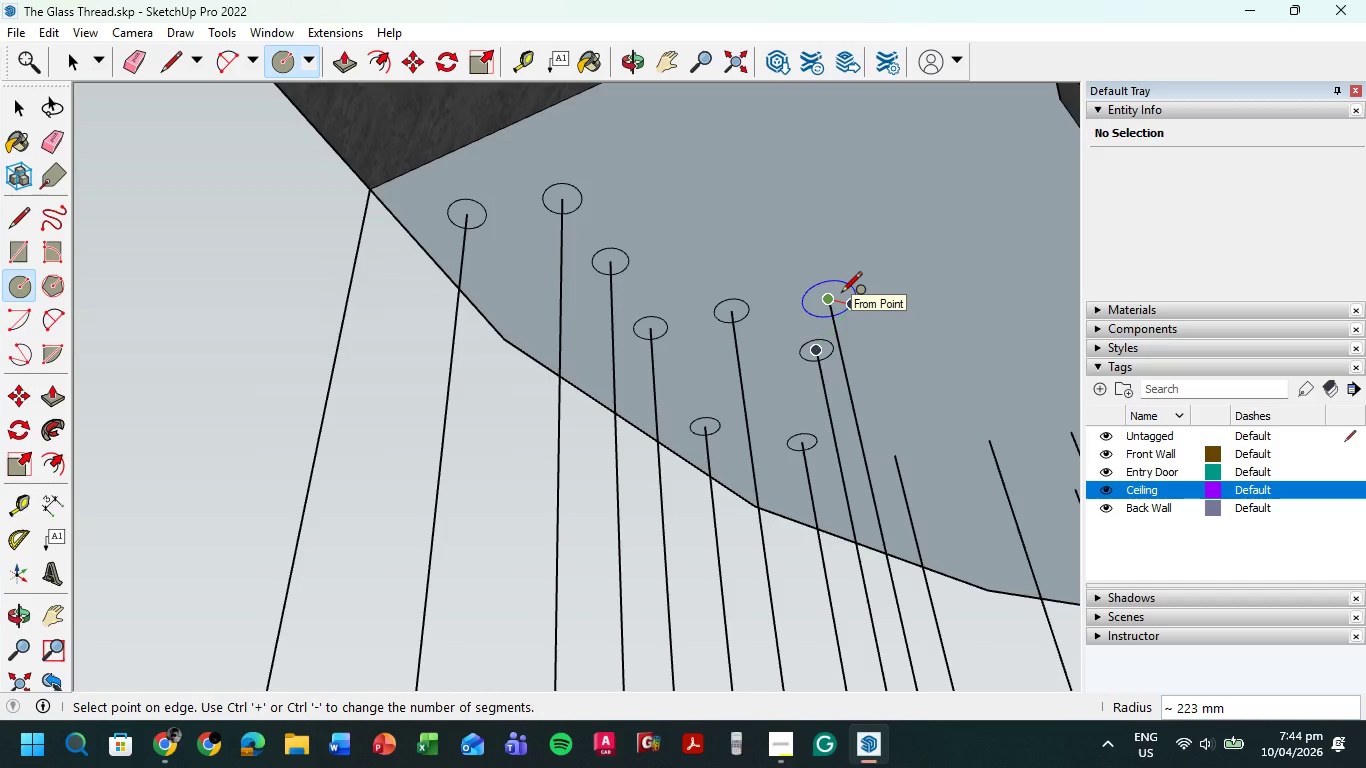 
key(Numpad1)
 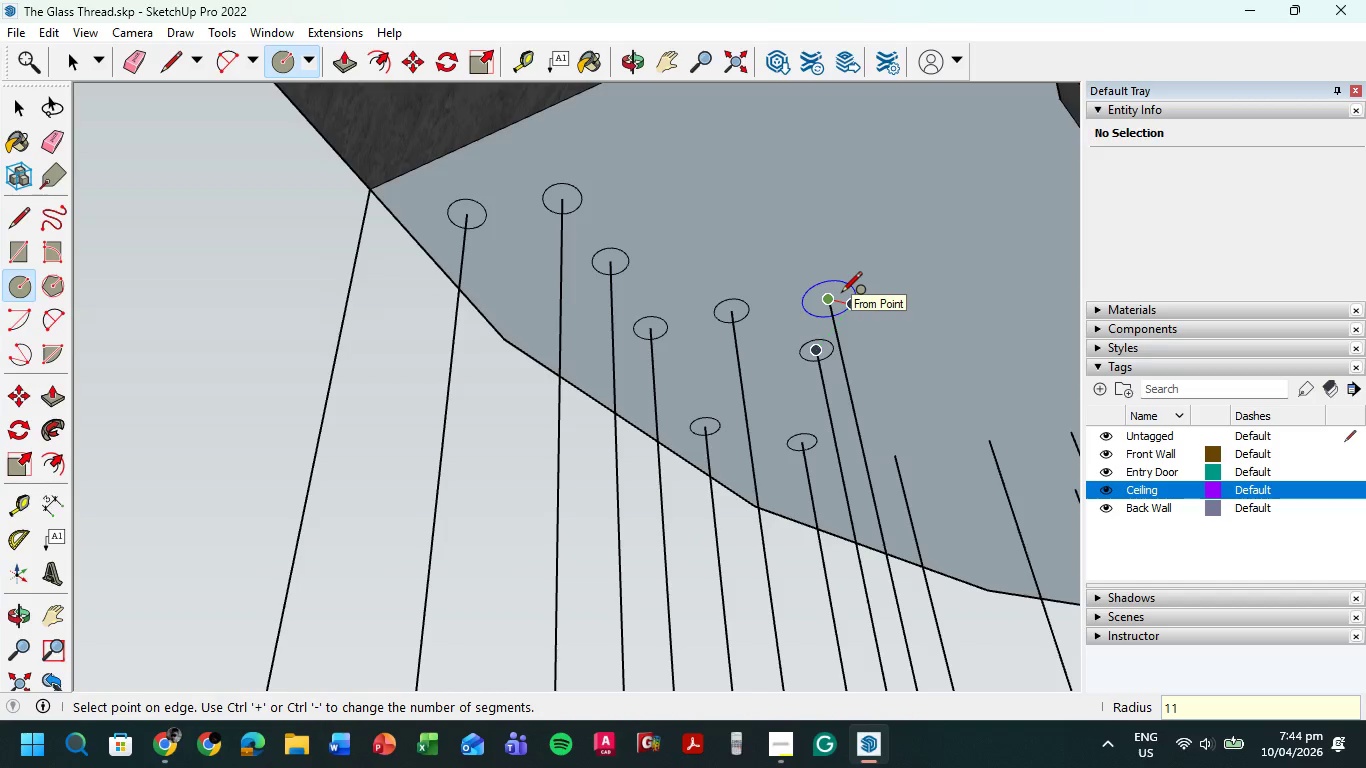 
key(Numpad1)
 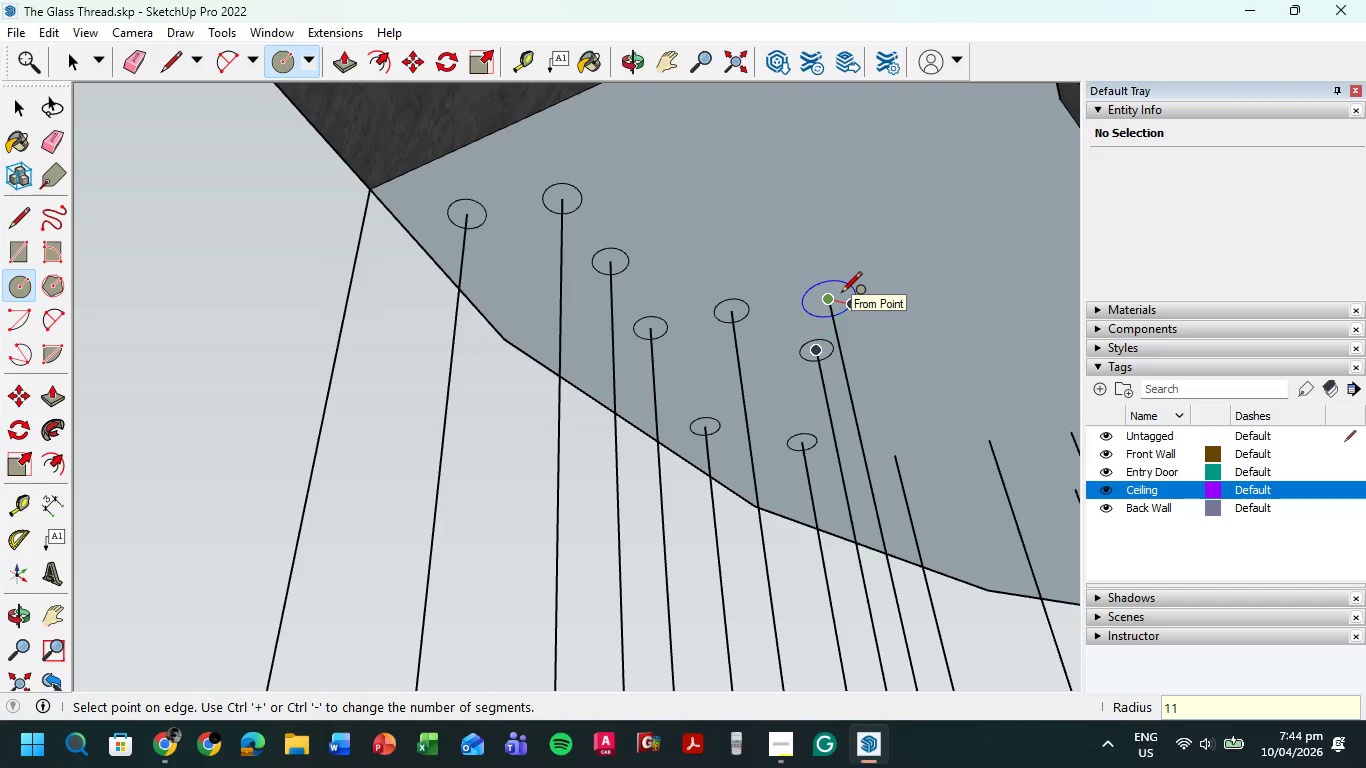 
key(Backspace)
 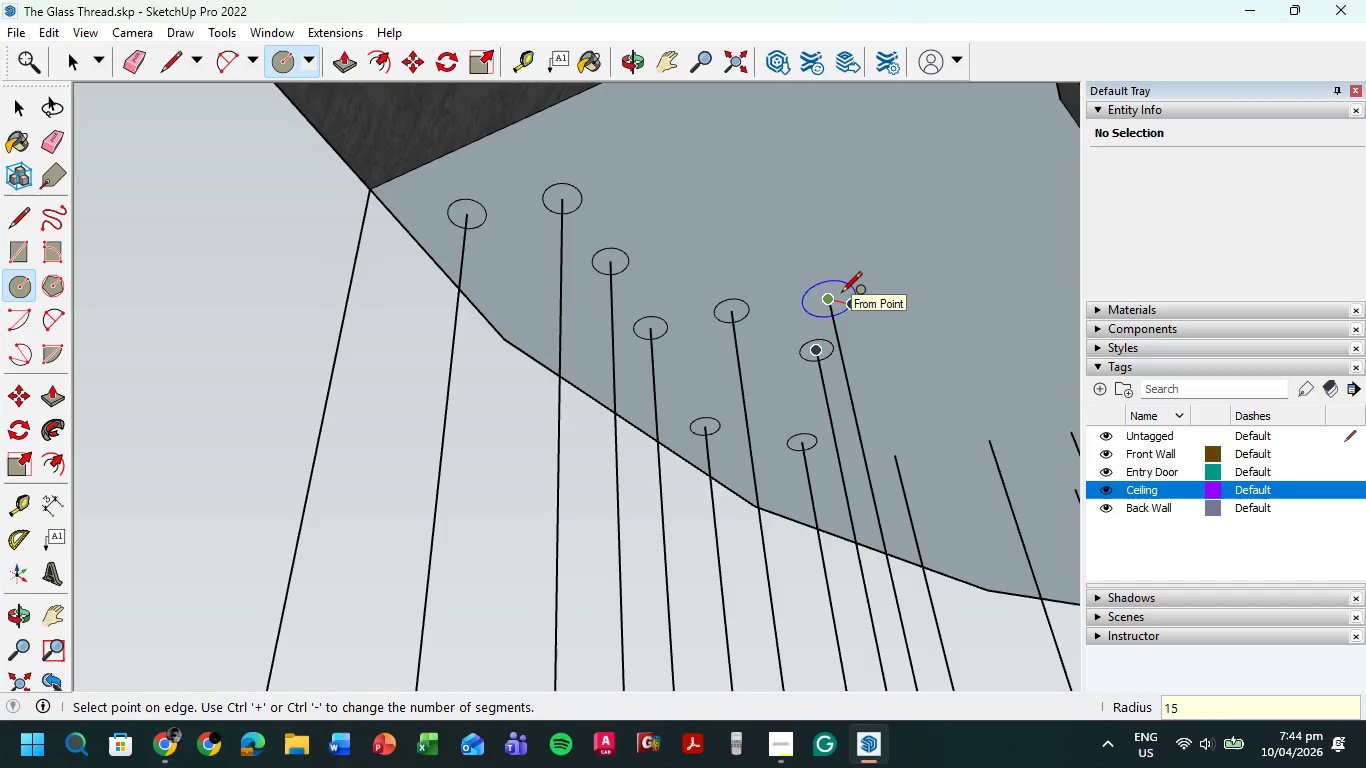 
key(Numpad5)
 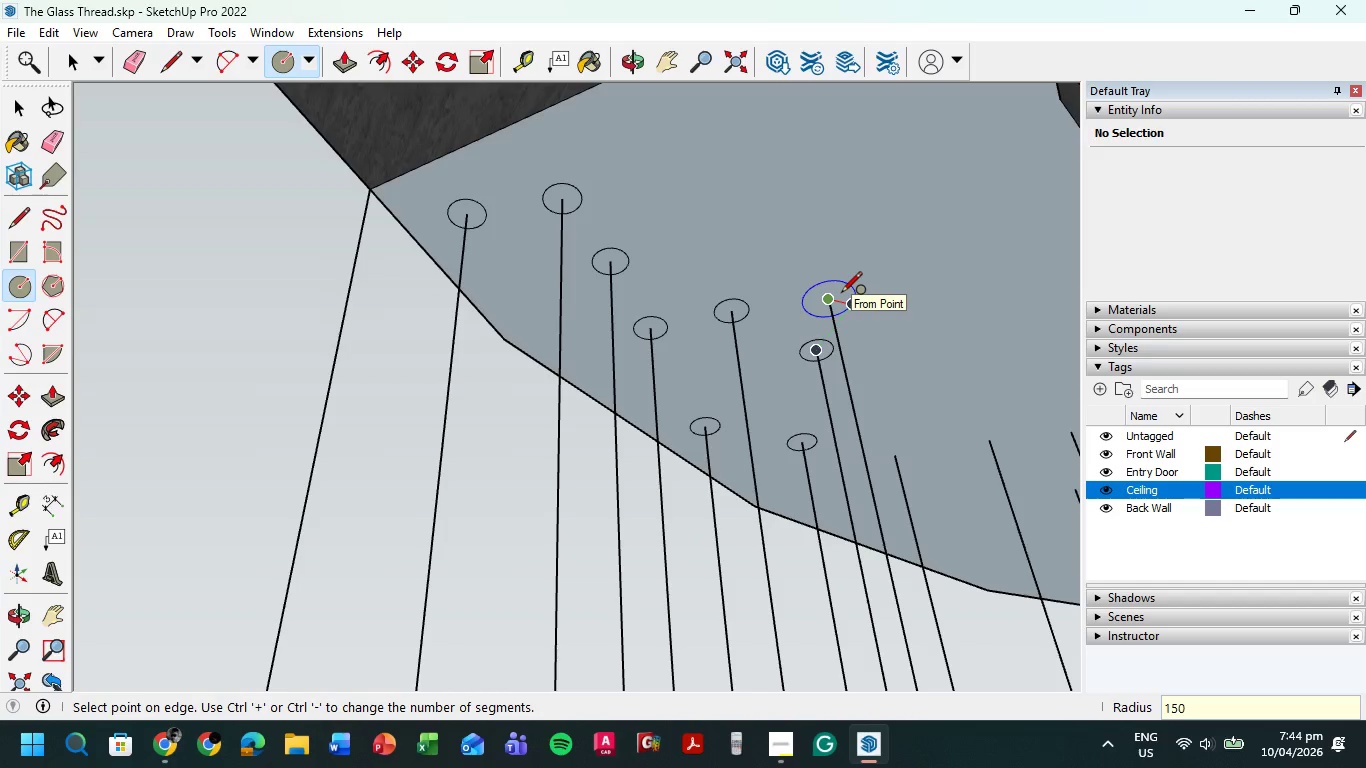 
key(Numpad0)
 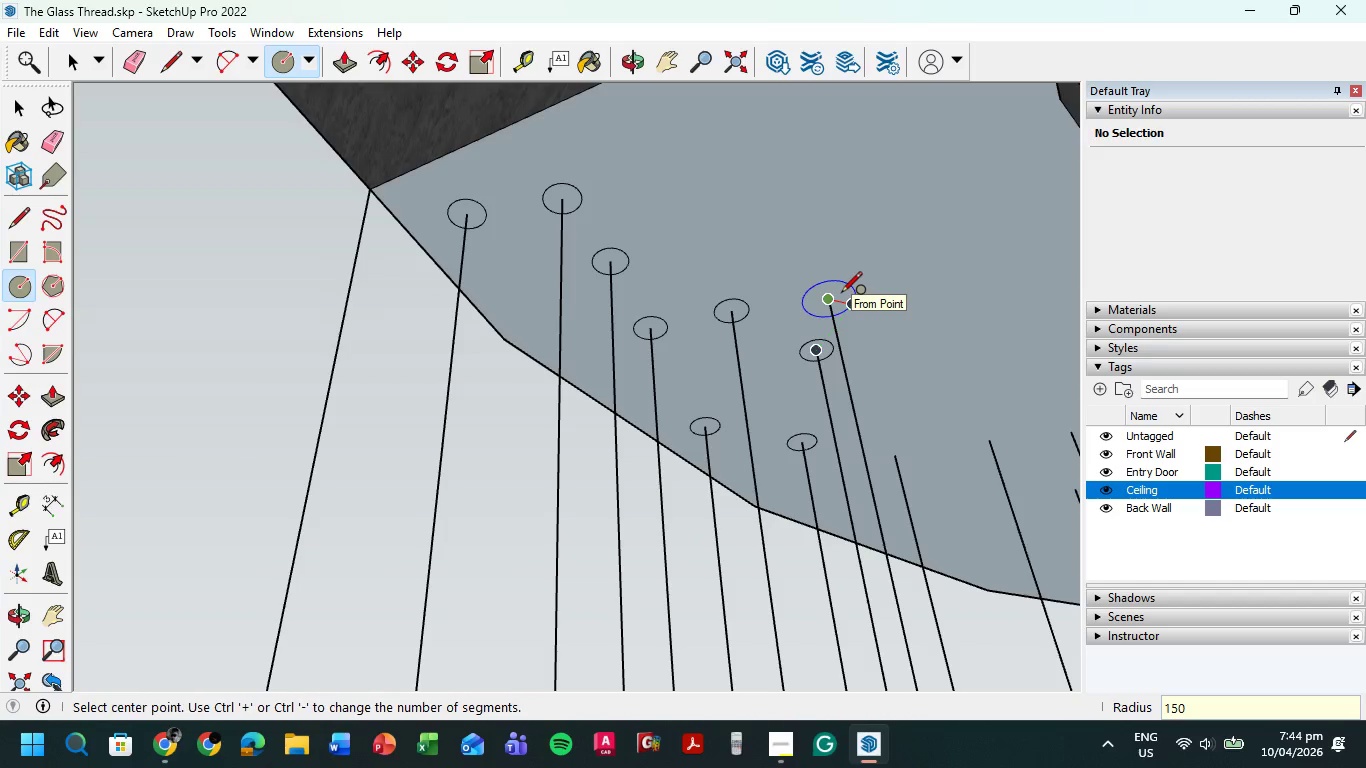 
key(NumpadEnter)
 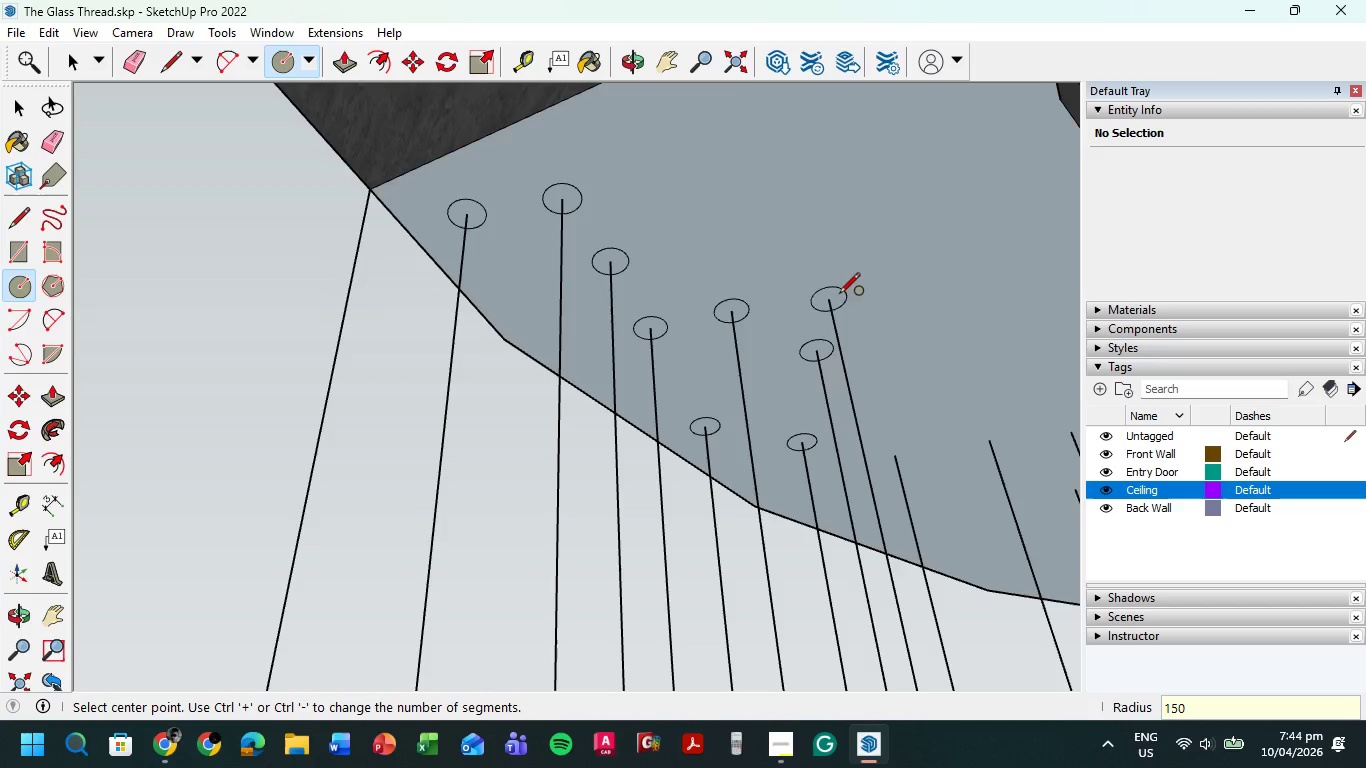 
scroll: coordinate [722, 294], scroll_direction: down, amount: 9.0
 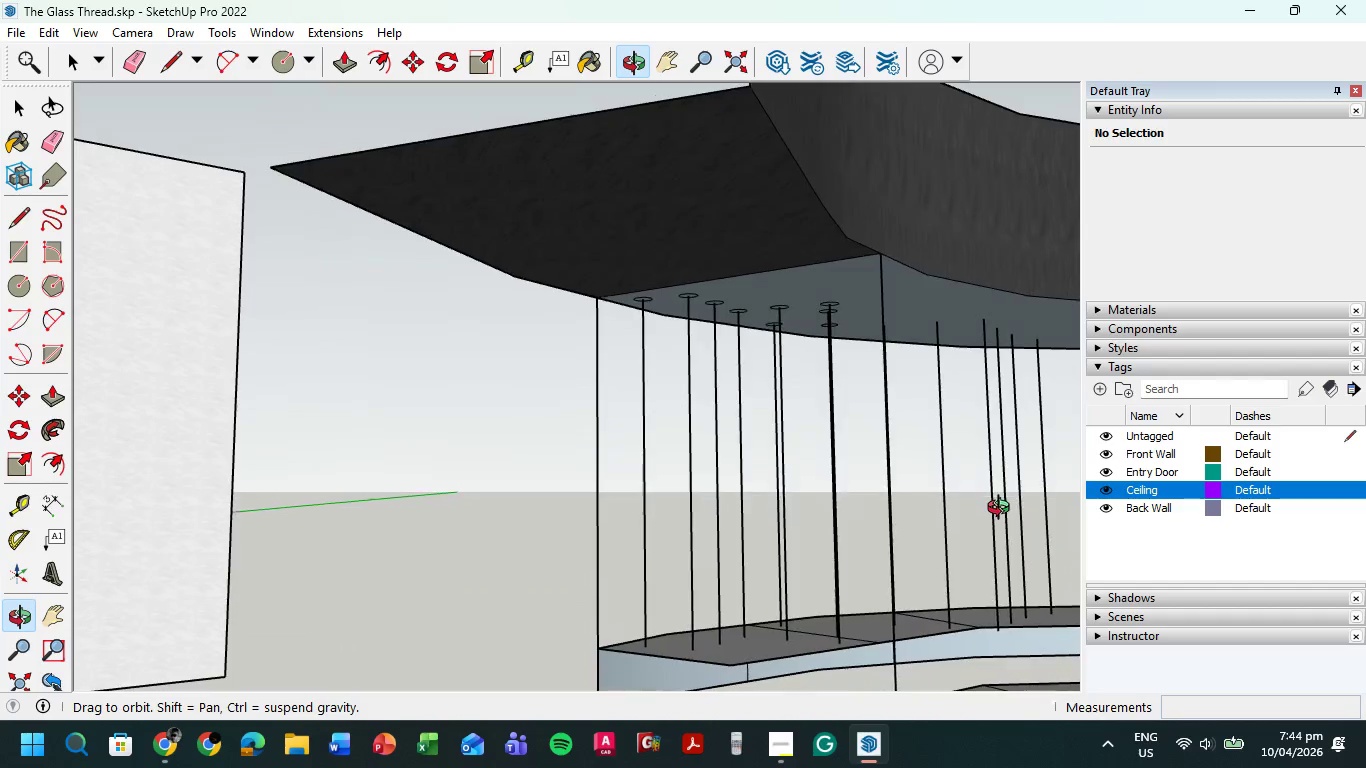 
hold_key(key=ShiftLeft, duration=0.34)
 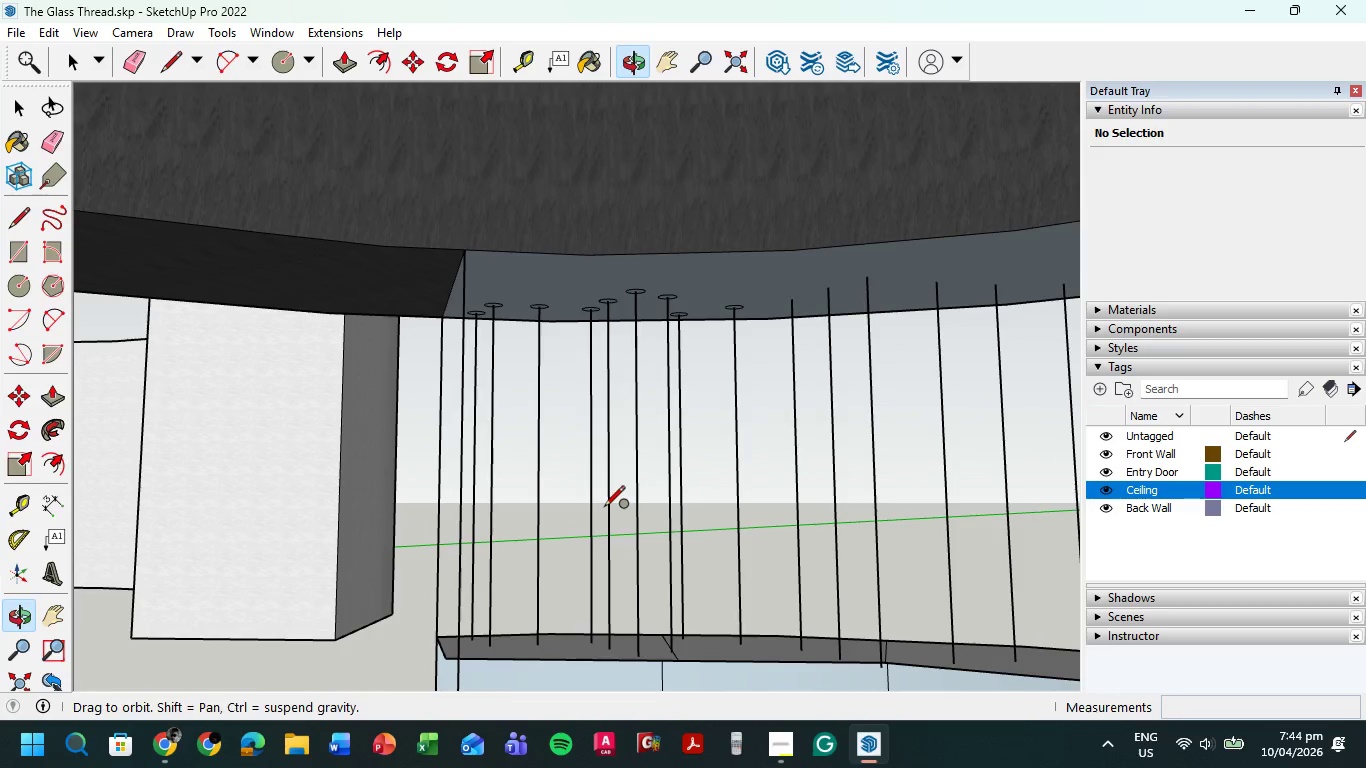 
scroll: coordinate [859, 488], scroll_direction: down, amount: 8.0
 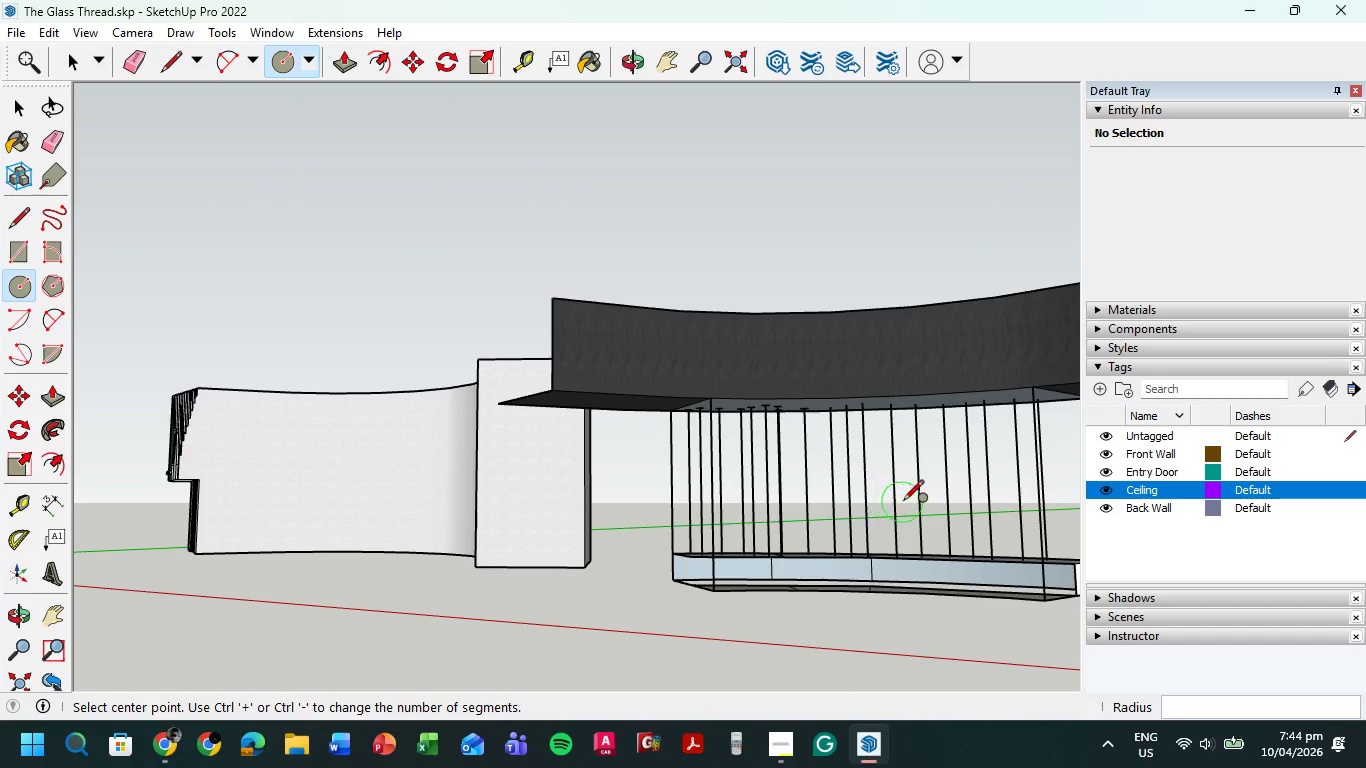 
hold_key(key=ShiftLeft, duration=0.48)
 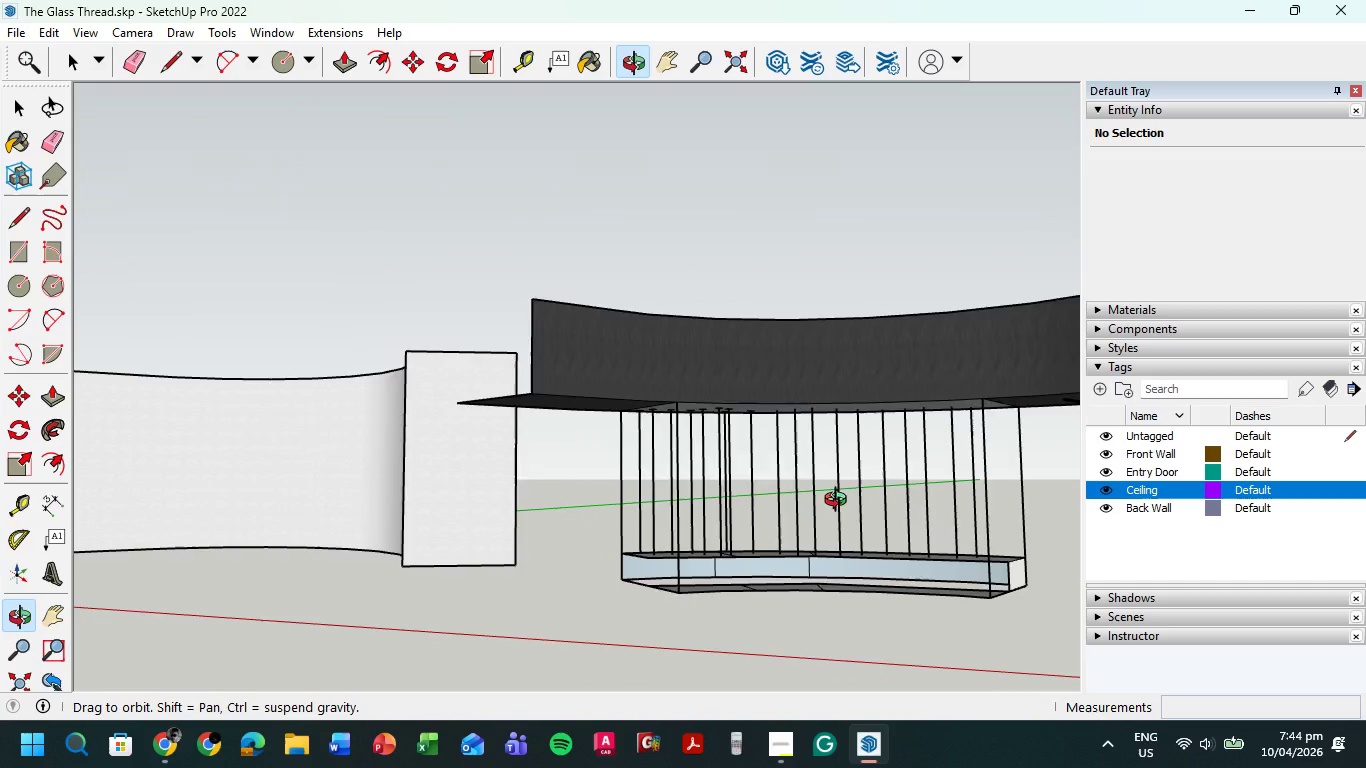 
hold_key(key=ShiftLeft, duration=0.41)
 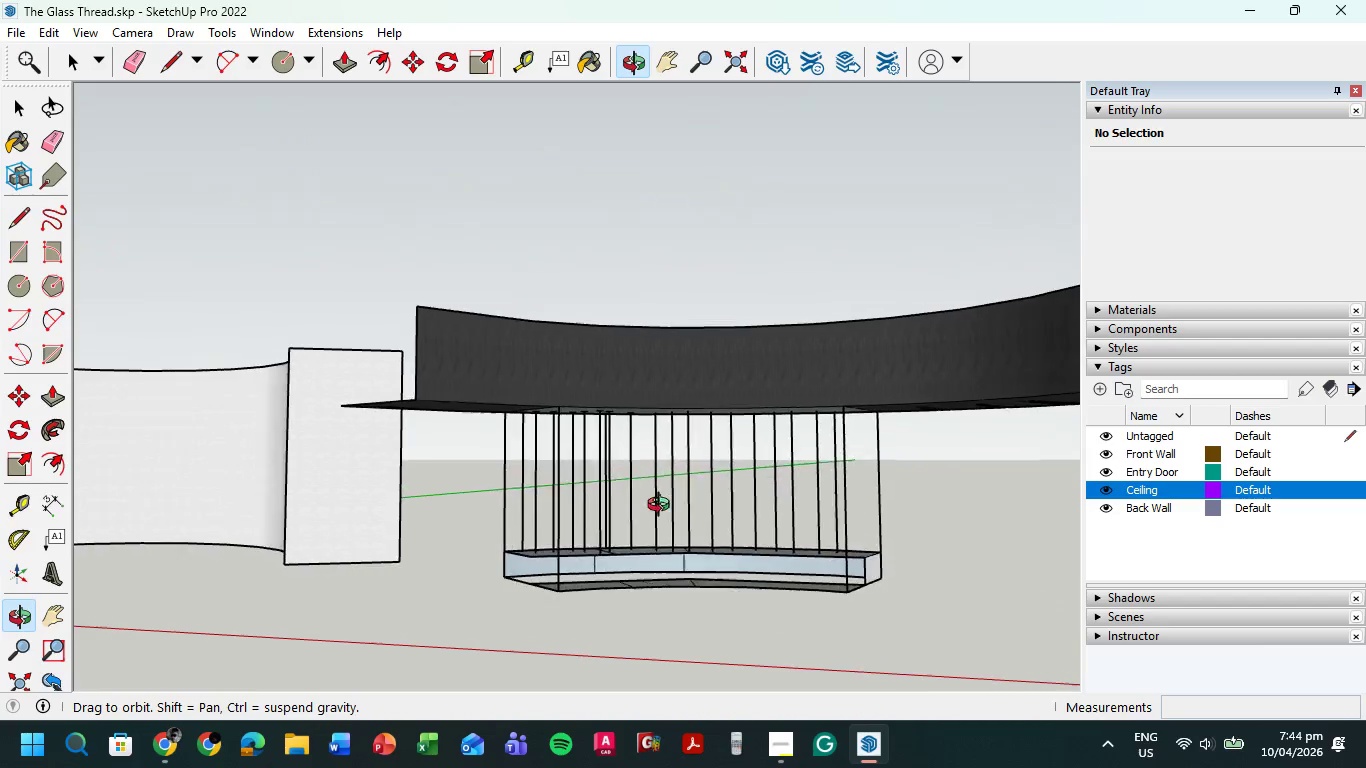 
scroll: coordinate [563, 356], scroll_direction: up, amount: 9.0
 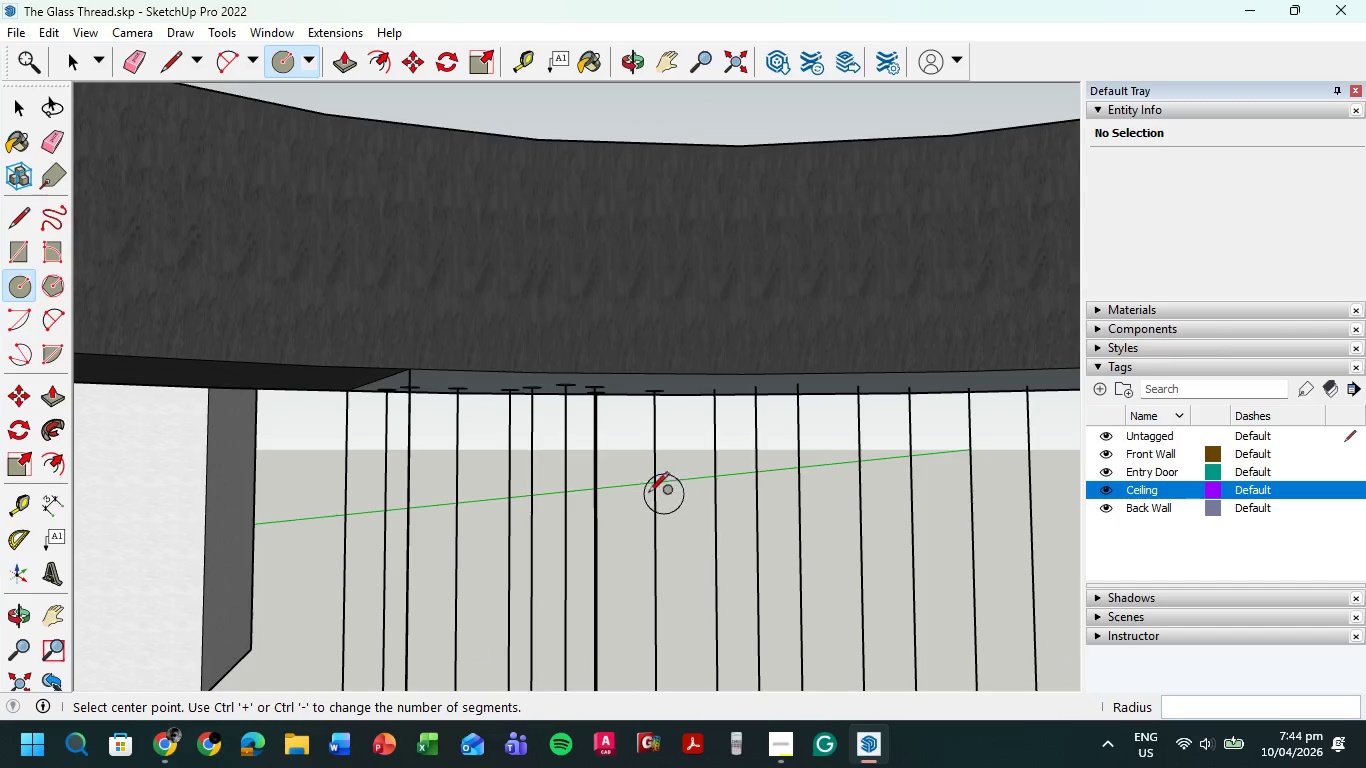 
key(Shift+ShiftLeft)
 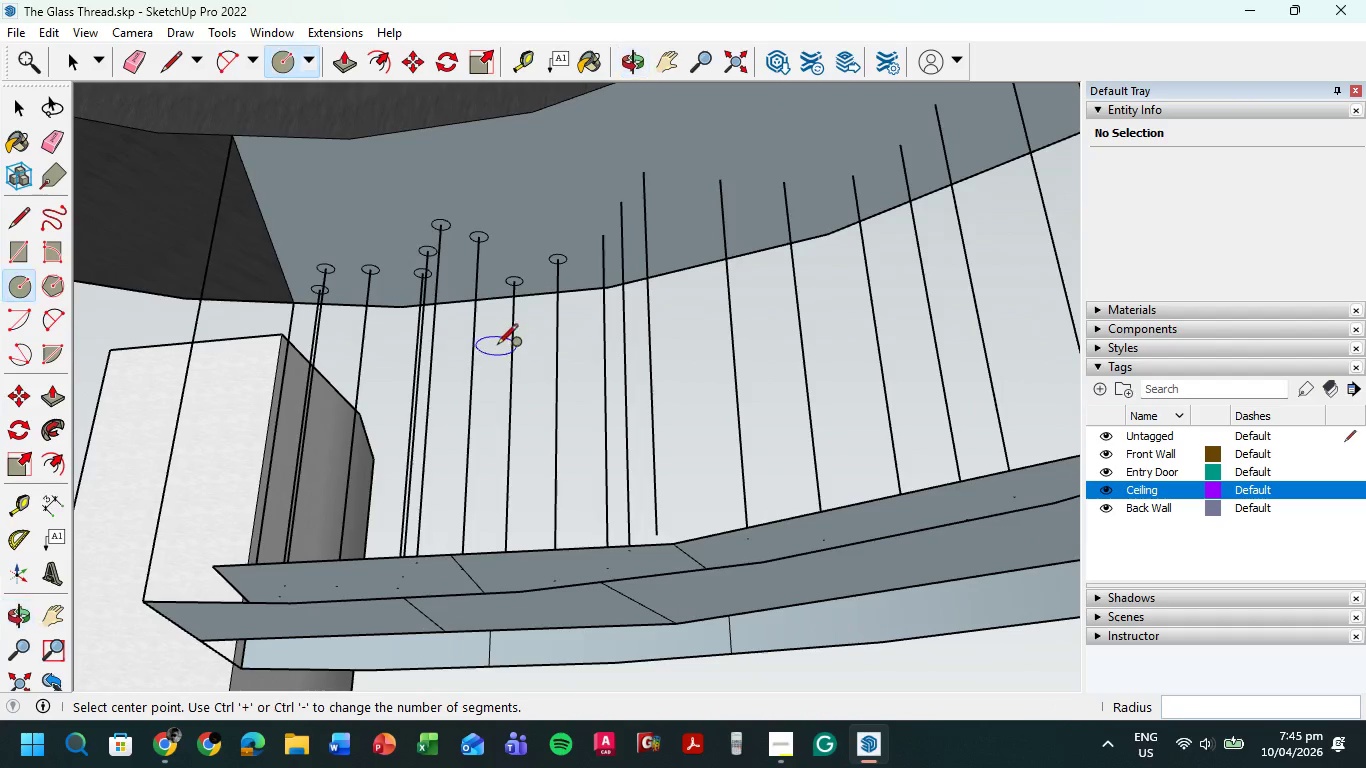 
wait(5.98)
 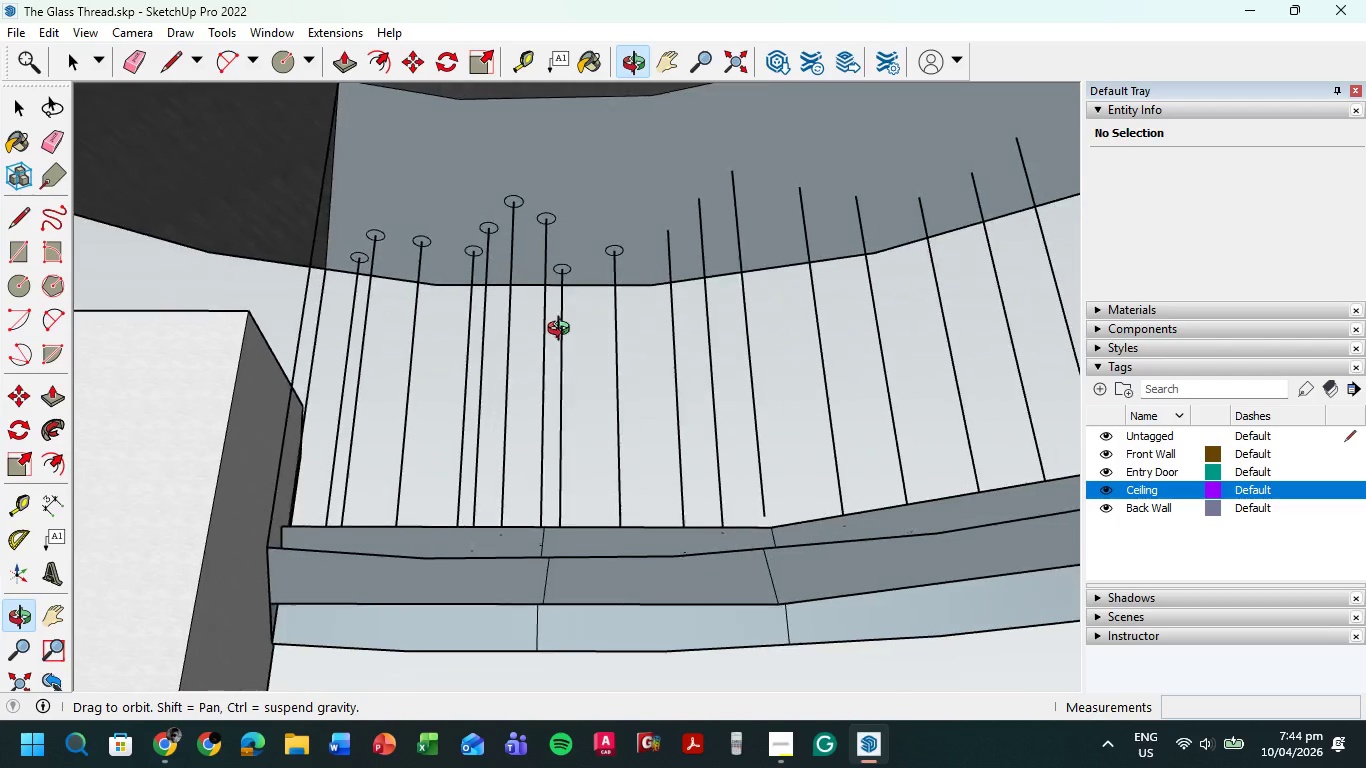 
scroll: coordinate [445, 209], scroll_direction: up, amount: 2.0
 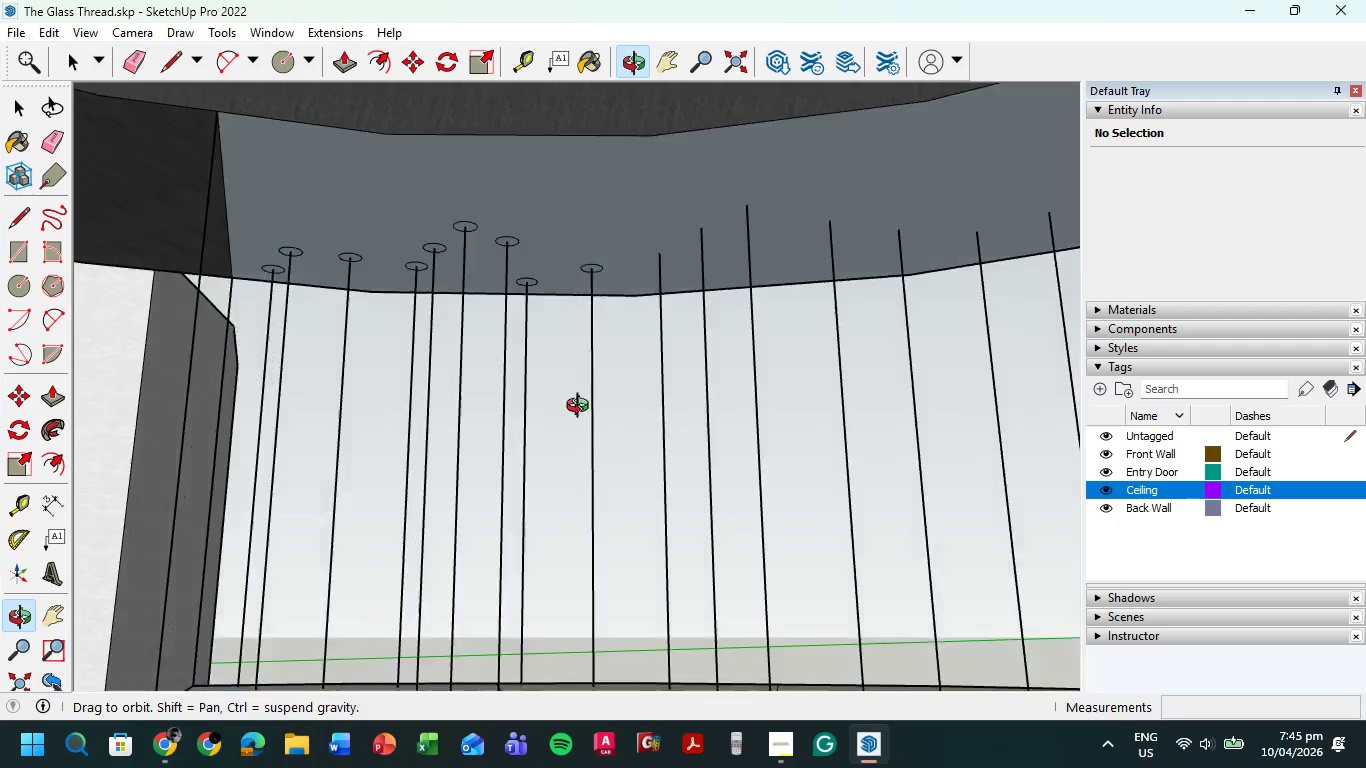 
hold_key(key=ShiftLeft, duration=0.55)
 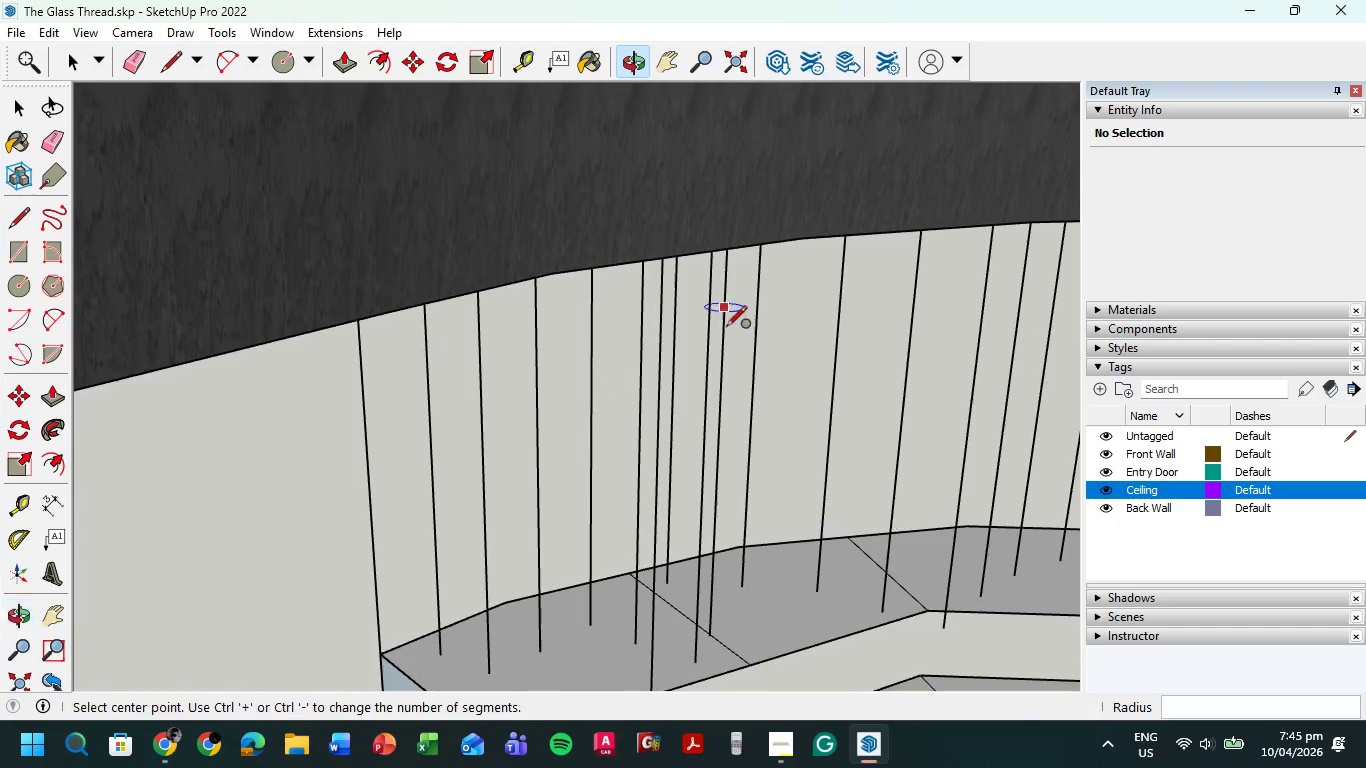 
hold_key(key=ShiftLeft, duration=0.81)
scroll: coordinate [802, 550], scroll_direction: up, amount: 1.0
 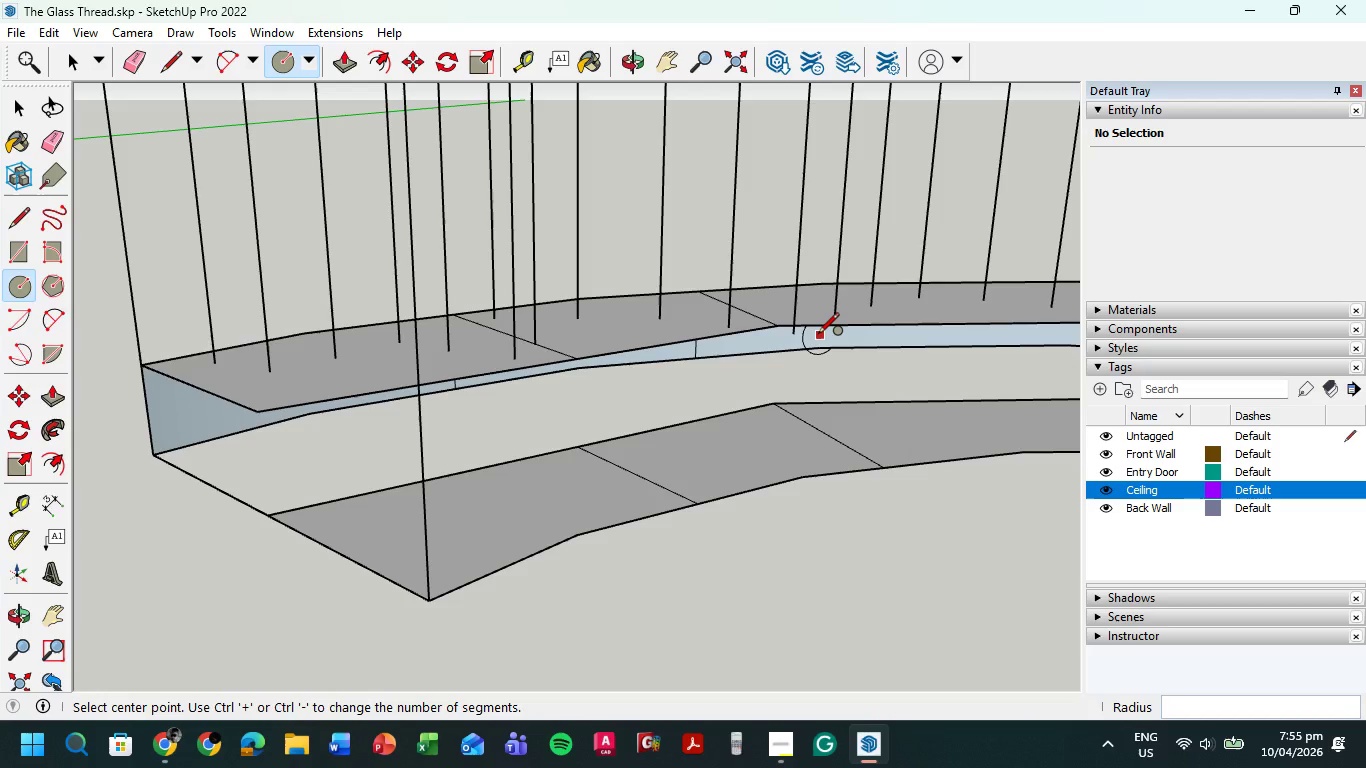 
wait(612.55)
 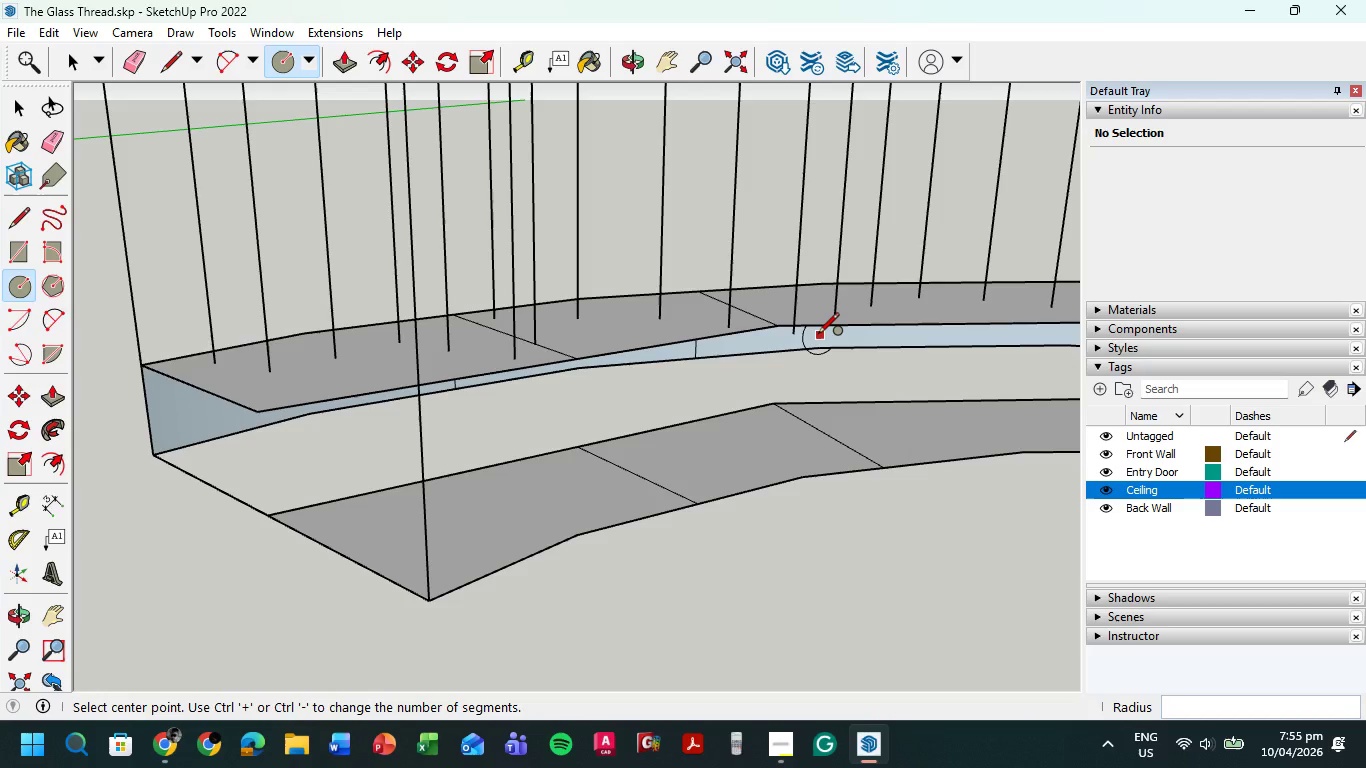 
hold_key(key=ShiftLeft, duration=0.59)
 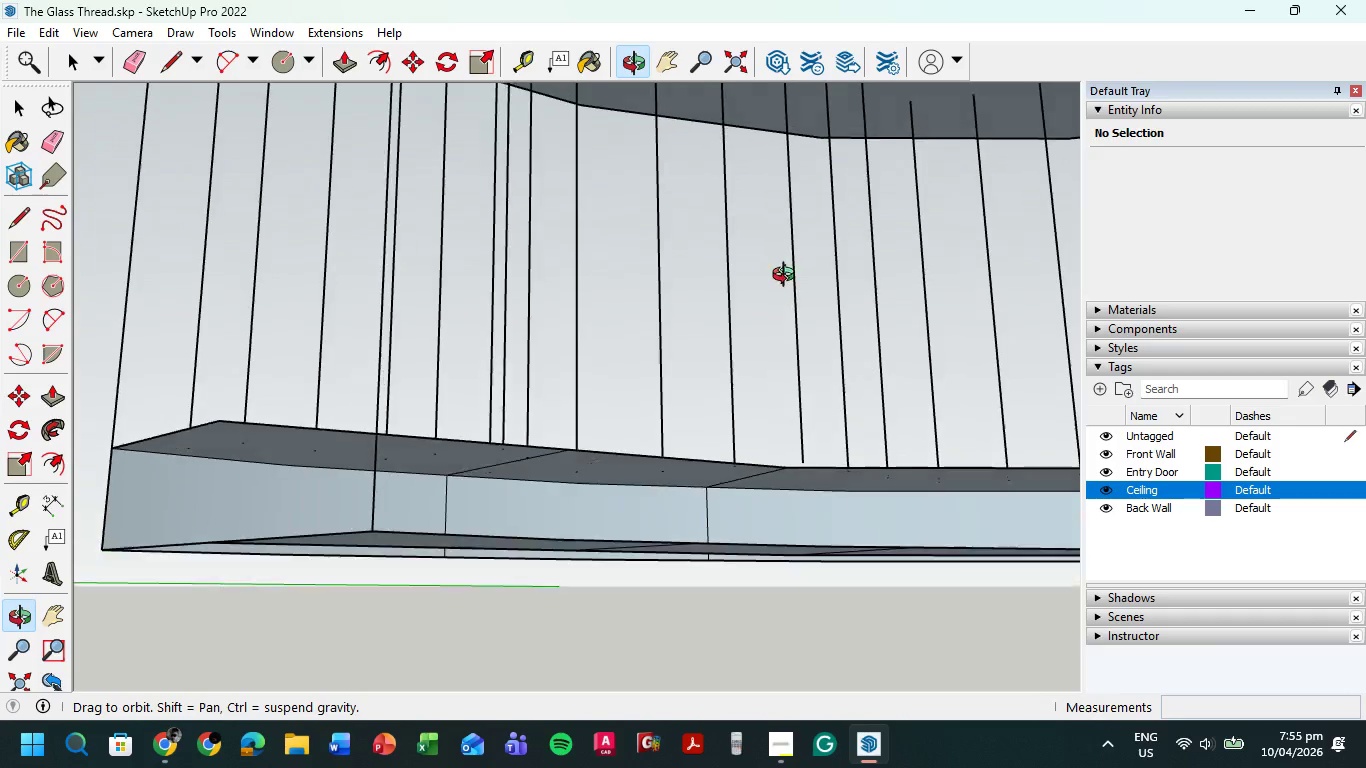 
hold_key(key=ShiftLeft, duration=0.52)
 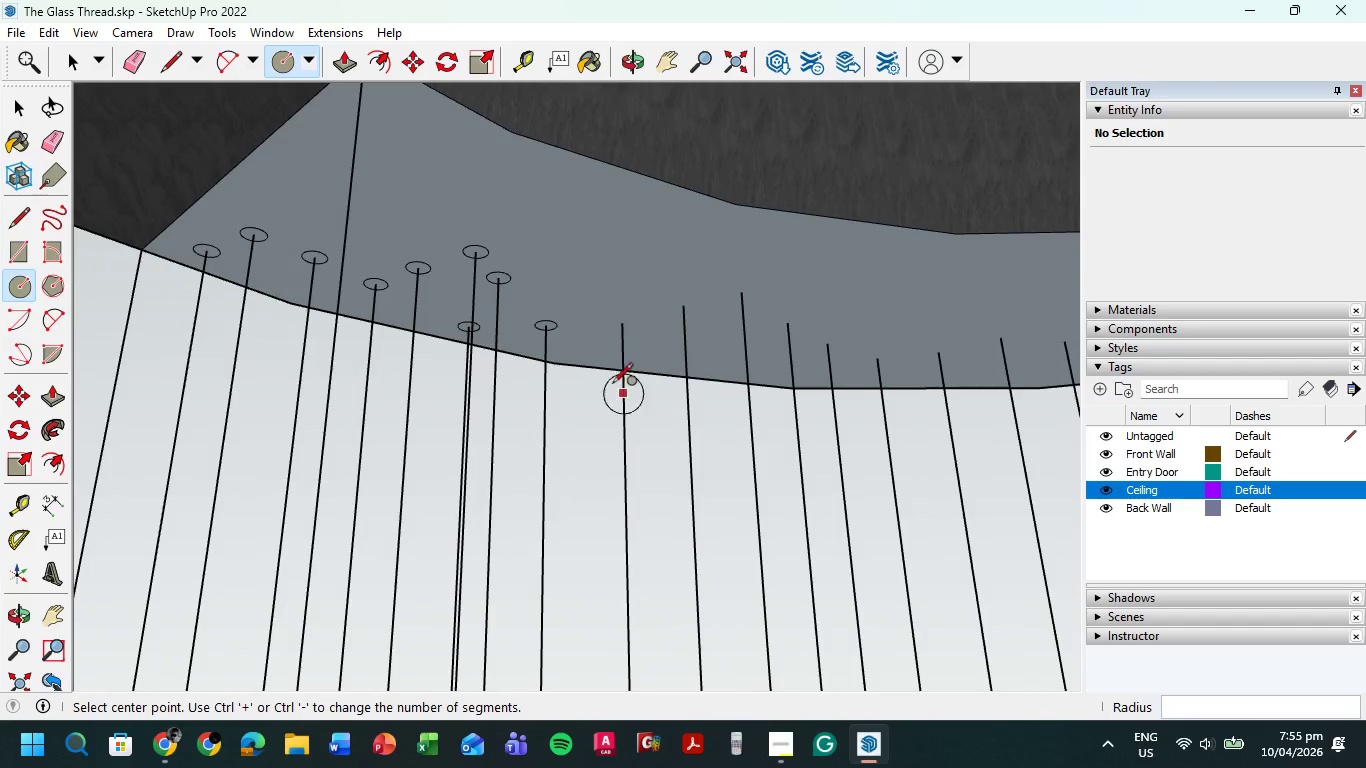 
scroll: coordinate [600, 357], scroll_direction: up, amount: 7.0
 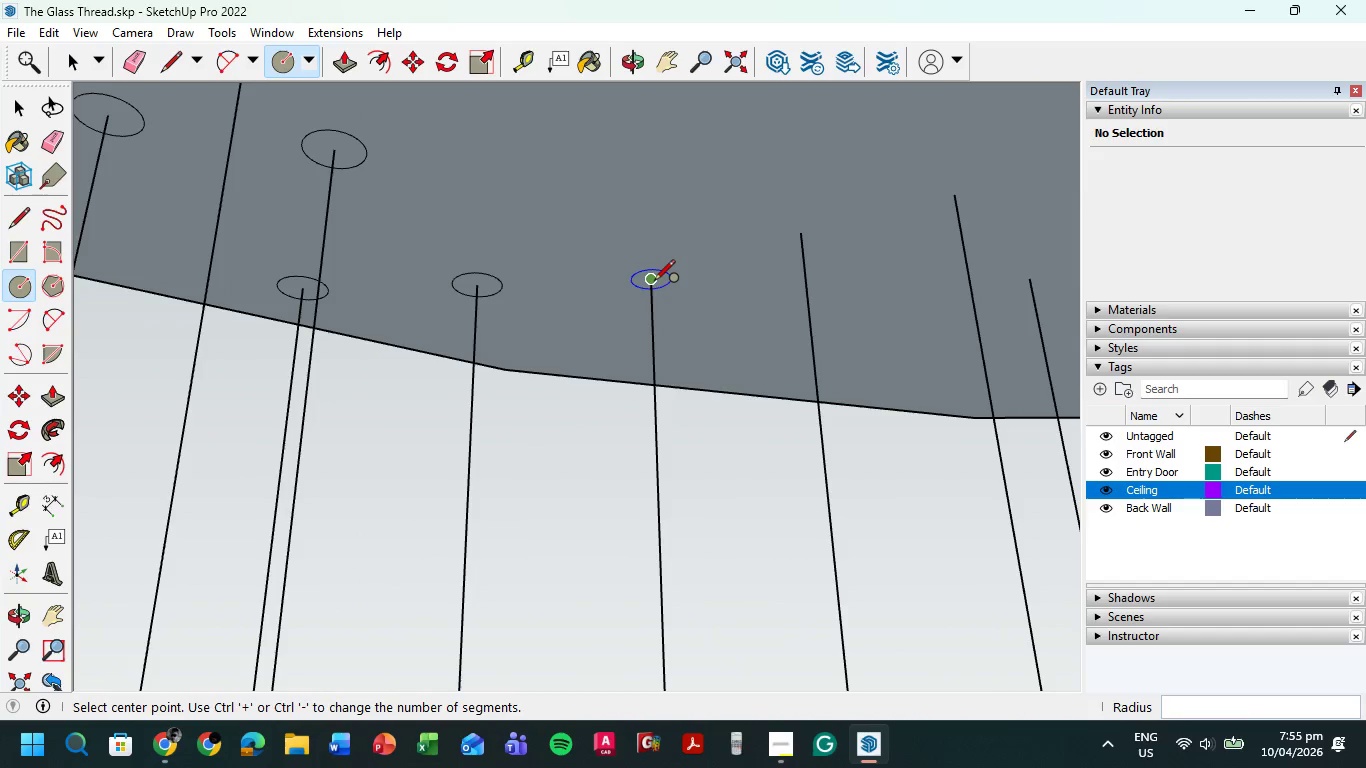 
left_click([653, 281])
 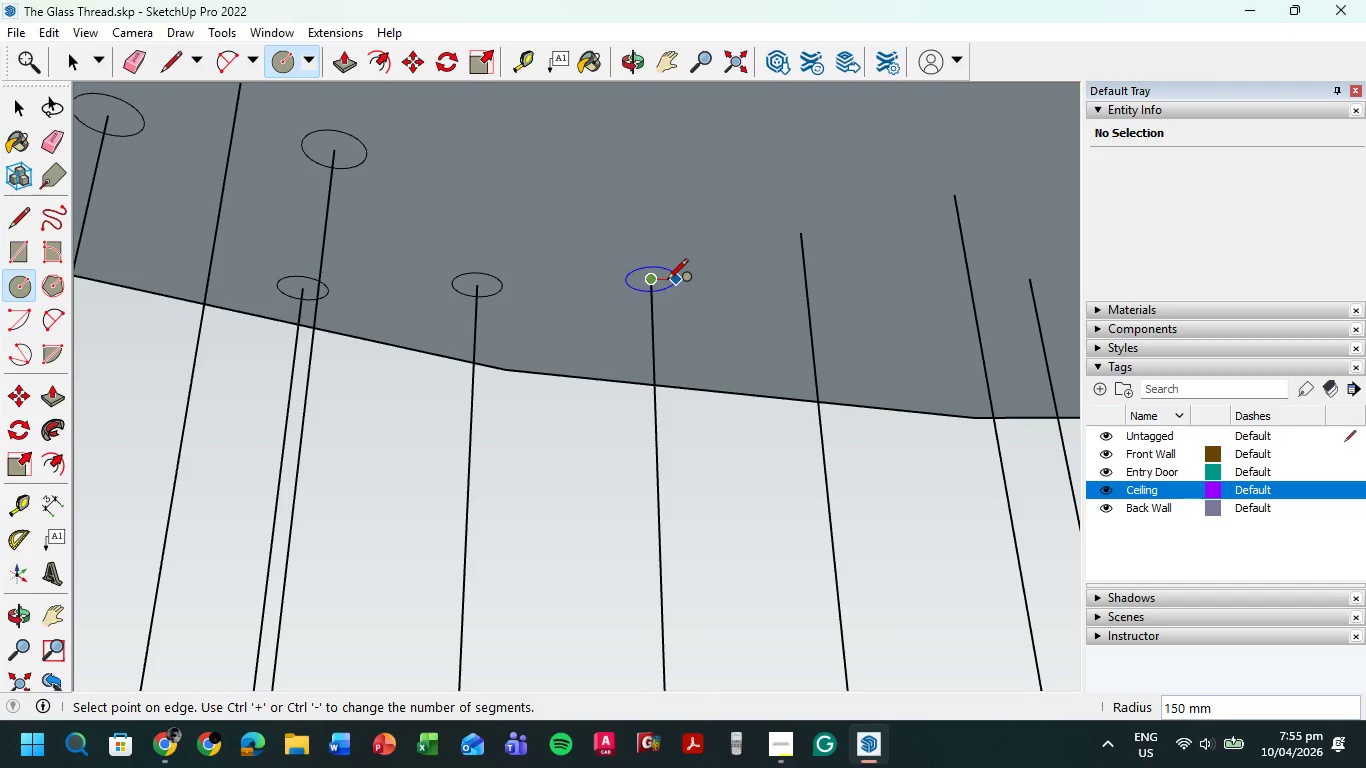 
left_click([667, 281])
 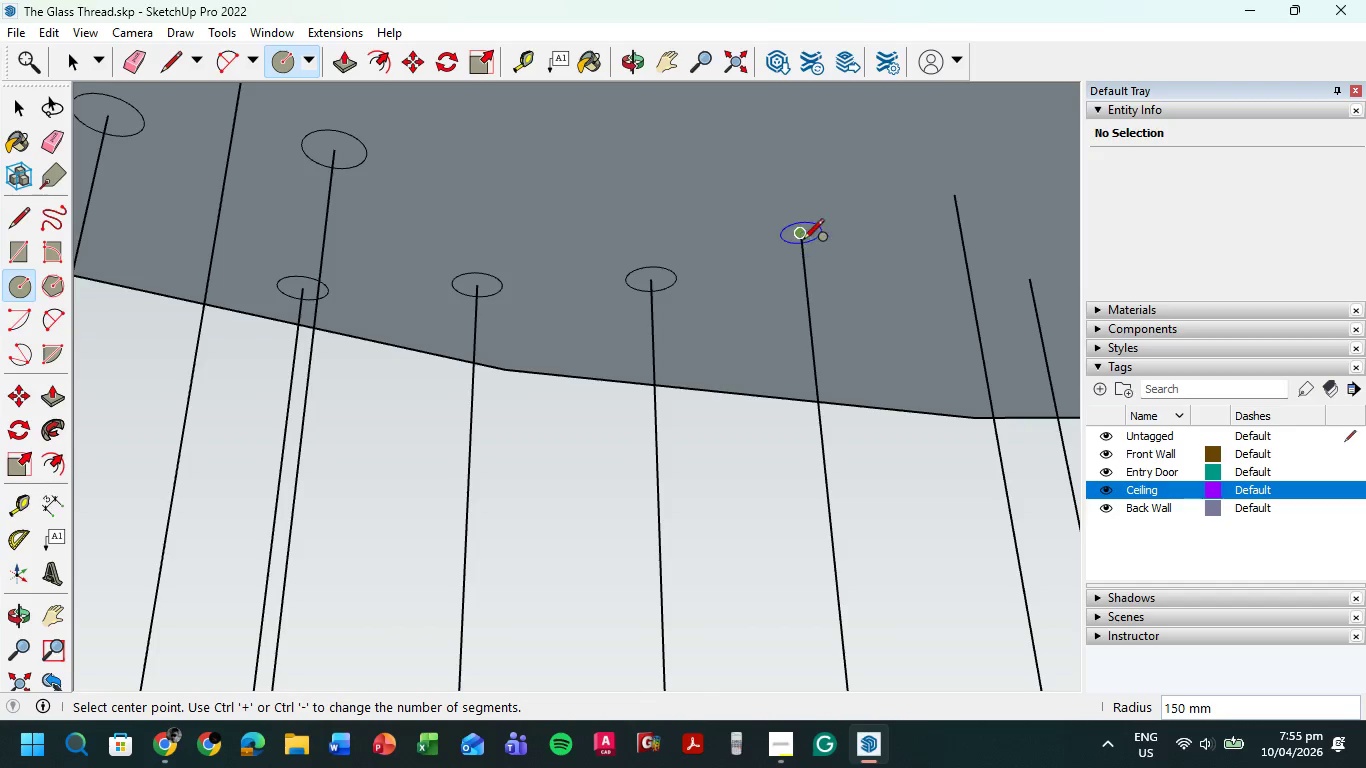 
left_click([803, 232])
 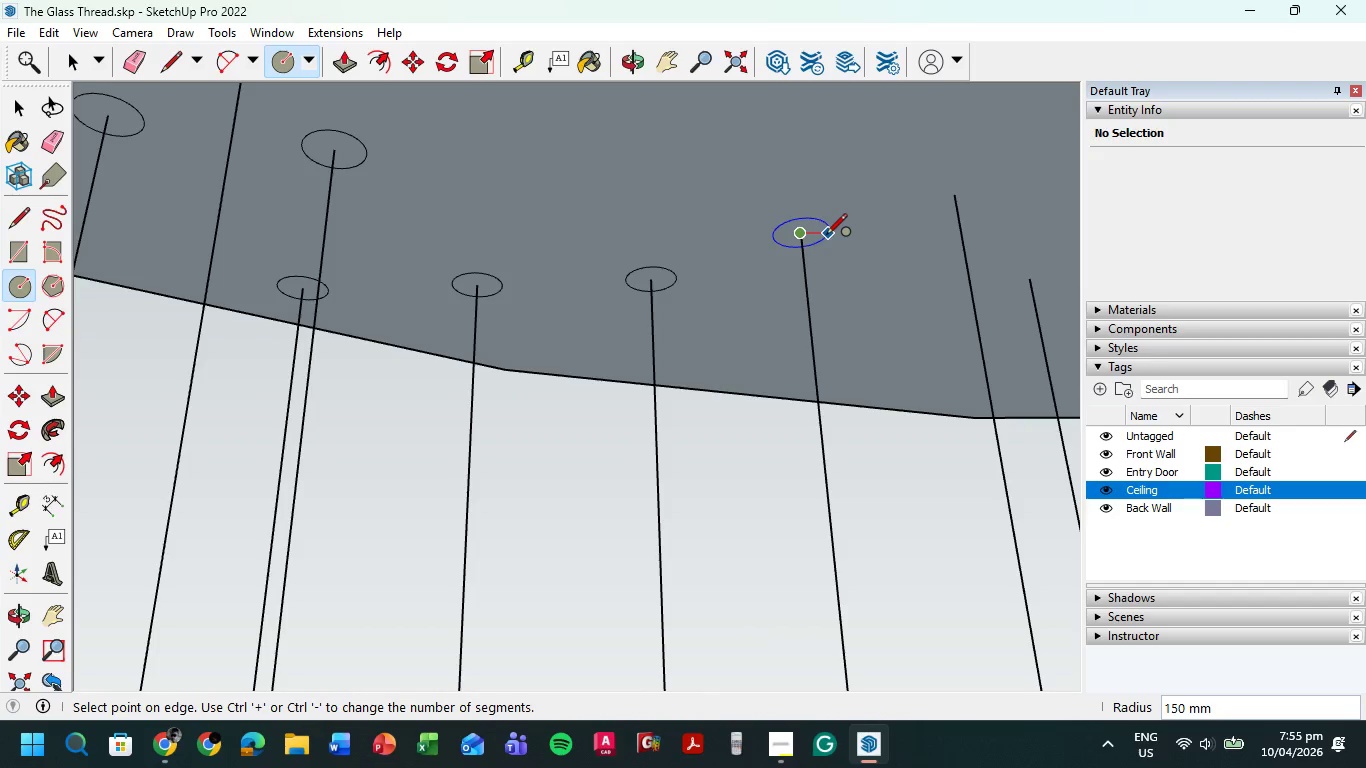 
left_click([826, 236])
 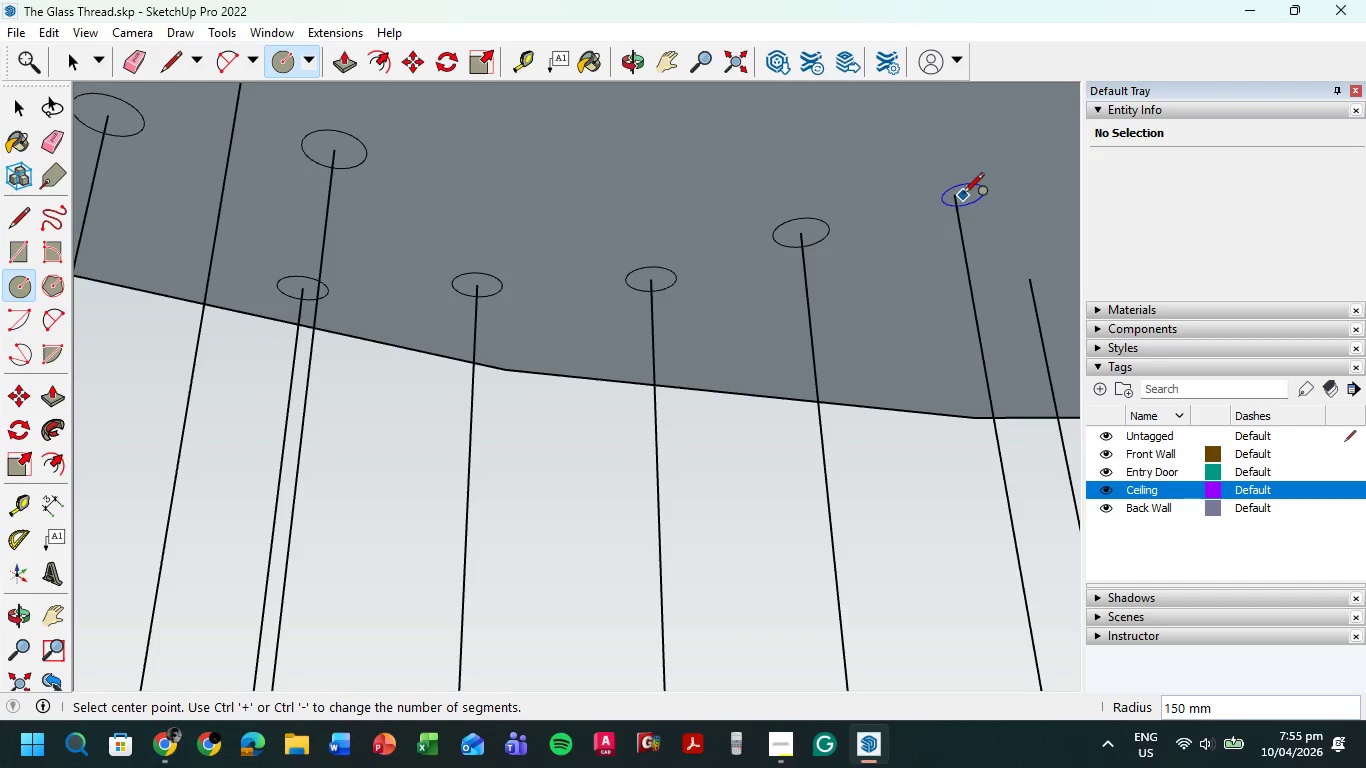 
left_click([950, 196])
 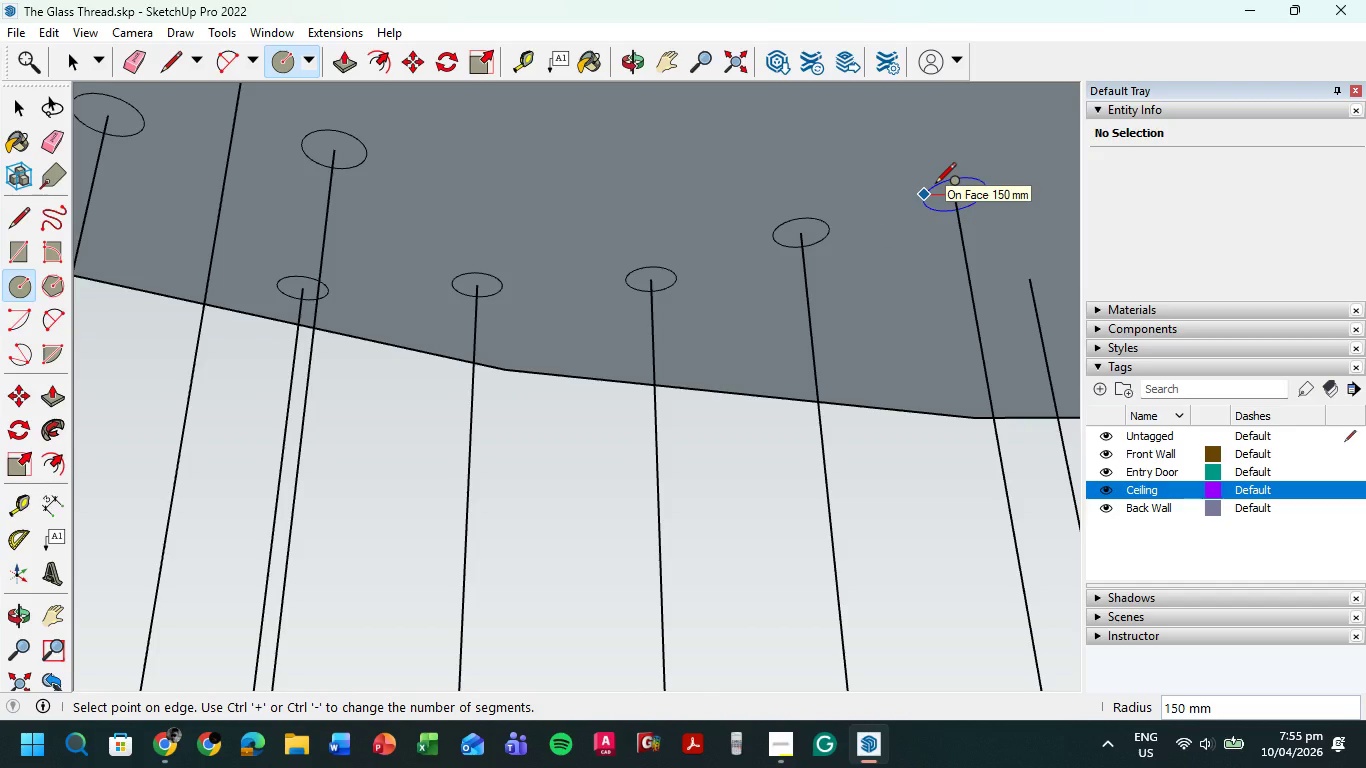 
wait(5.83)
 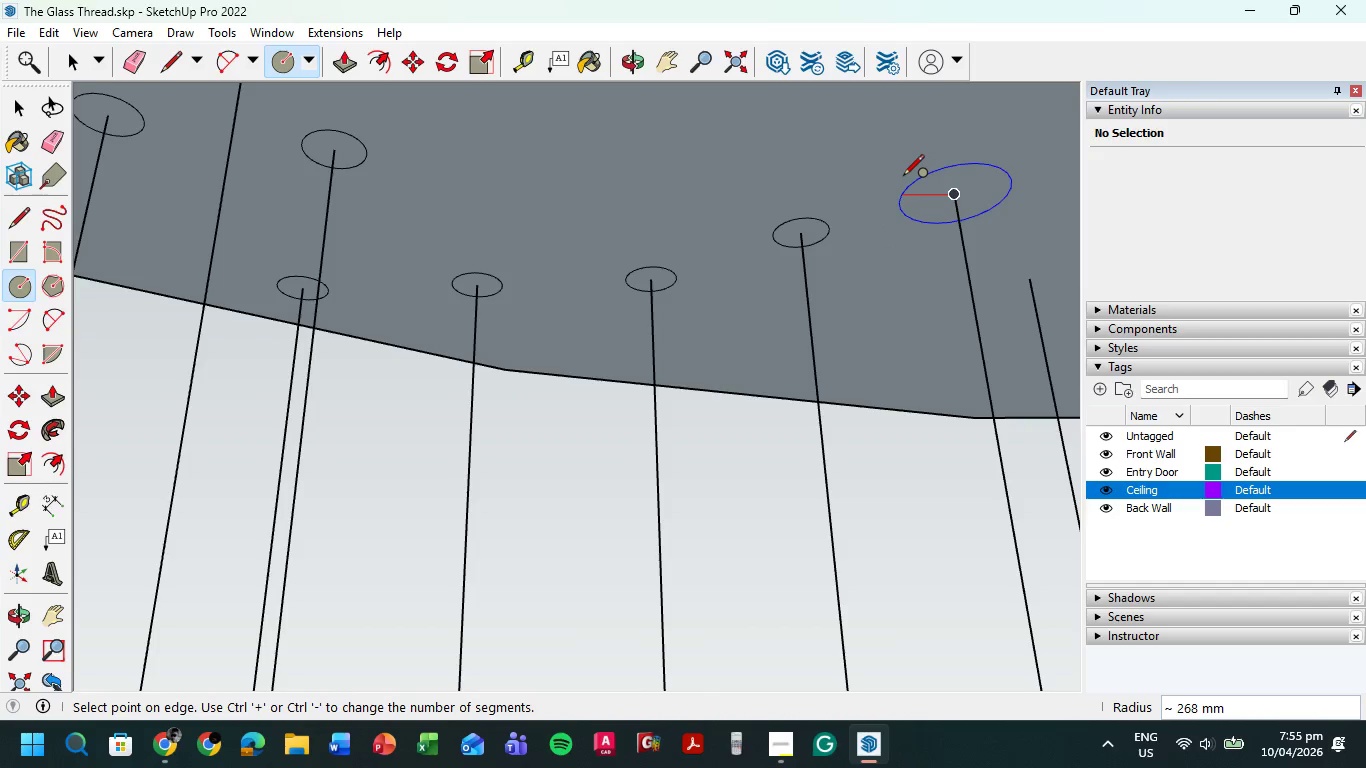 
left_click([935, 185])
 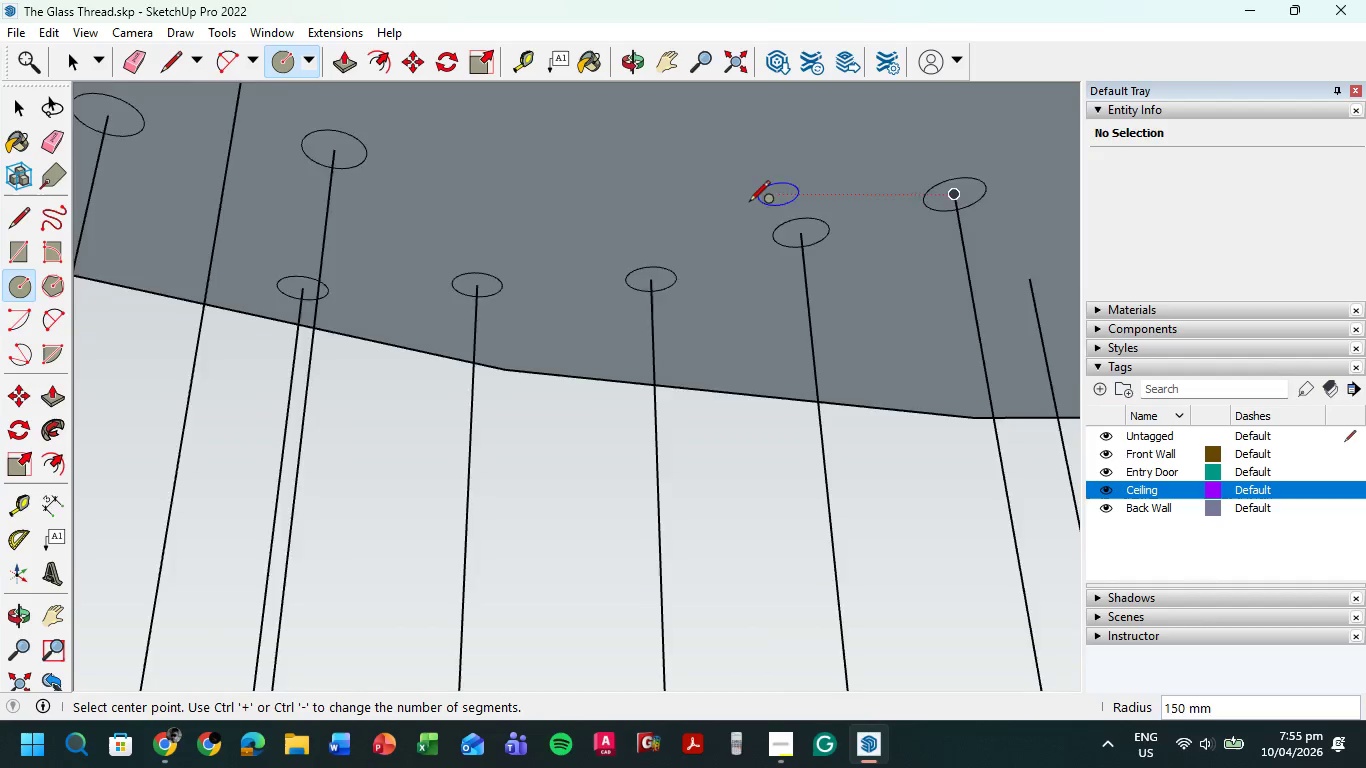 
scroll: coordinate [864, 265], scroll_direction: down, amount: 4.0
 